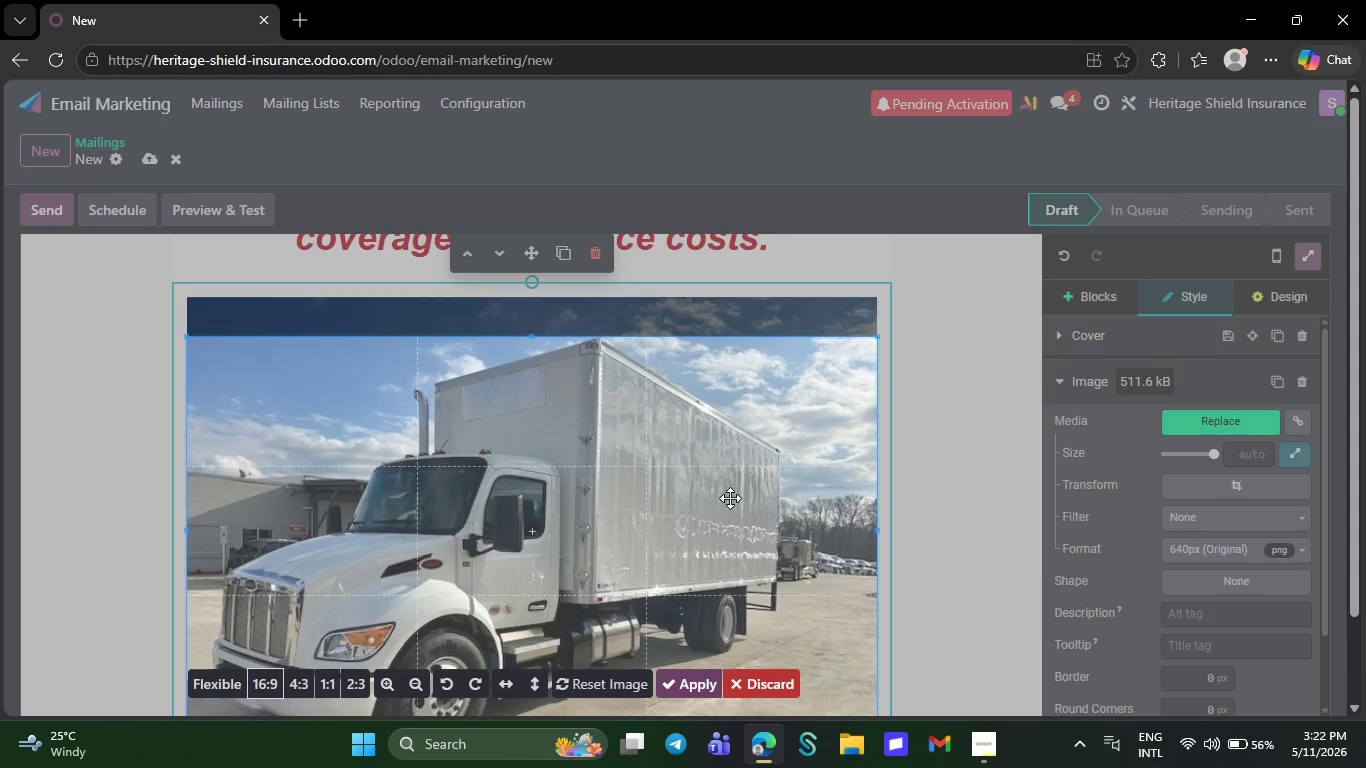 
left_click_drag(start_coordinate=[732, 523], to_coordinate=[731, 501])
 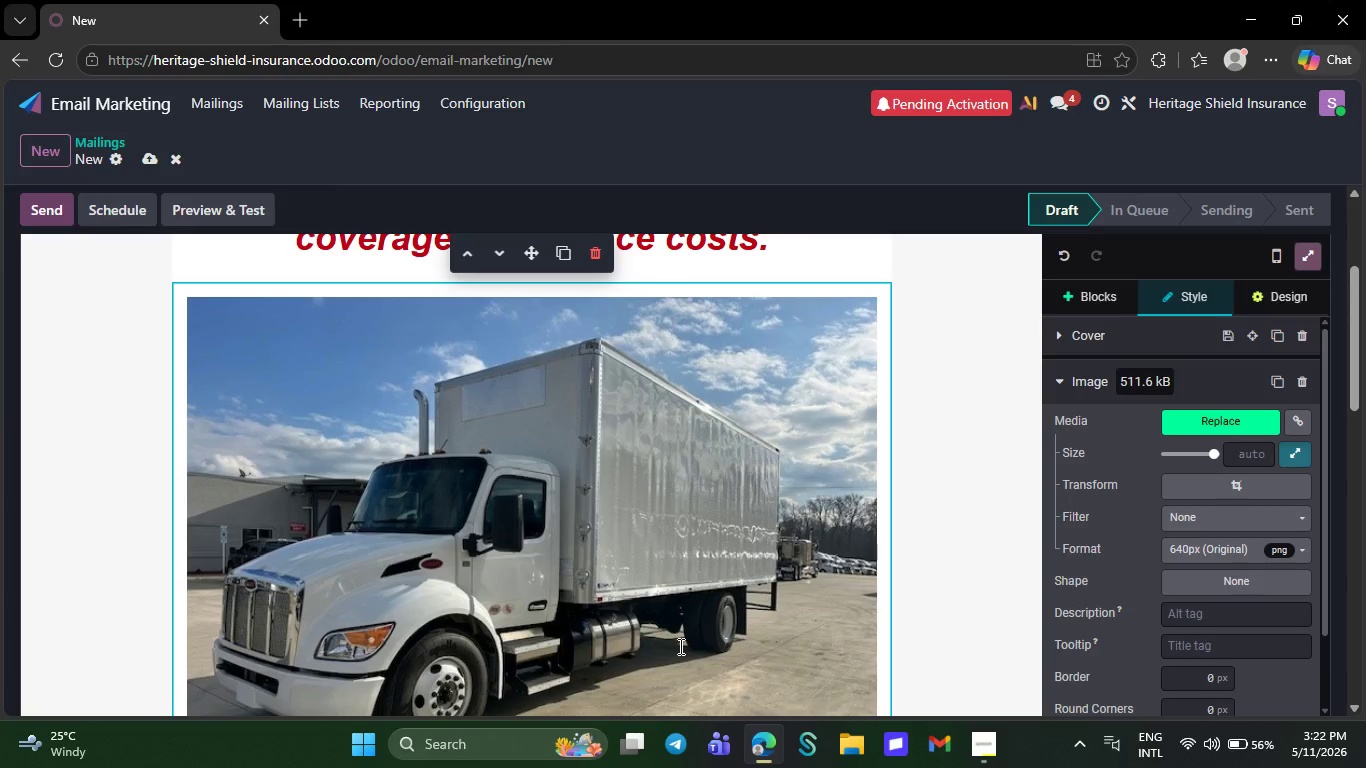 
left_click([679, 688])
 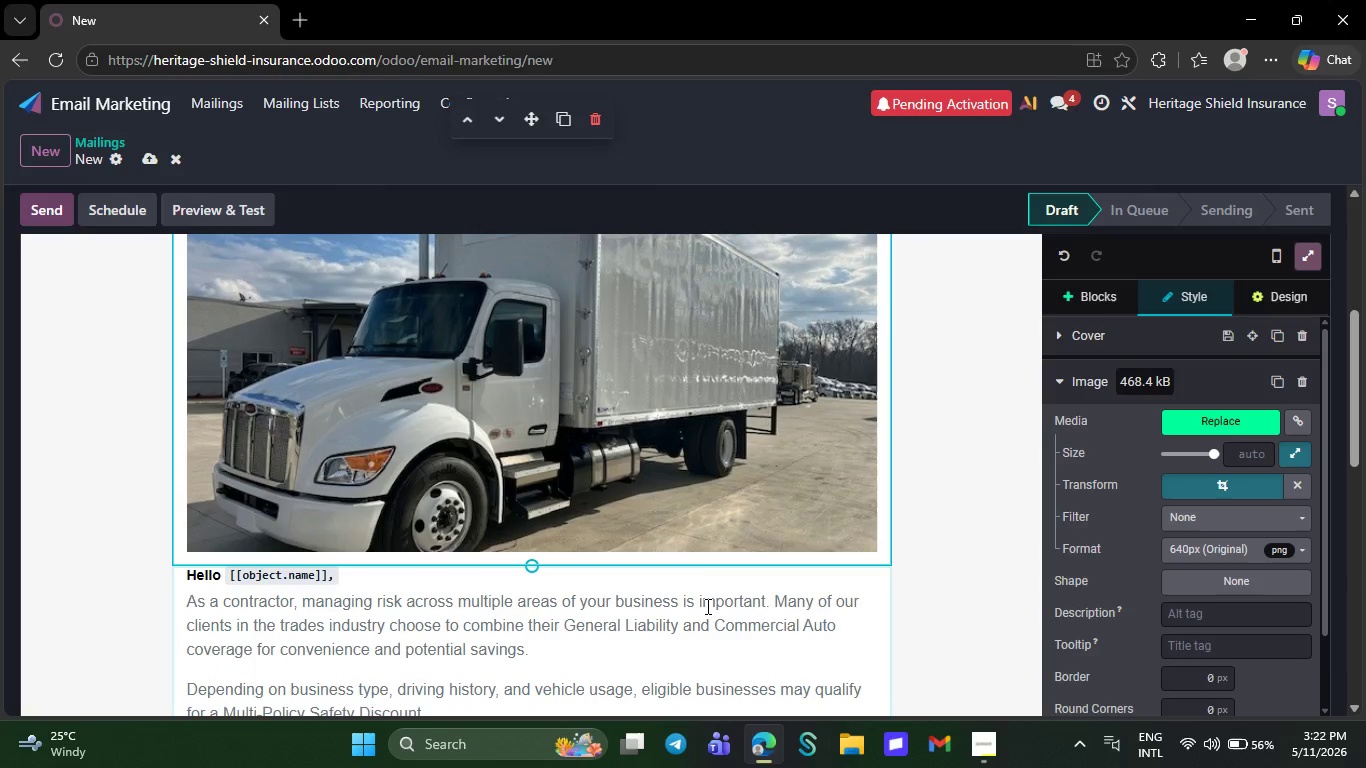 
scroll: coordinate [712, 589], scroll_direction: down, amount: 4.0
 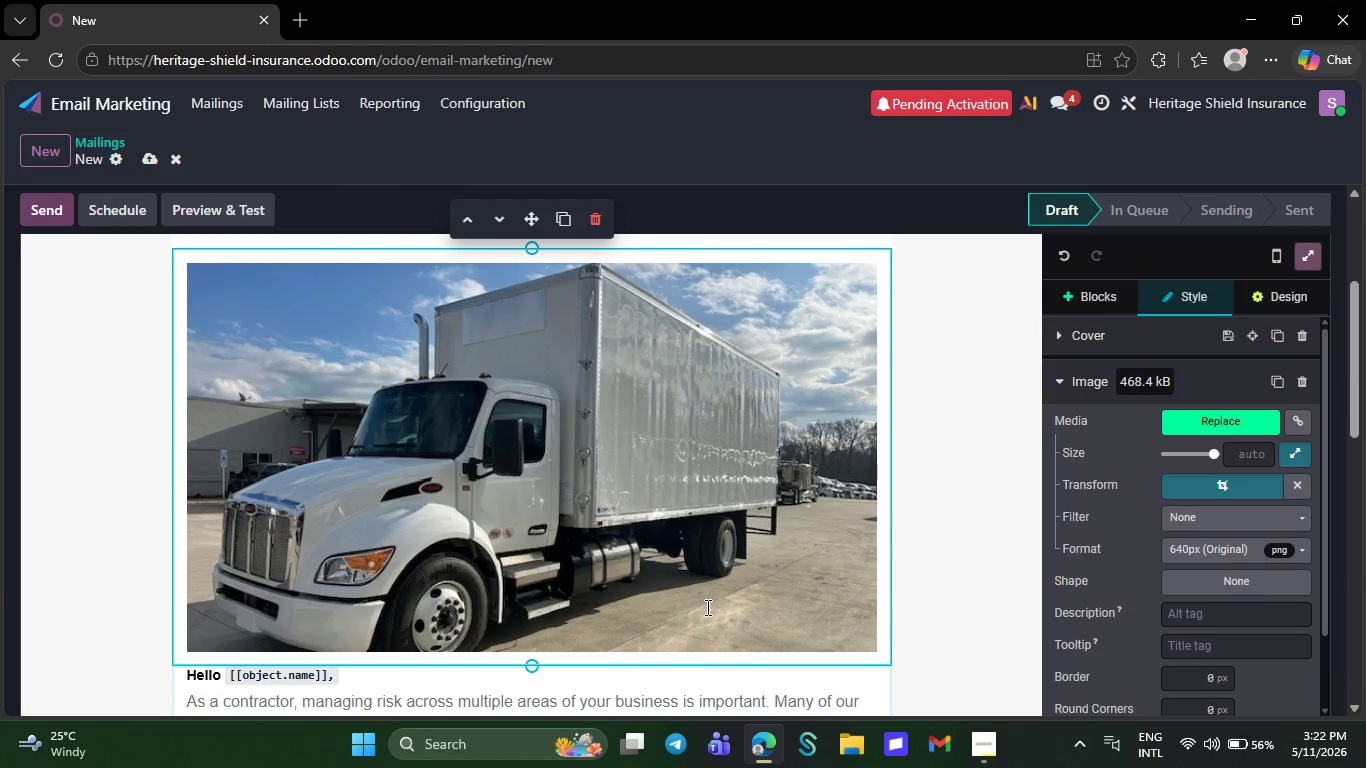 
scroll: coordinate [706, 607], scroll_direction: up, amount: 3.0
 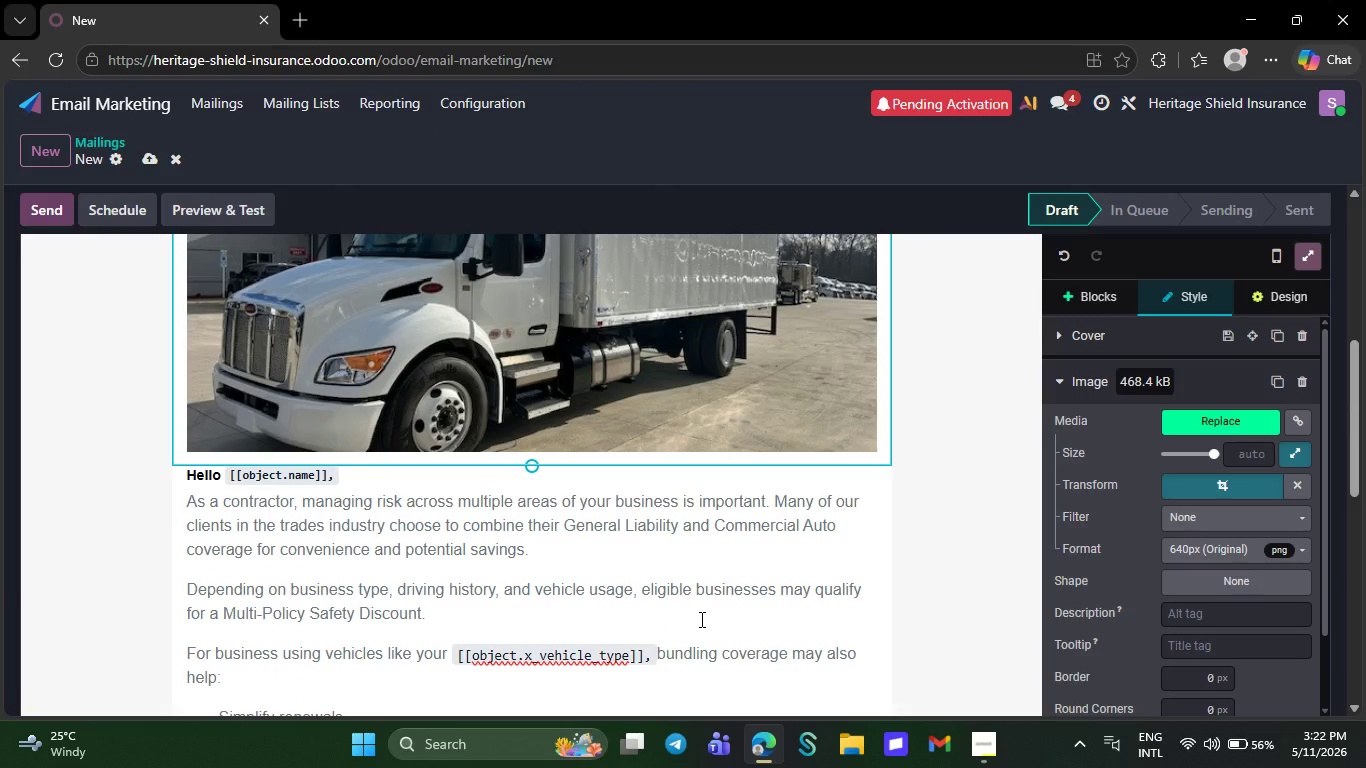 
scroll: coordinate [694, 627], scroll_direction: down, amount: 16.0
 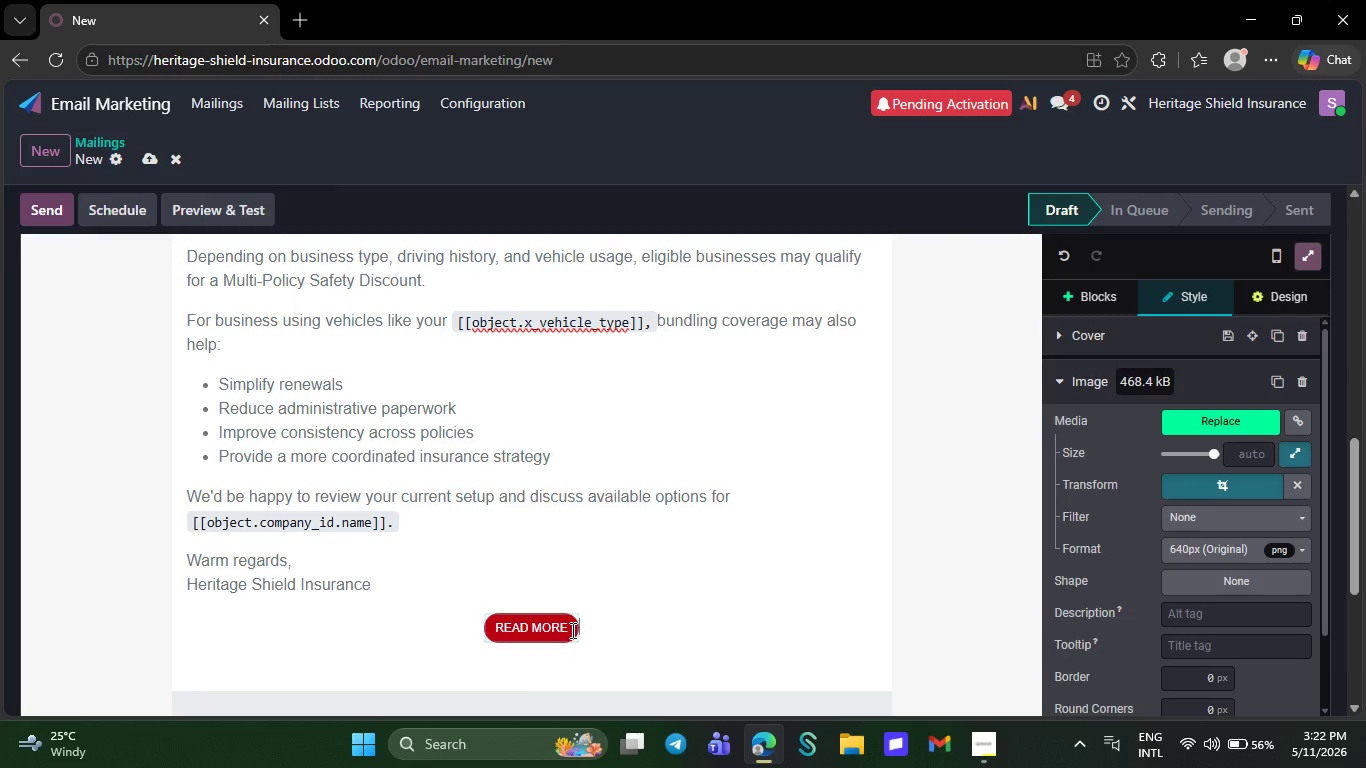 
left_click([571, 630])
 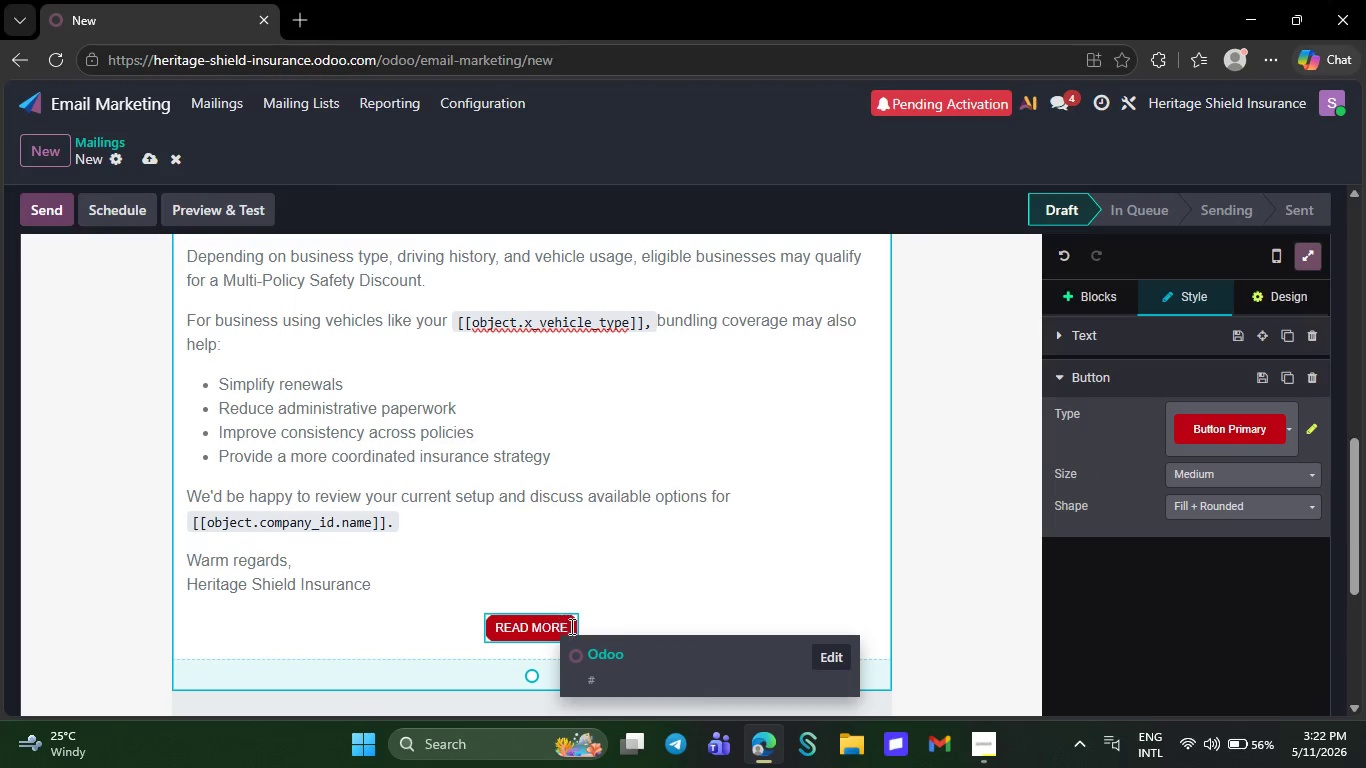 
left_click([561, 619])
 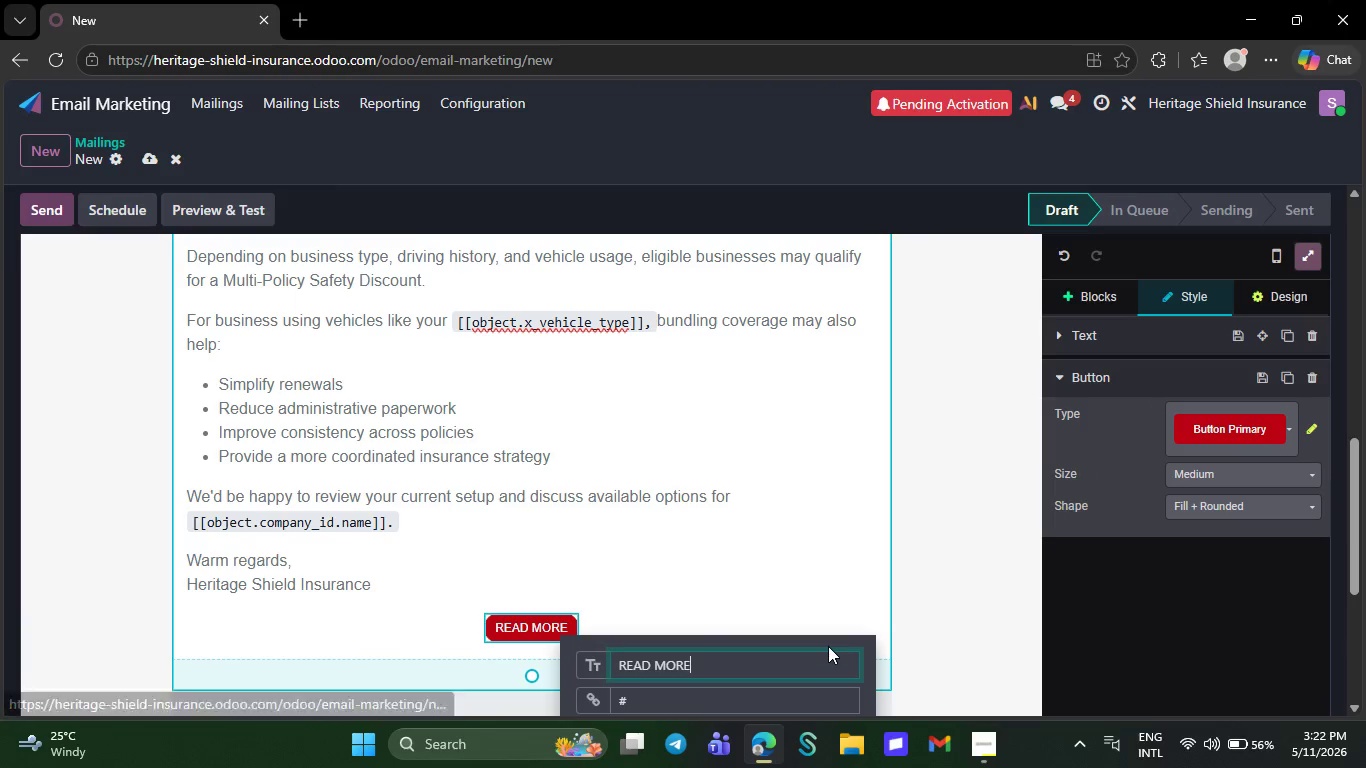 
left_click([828, 646])
 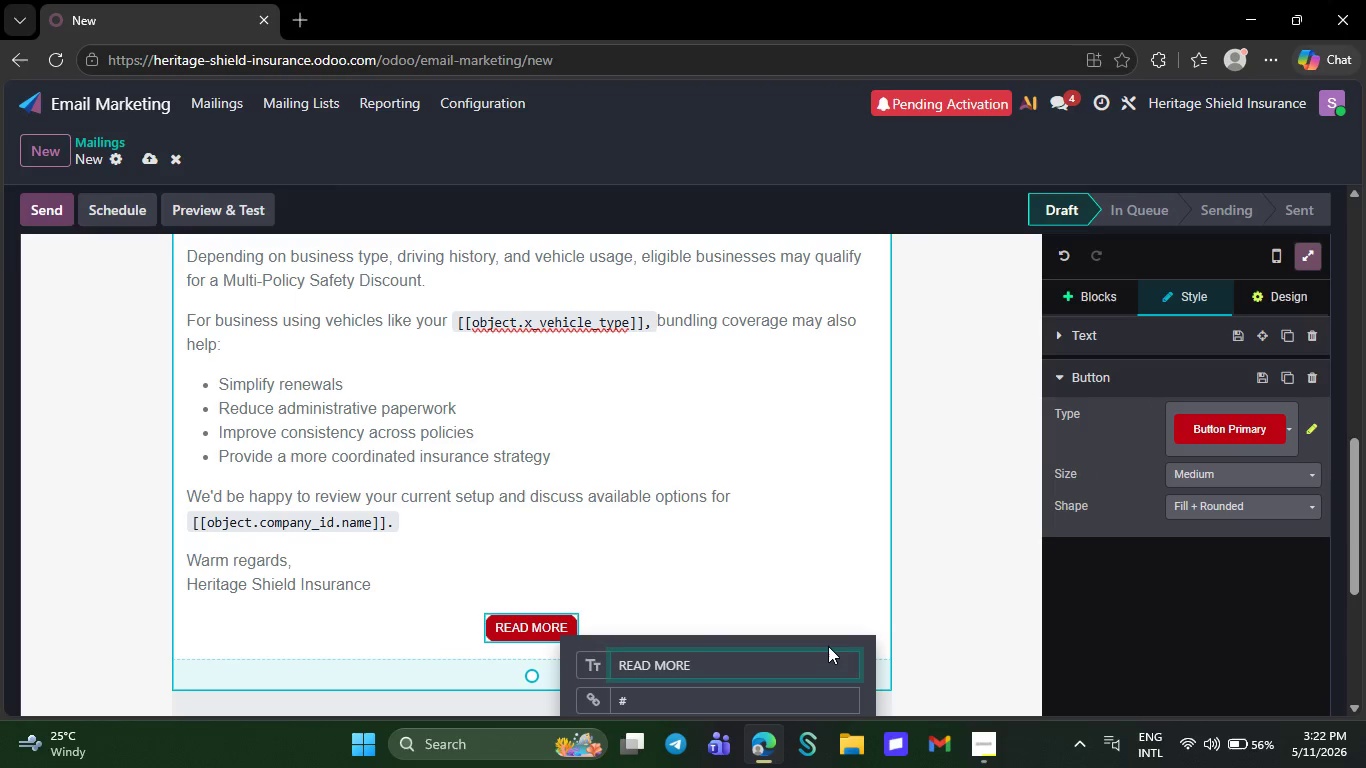 
wait(6.67)
 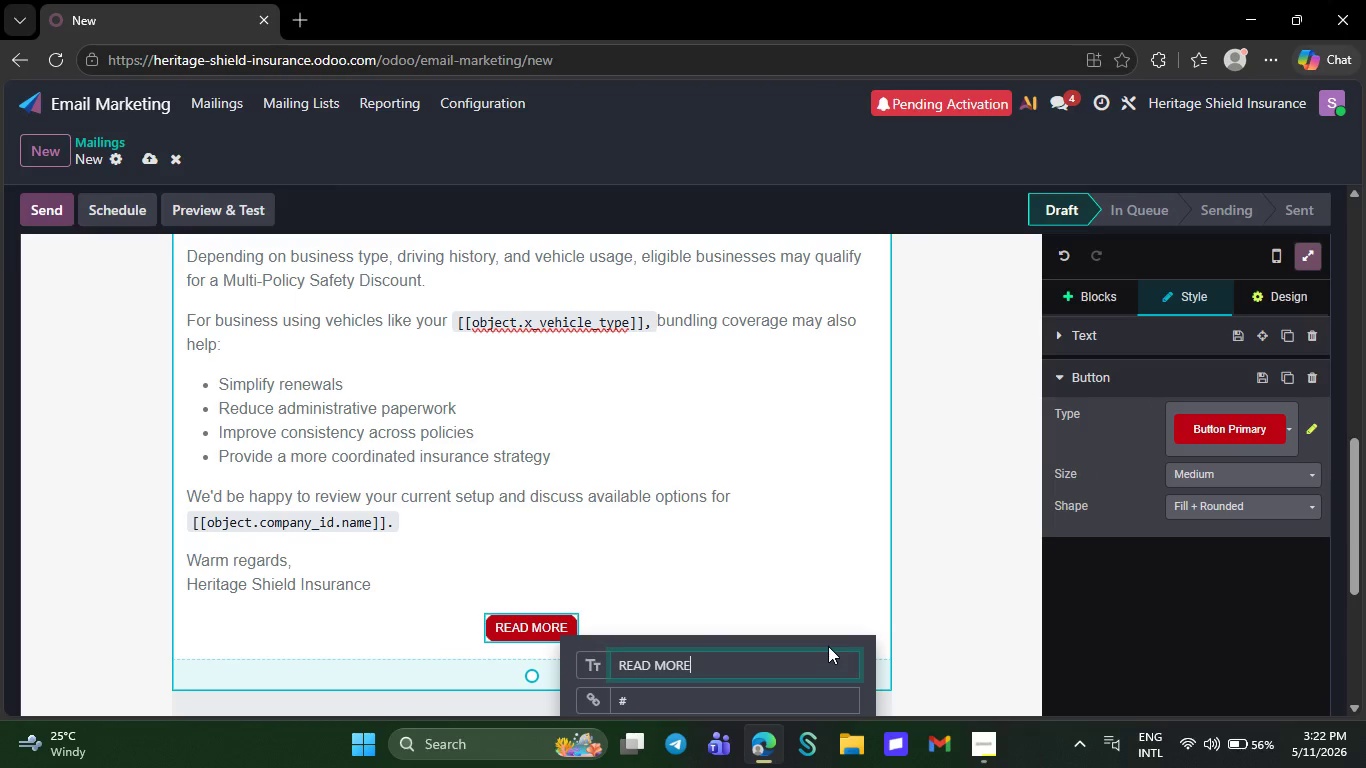 
key(Backspace)
key(Backspace)
key(Backspace)
key(Backspace)
key(Backspace)
key(Backspace)
key(Backspace)
key(Backspace)
key(Backspace)
type(See Available Options)
 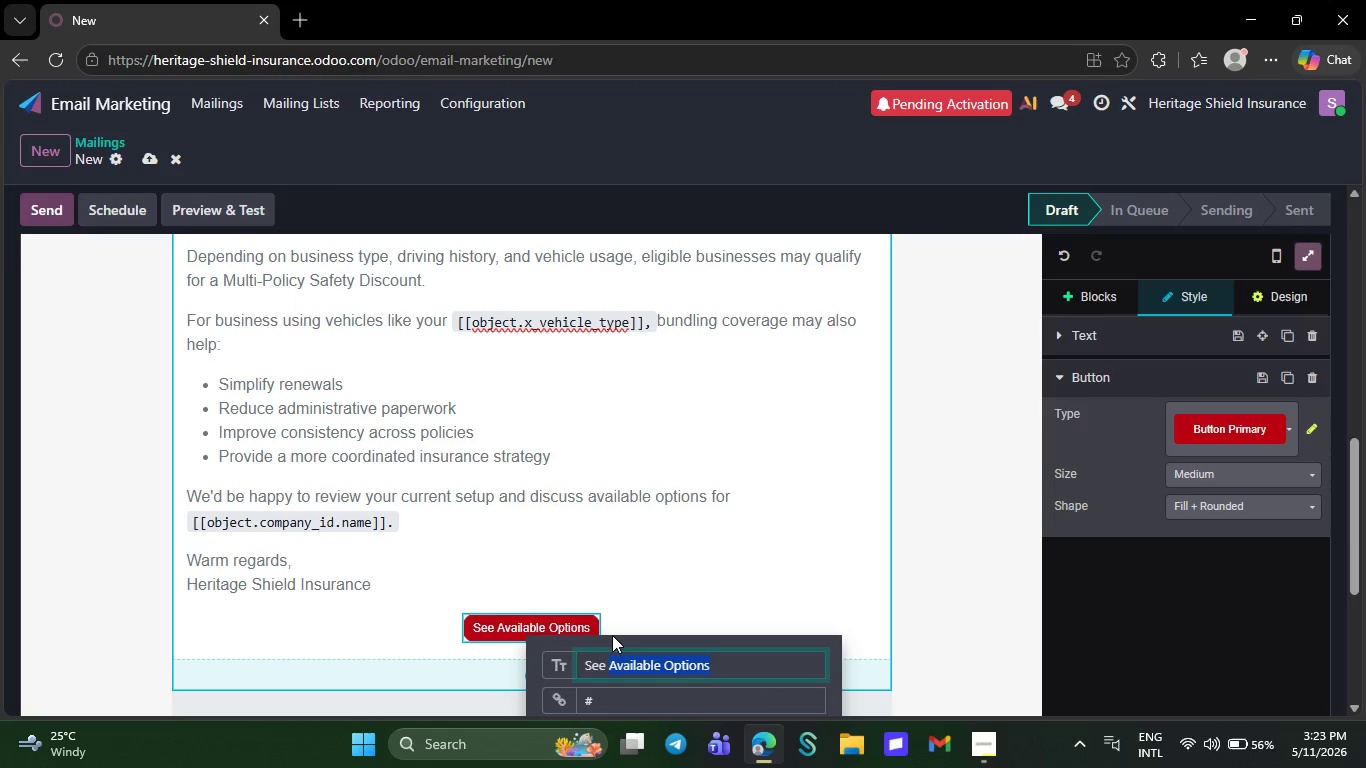 
left_click_drag(start_coordinate=[734, 668], to_coordinate=[574, 639])
 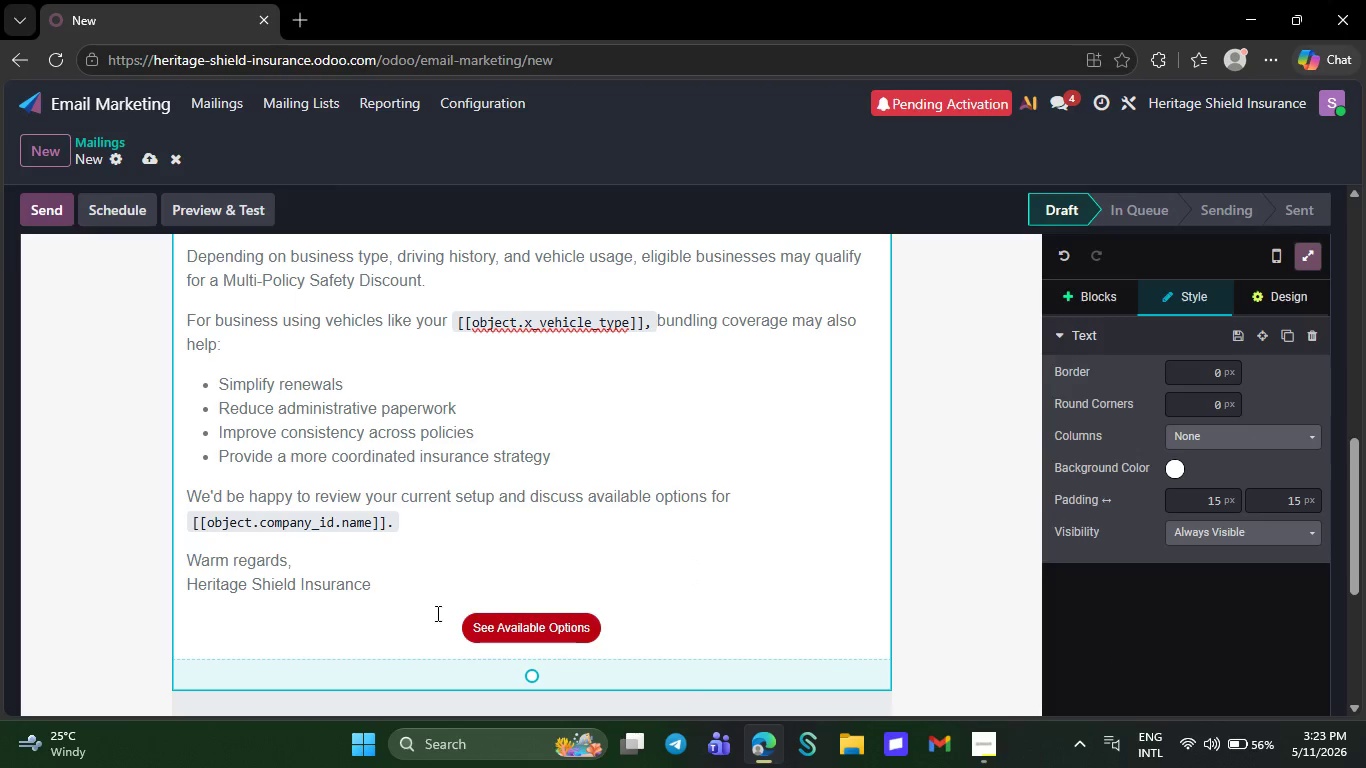 
left_click([692, 566])
 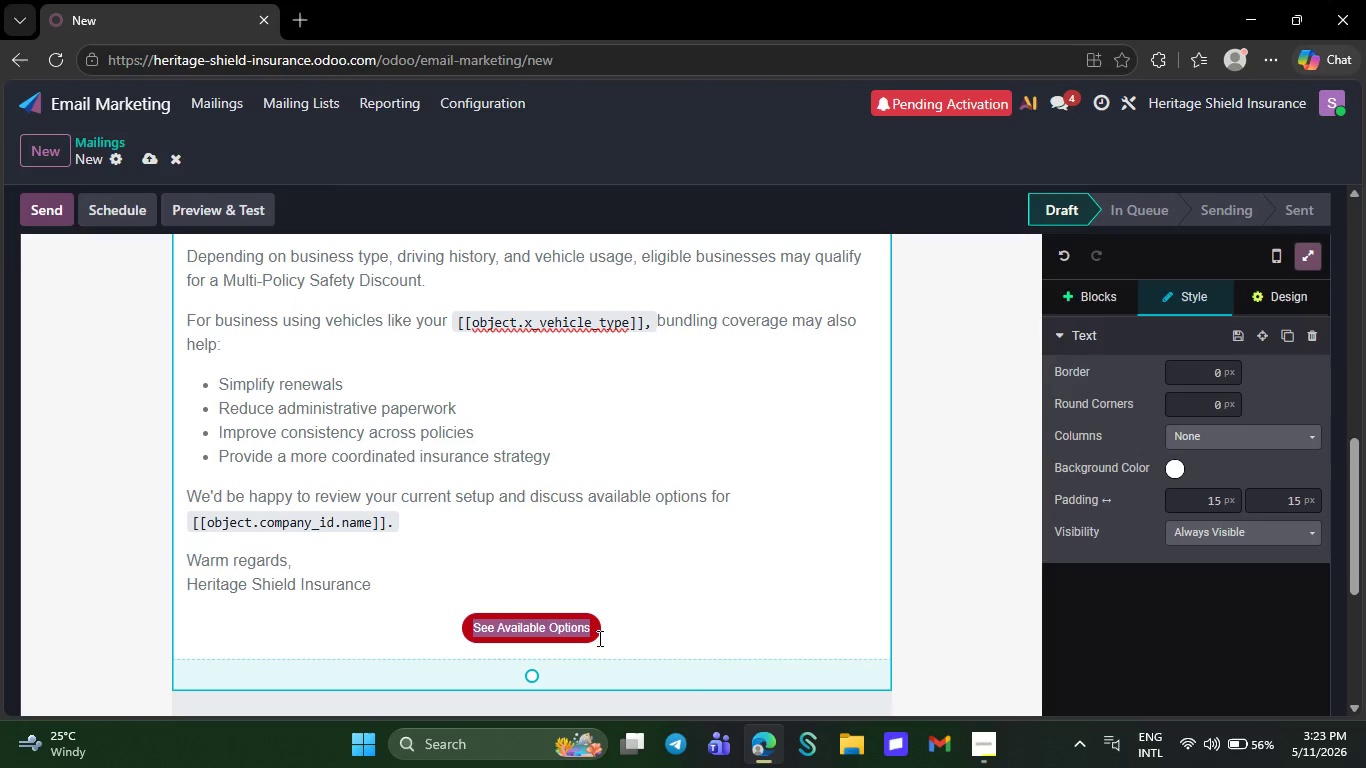 
left_click_drag(start_coordinate=[474, 627], to_coordinate=[598, 638])
 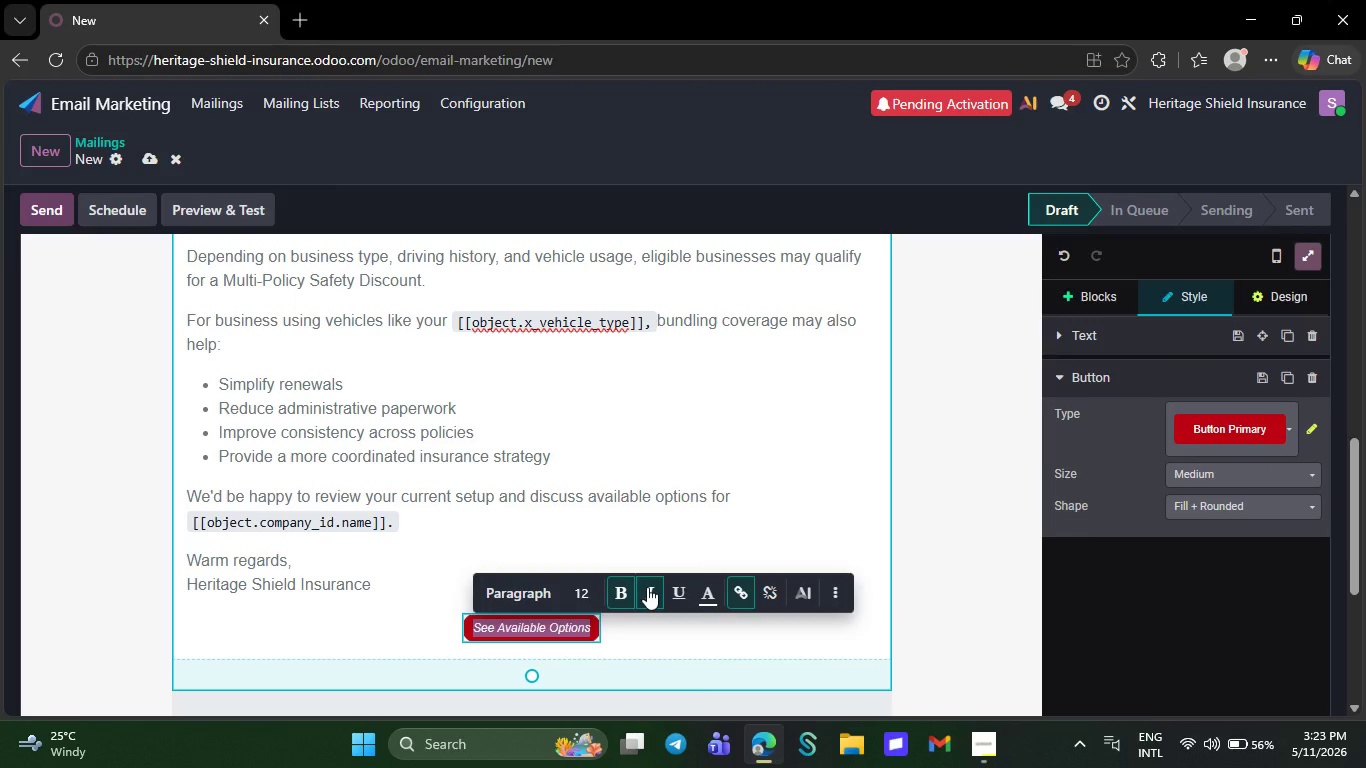 
left_click([647, 587])
 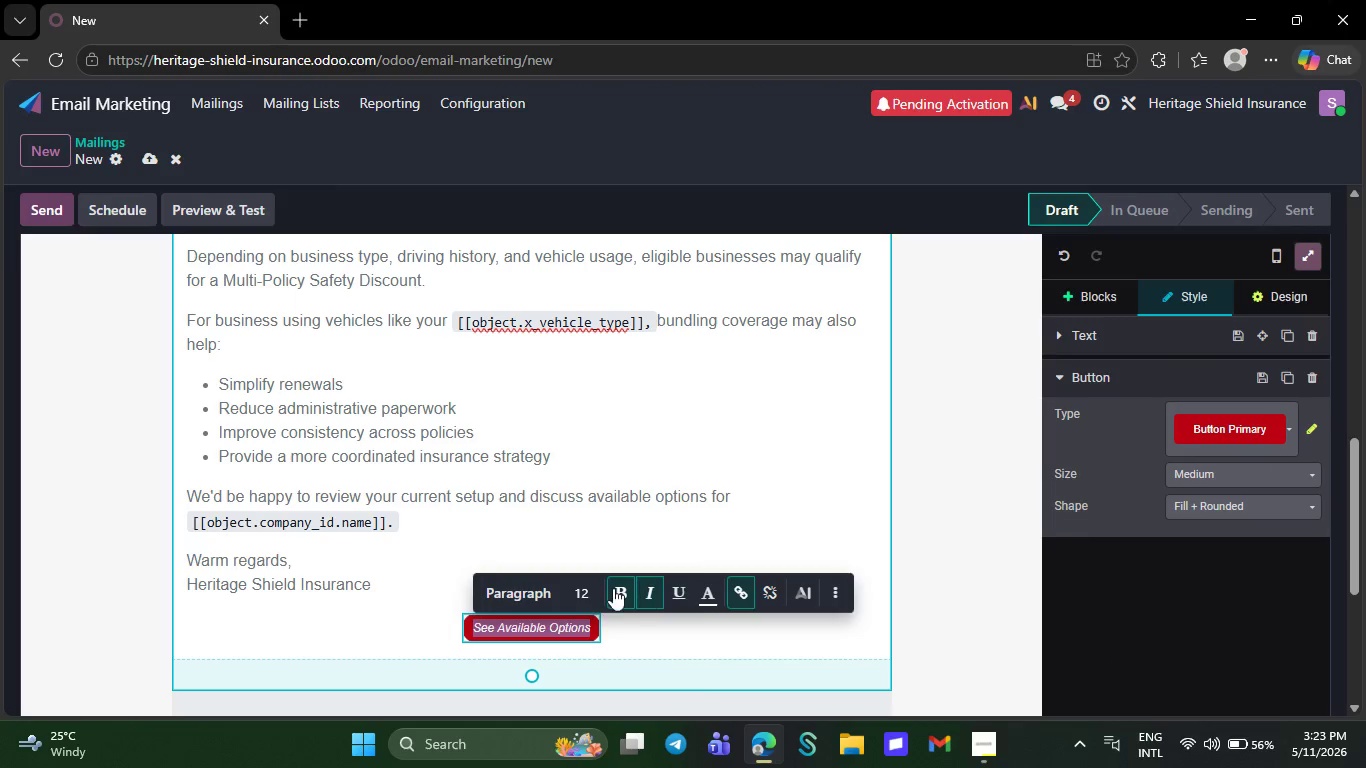 
mouse_move([600, 561])
 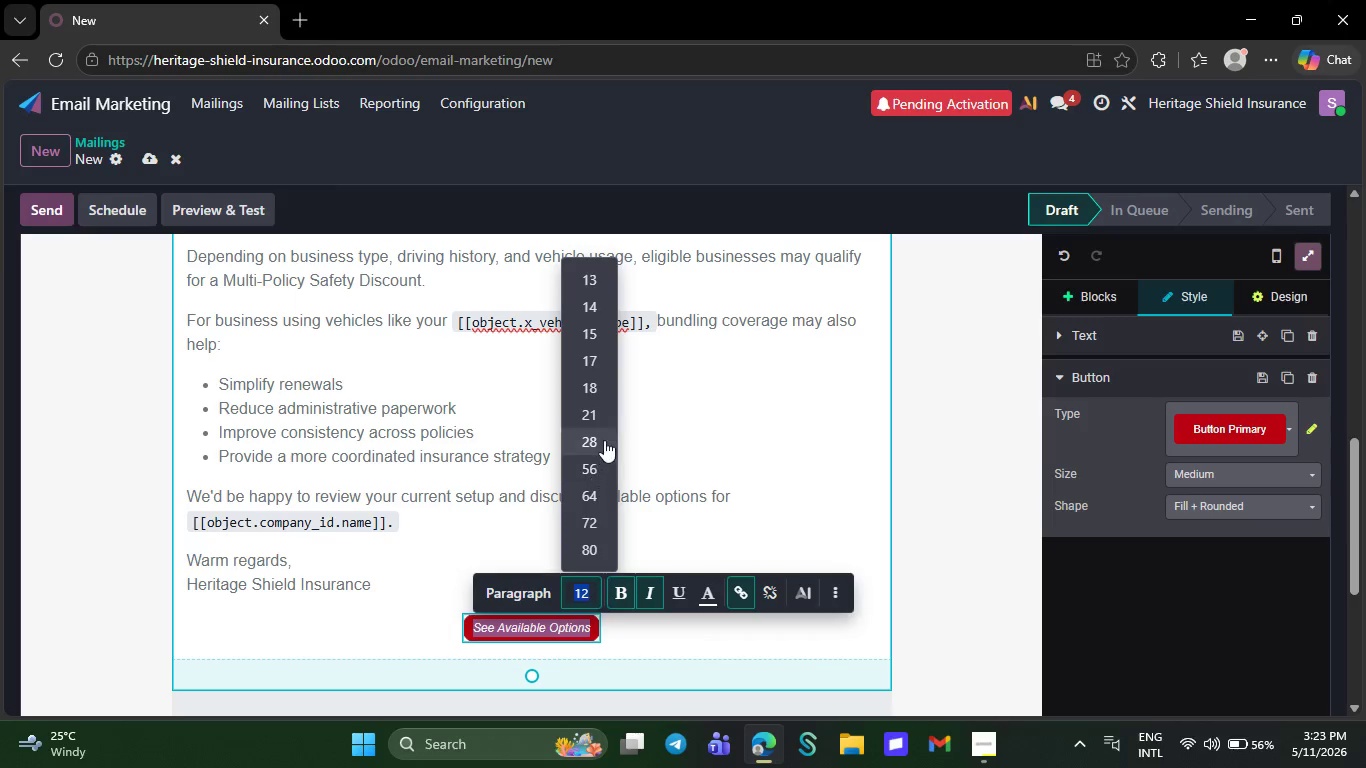 
left_click([601, 589])
 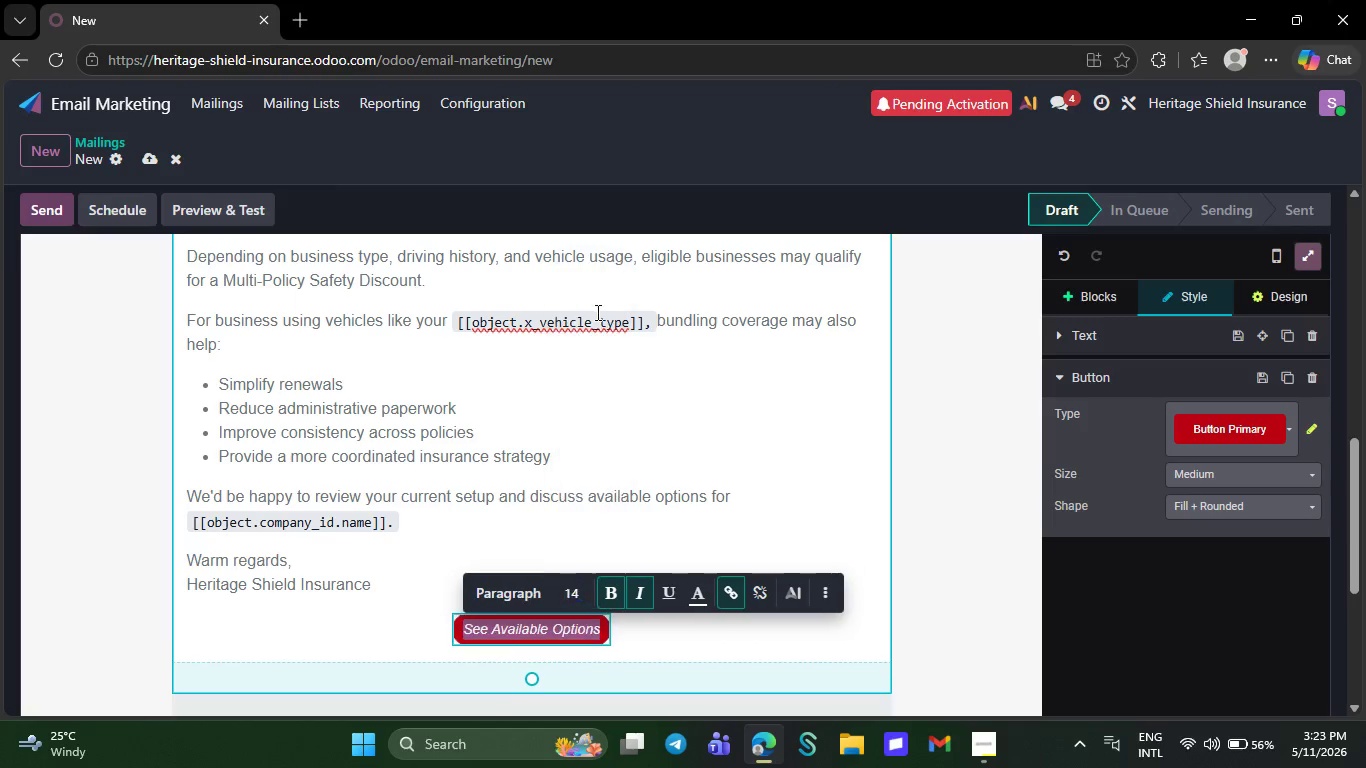 
left_click([596, 312])
 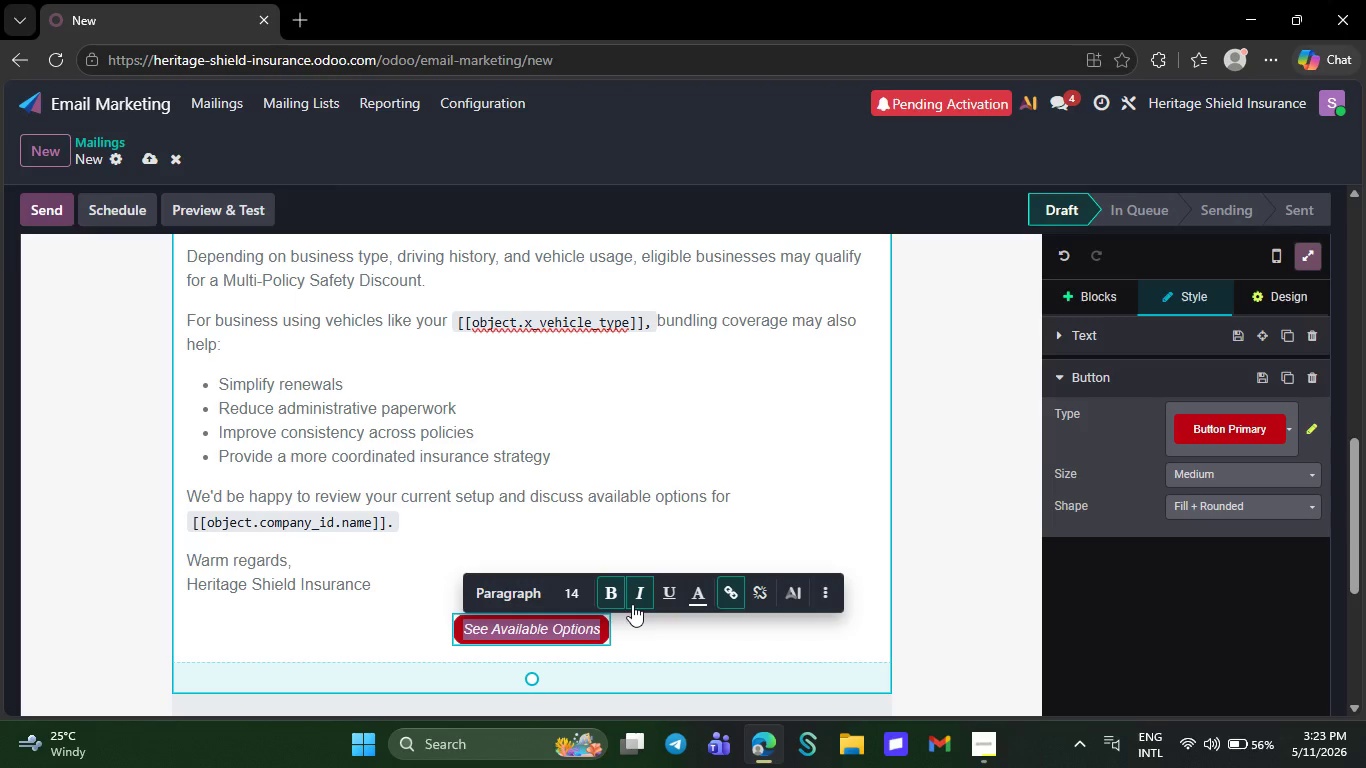 
wait(5.88)
 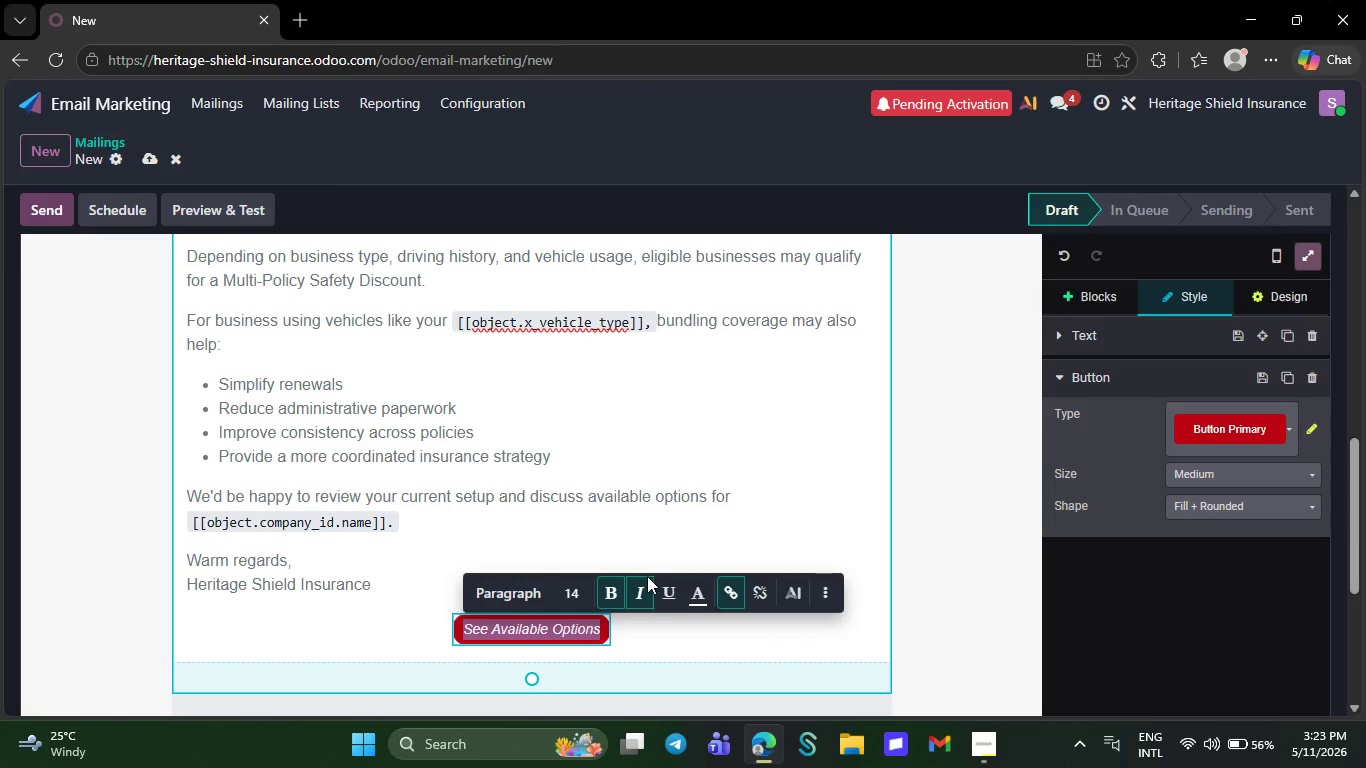 
left_click([601, 588])
 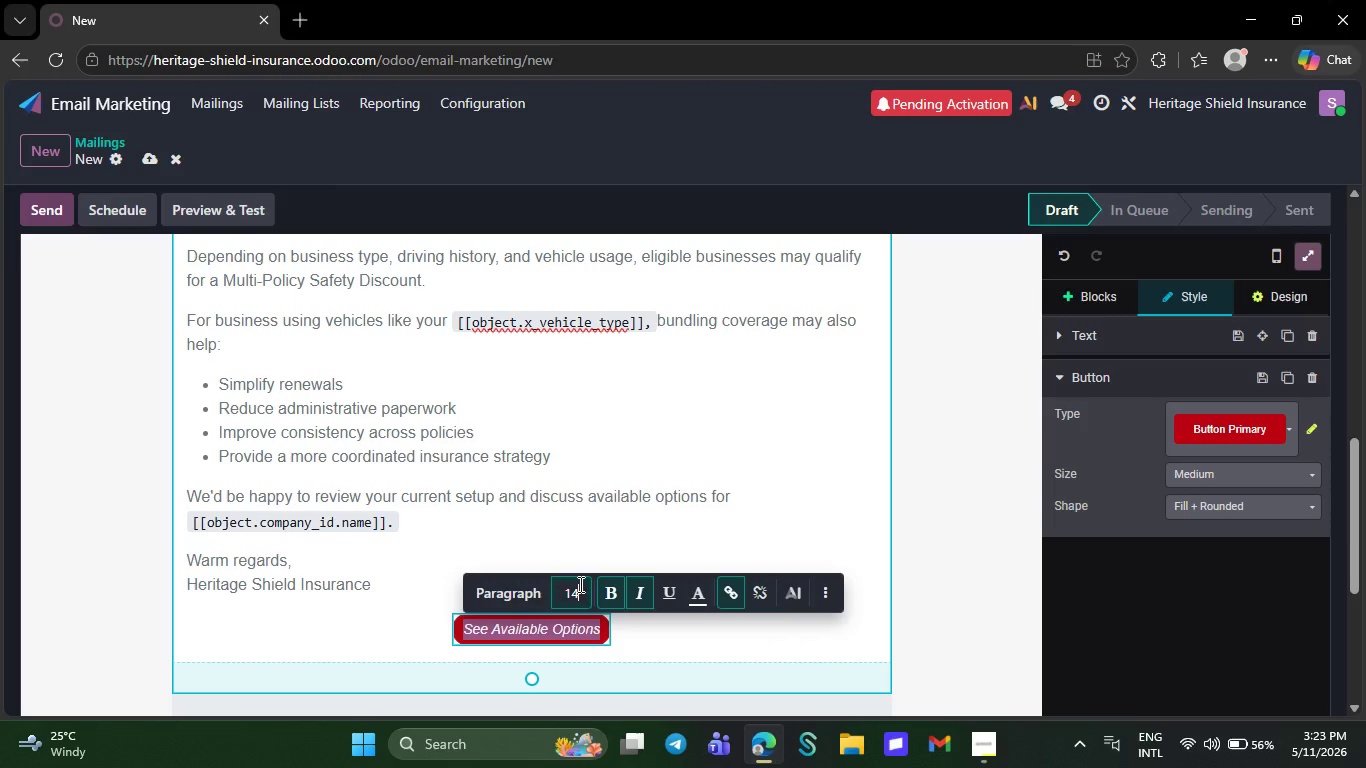 
left_click([604, 588])
 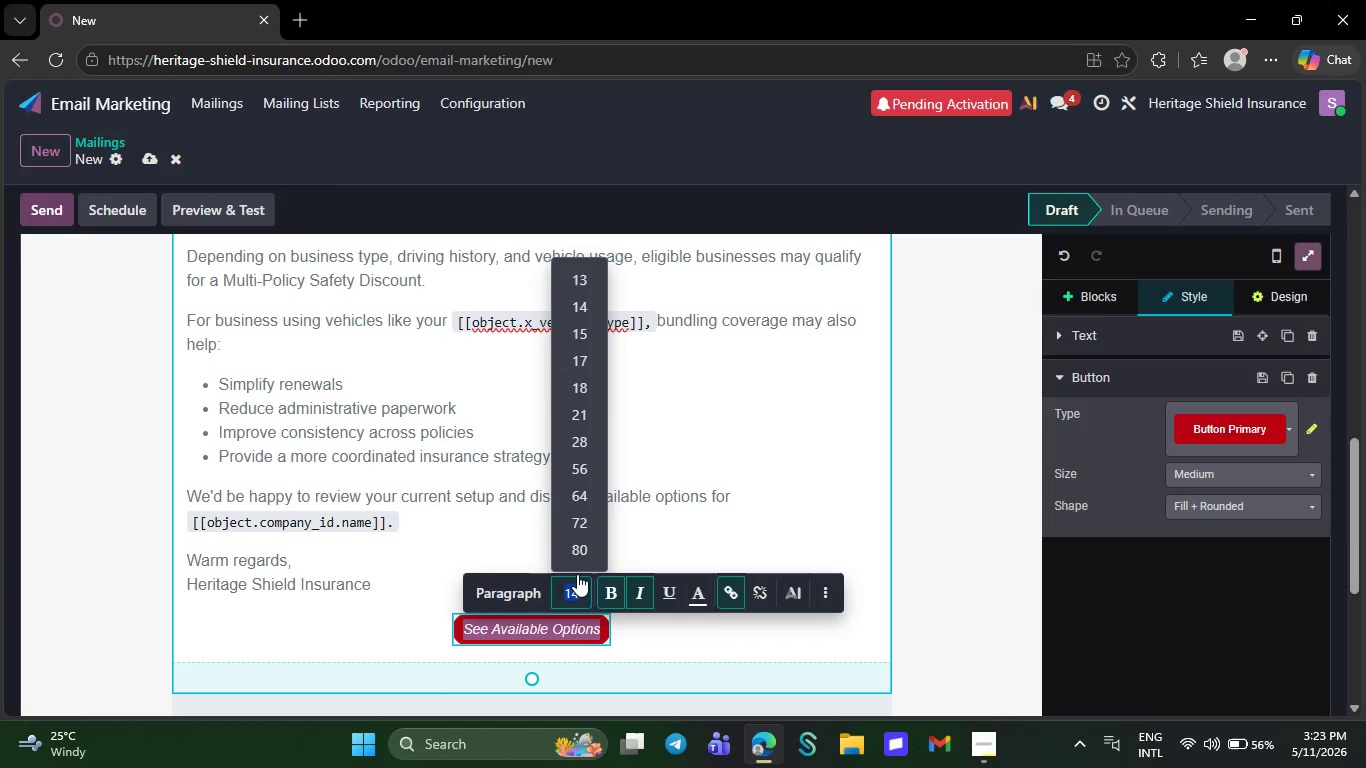 
left_click([579, 584])
 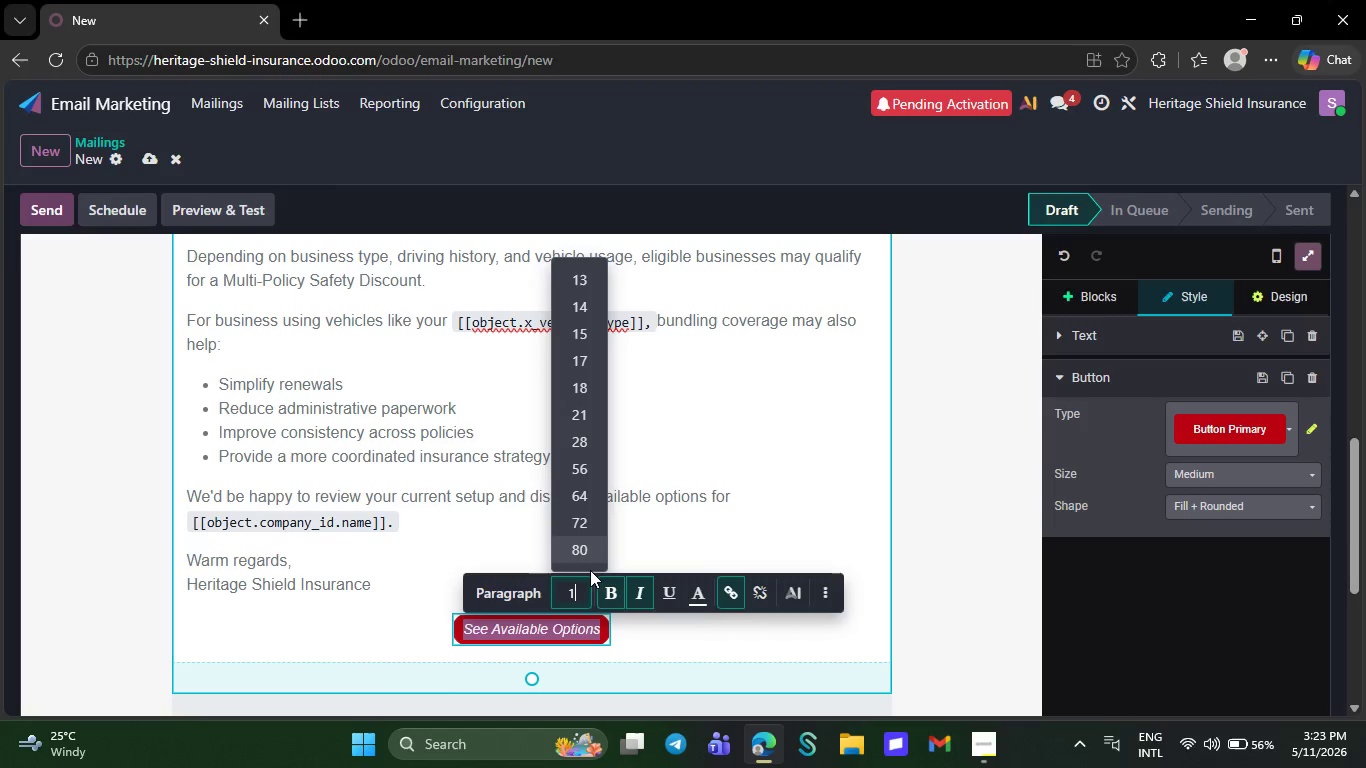 
key(1)
 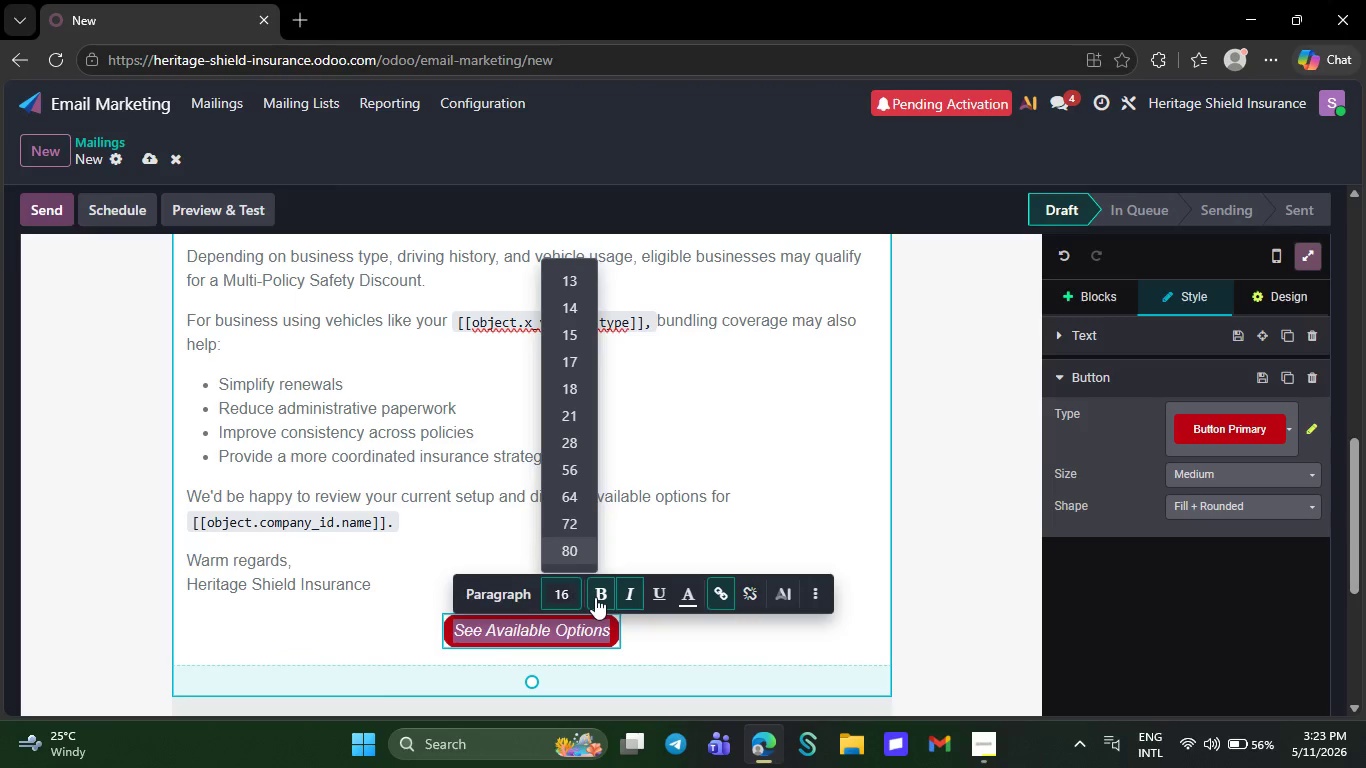 
key(6)
 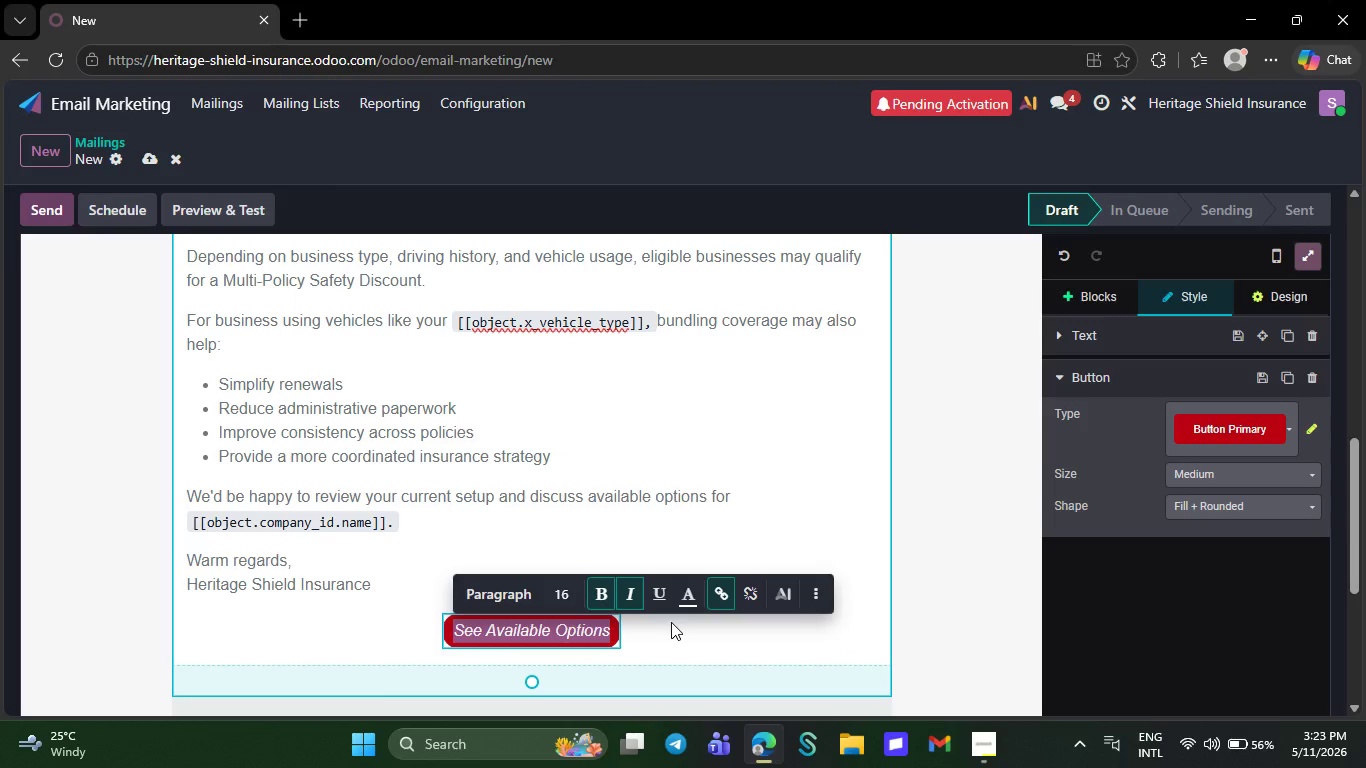 
left_click([671, 622])
 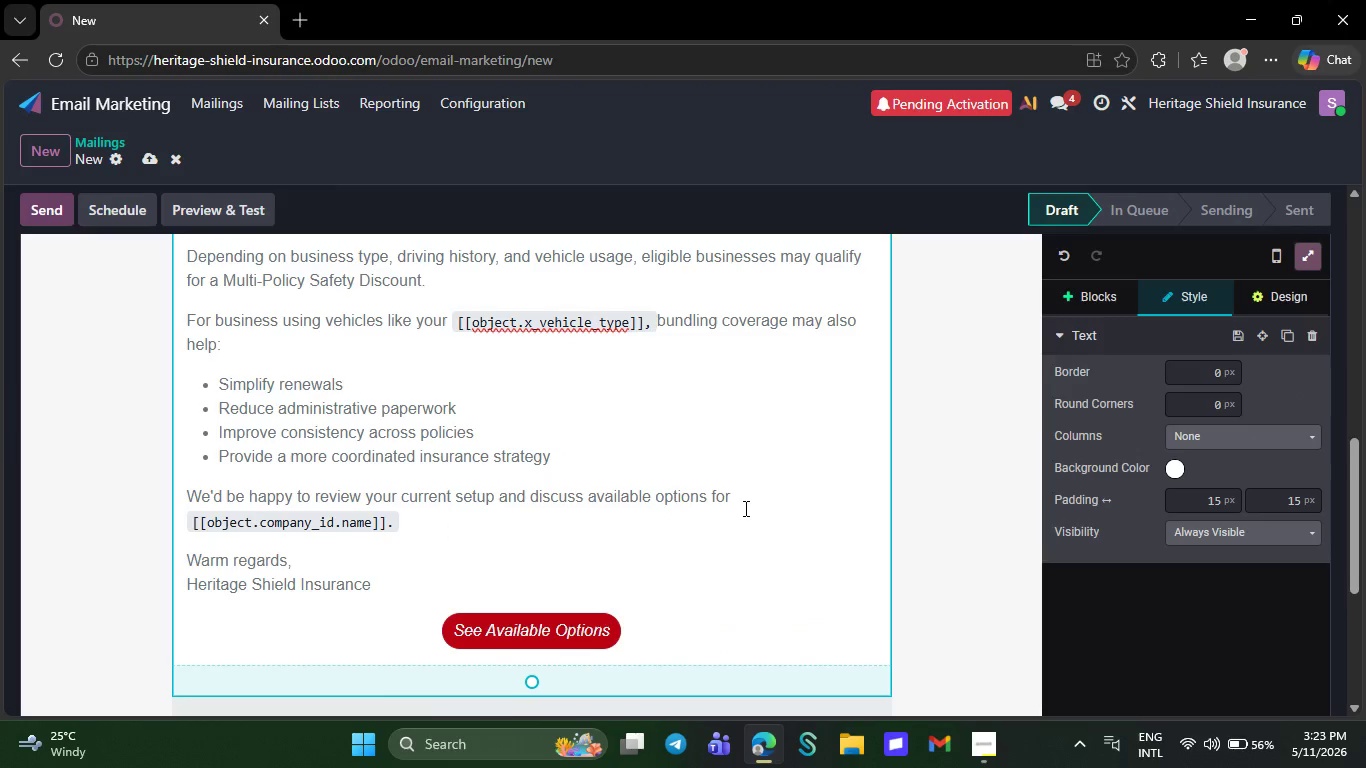 
left_click([738, 444])
 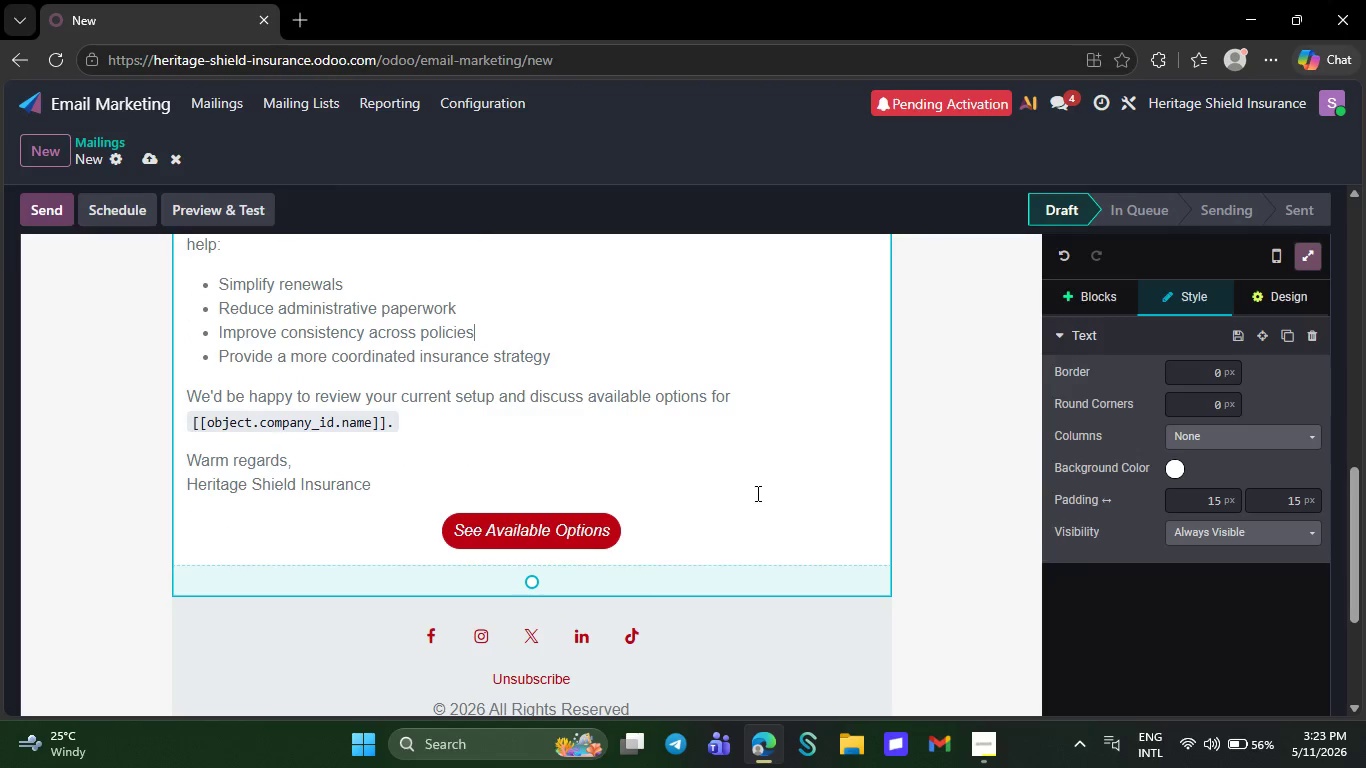 
scroll: coordinate [744, 512], scroll_direction: down, amount: 3.0
 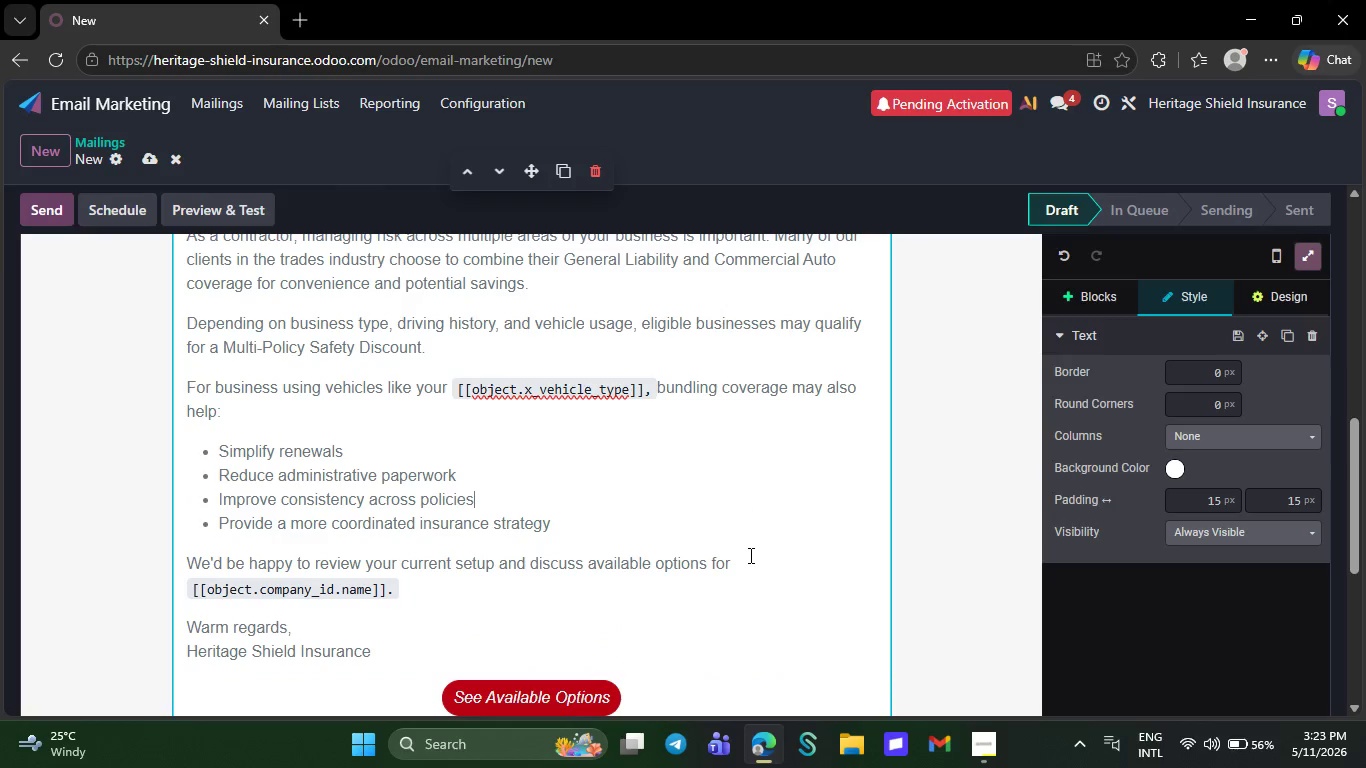 
scroll: coordinate [749, 555], scroll_direction: up, amount: 10.0
 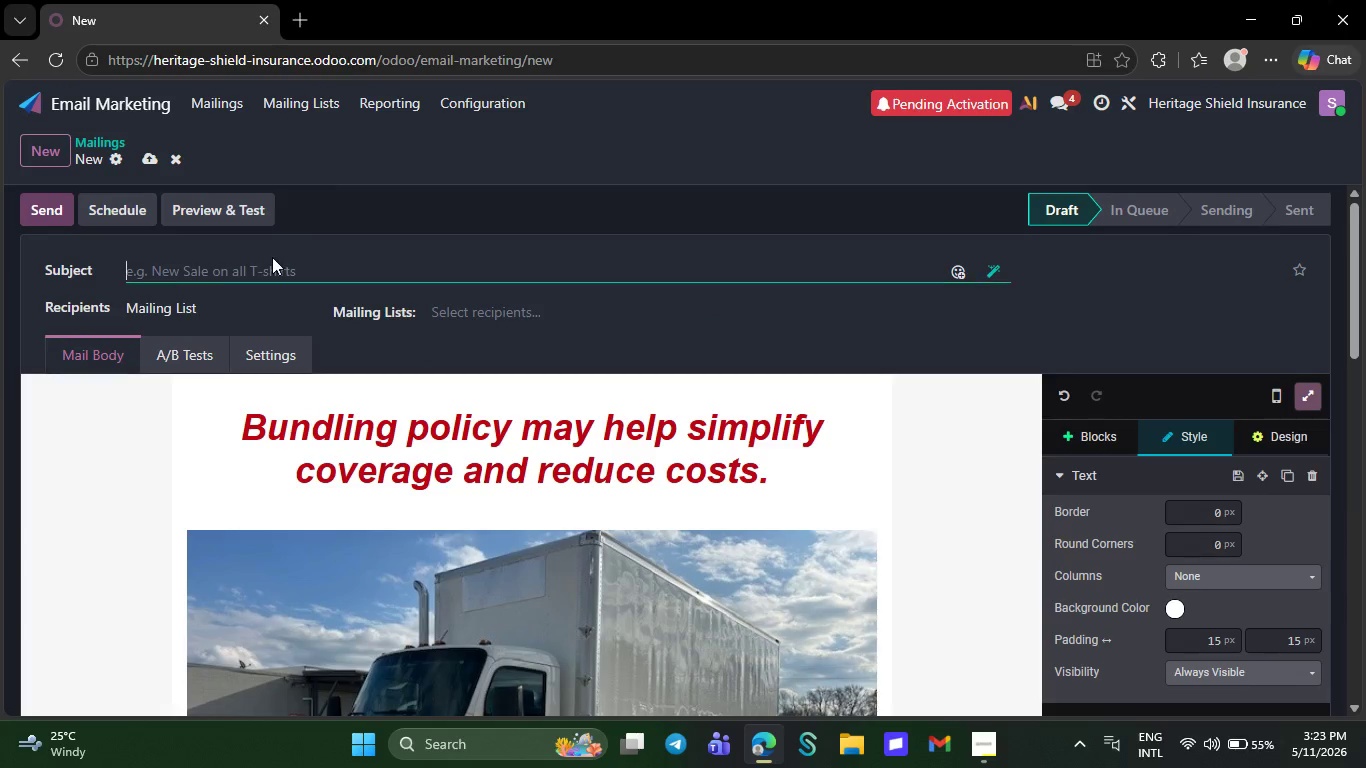 
left_click([272, 258])
 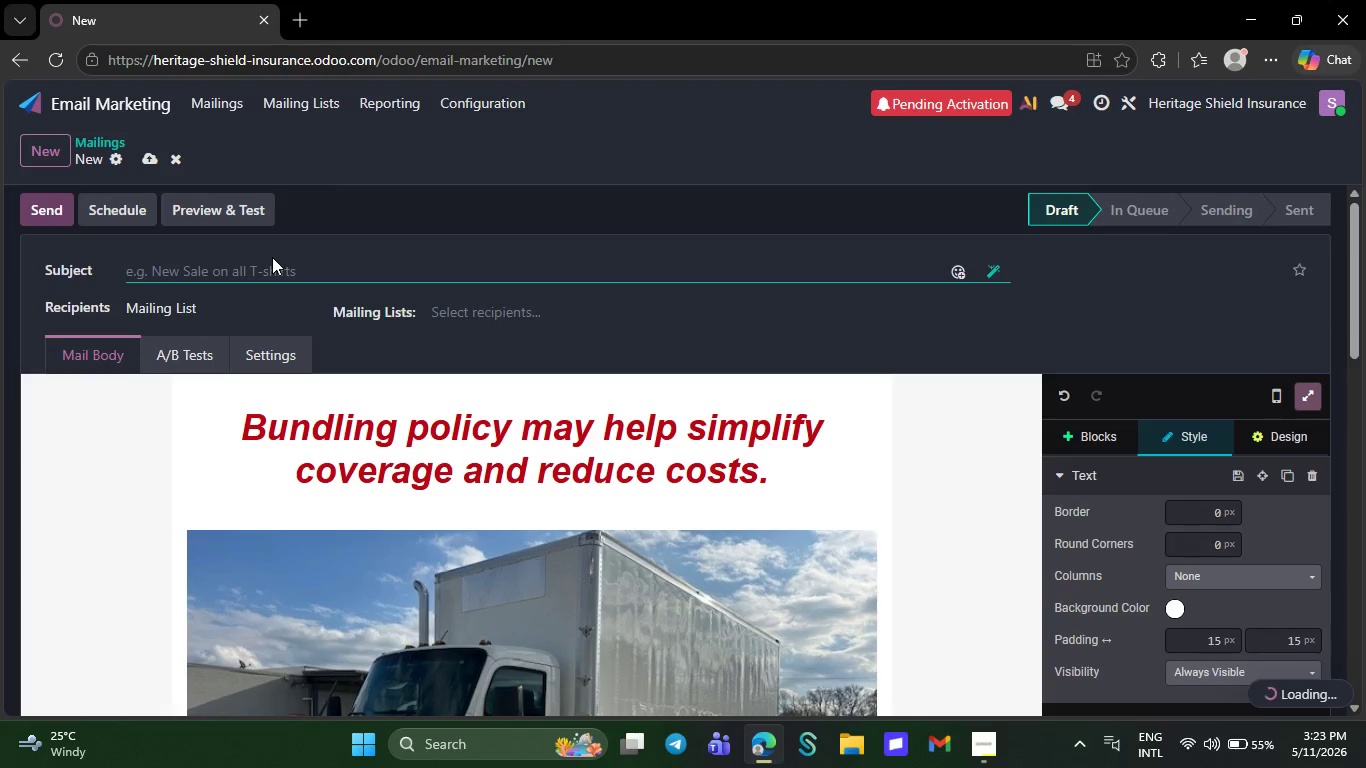 
wait(6.78)
 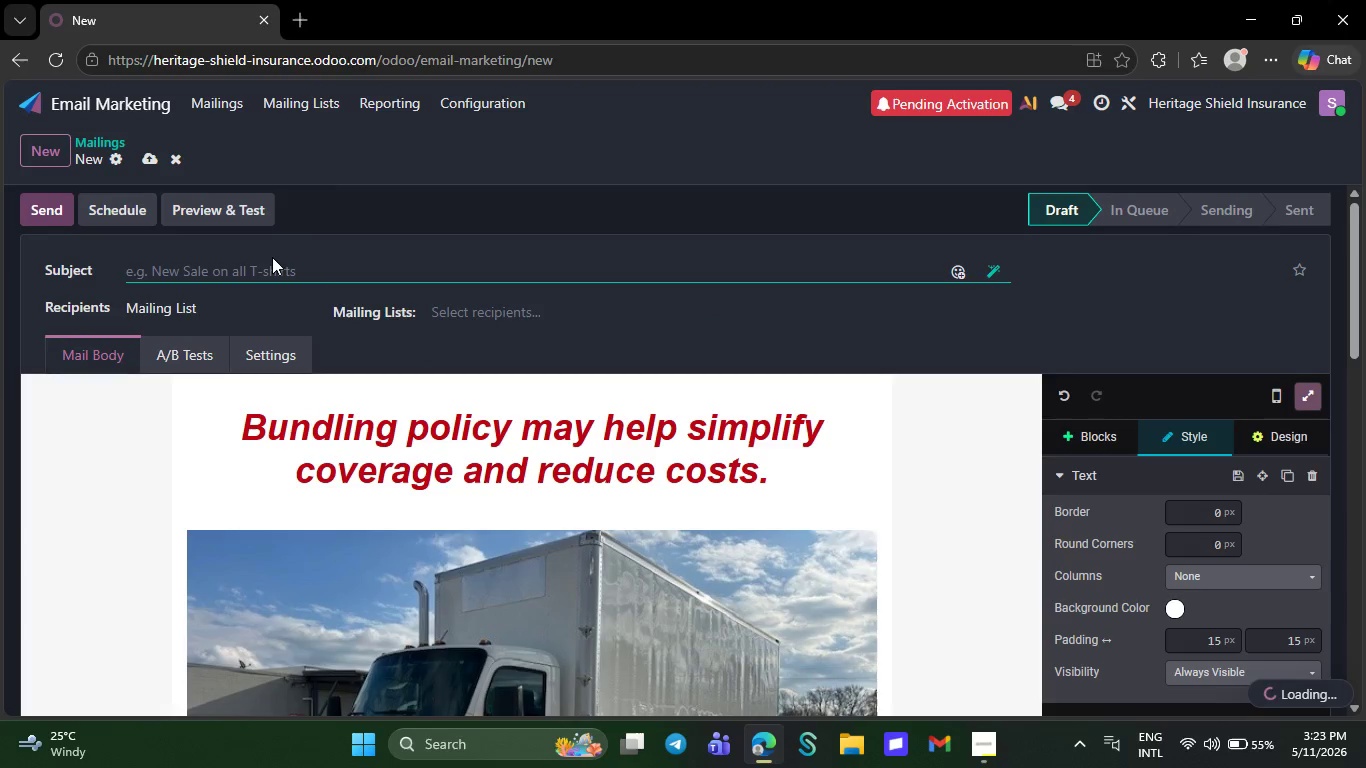 
type(Potential multi-policy savings )
 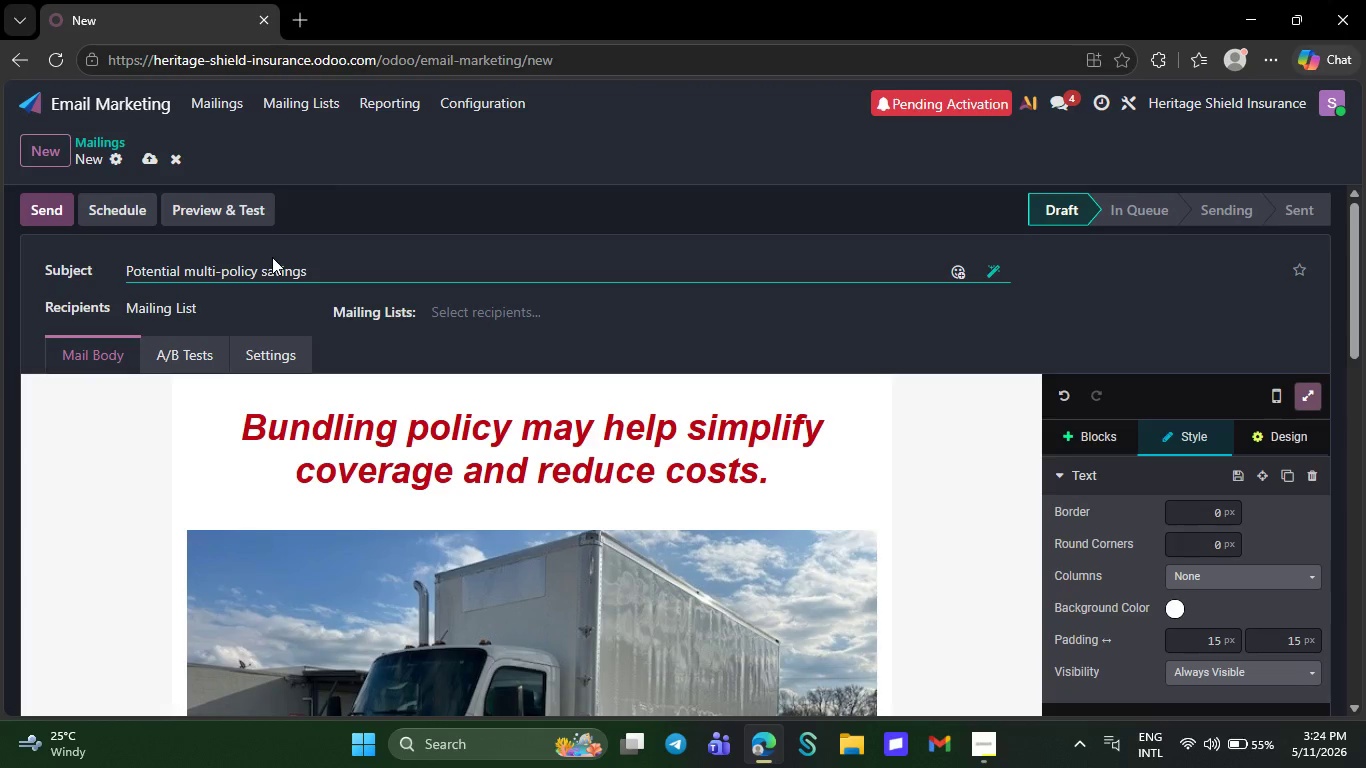 
wait(11.34)
 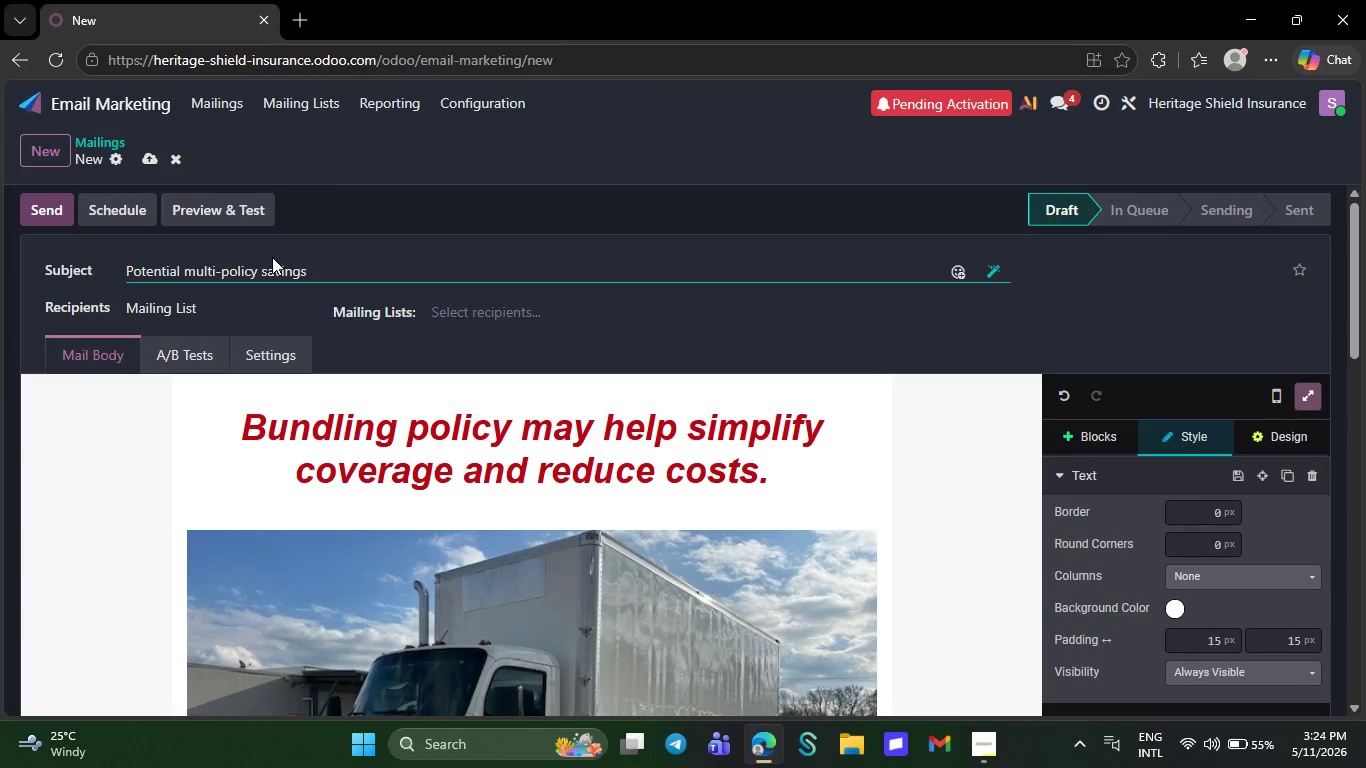 
type(for your bussin)
key(Backspace)
key(Backspace)
key(Backspace)
type(iness coverages)
 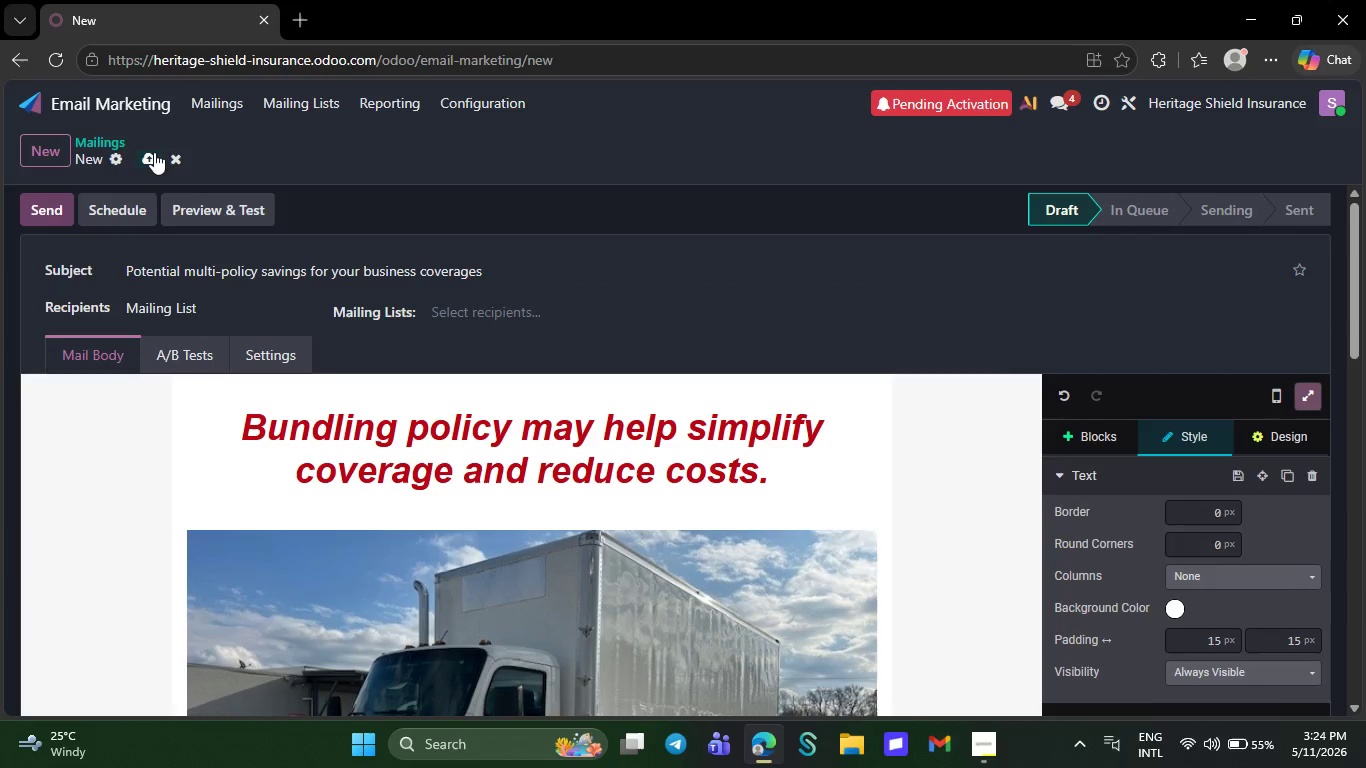 
left_click([154, 152])
 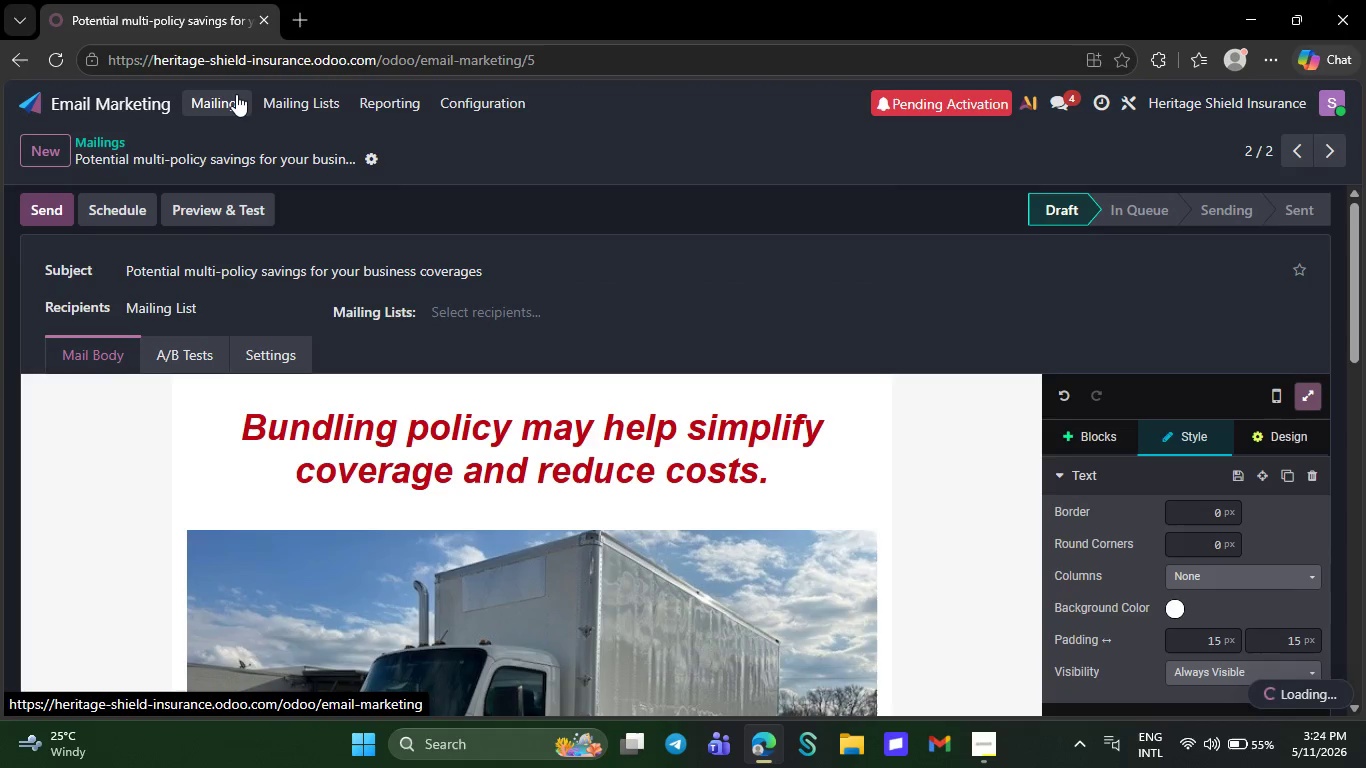 
wait(8.22)
 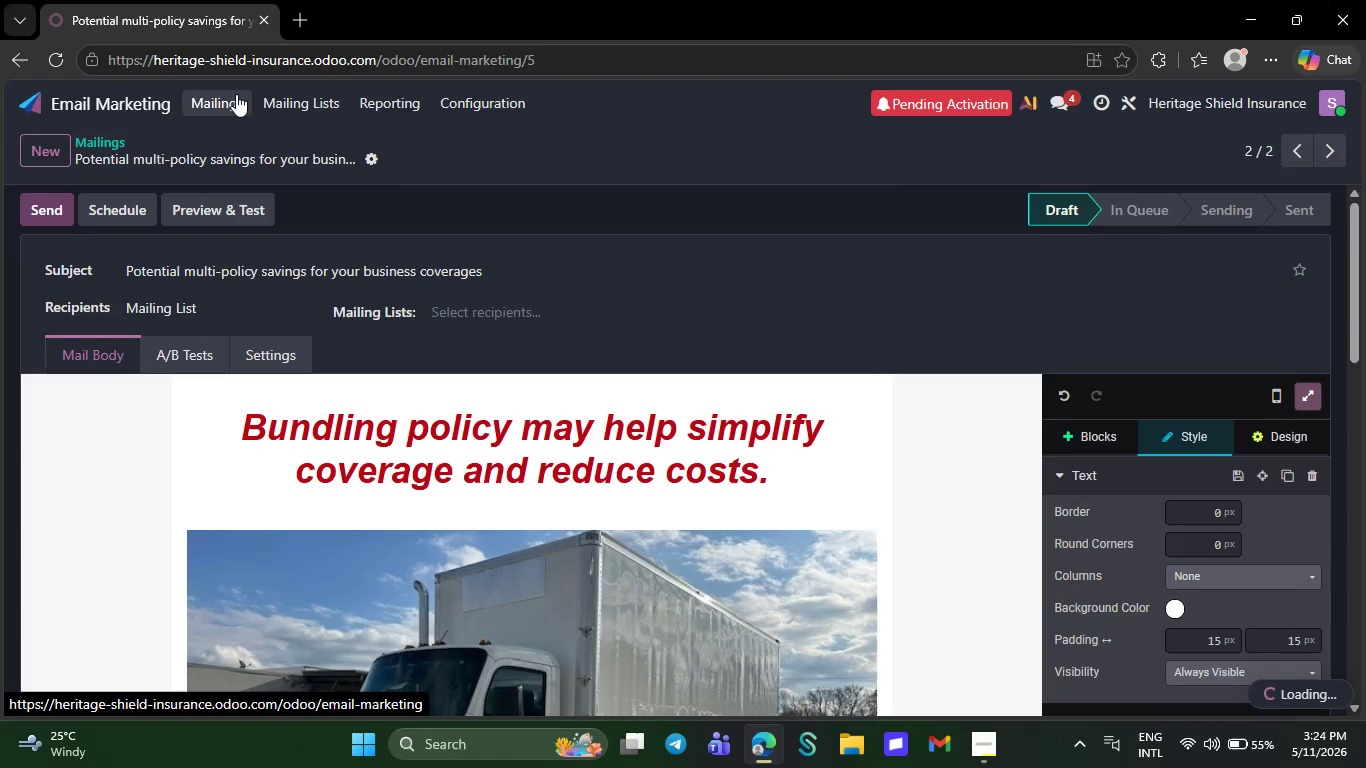 
left_click([235, 94])
 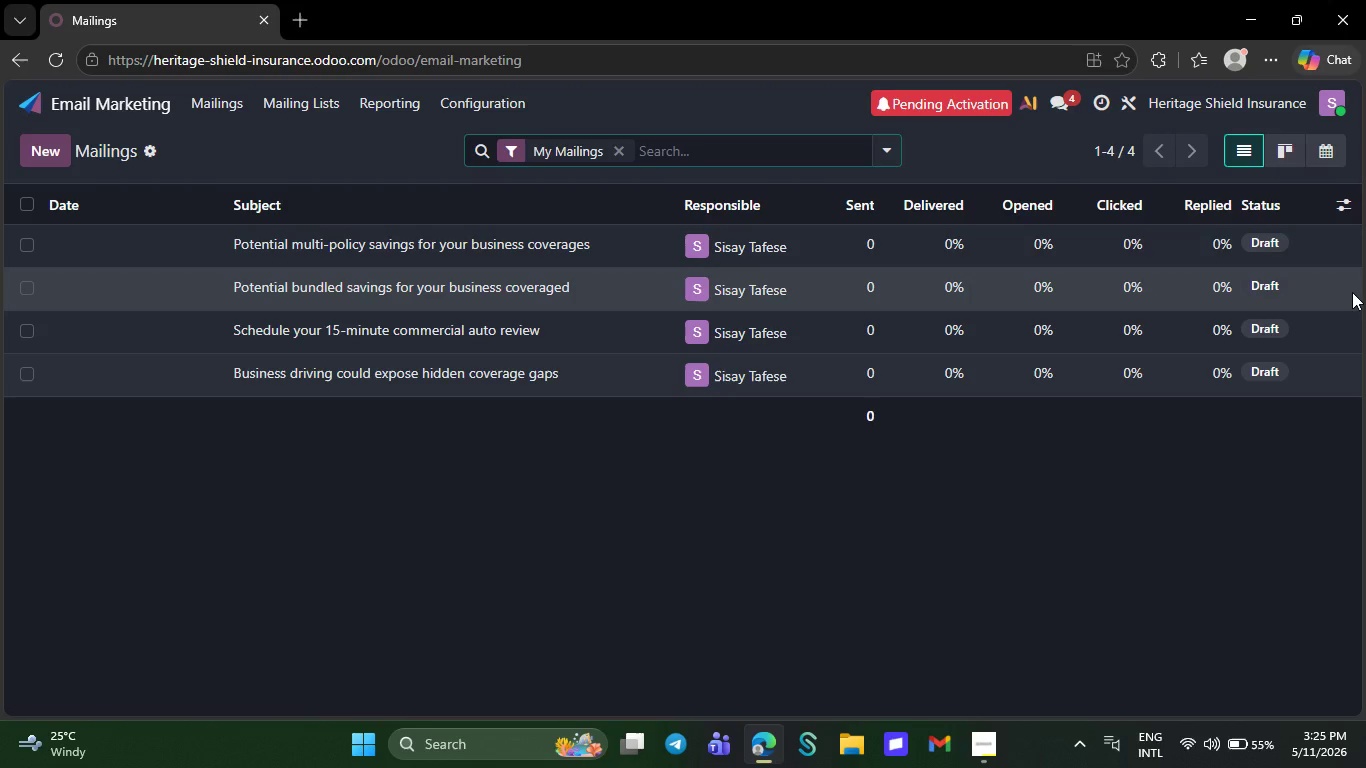 
left_click([1352, 292])
 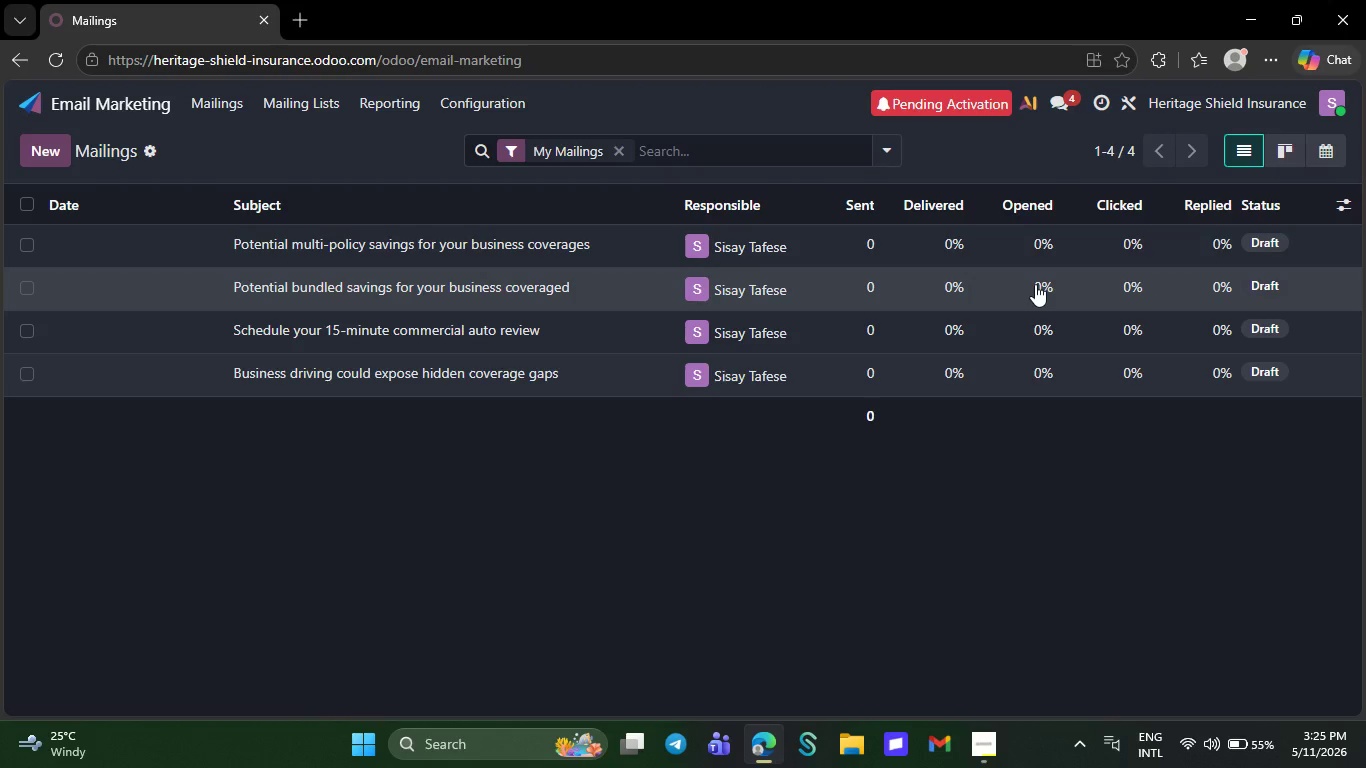 
wait(7.31)
 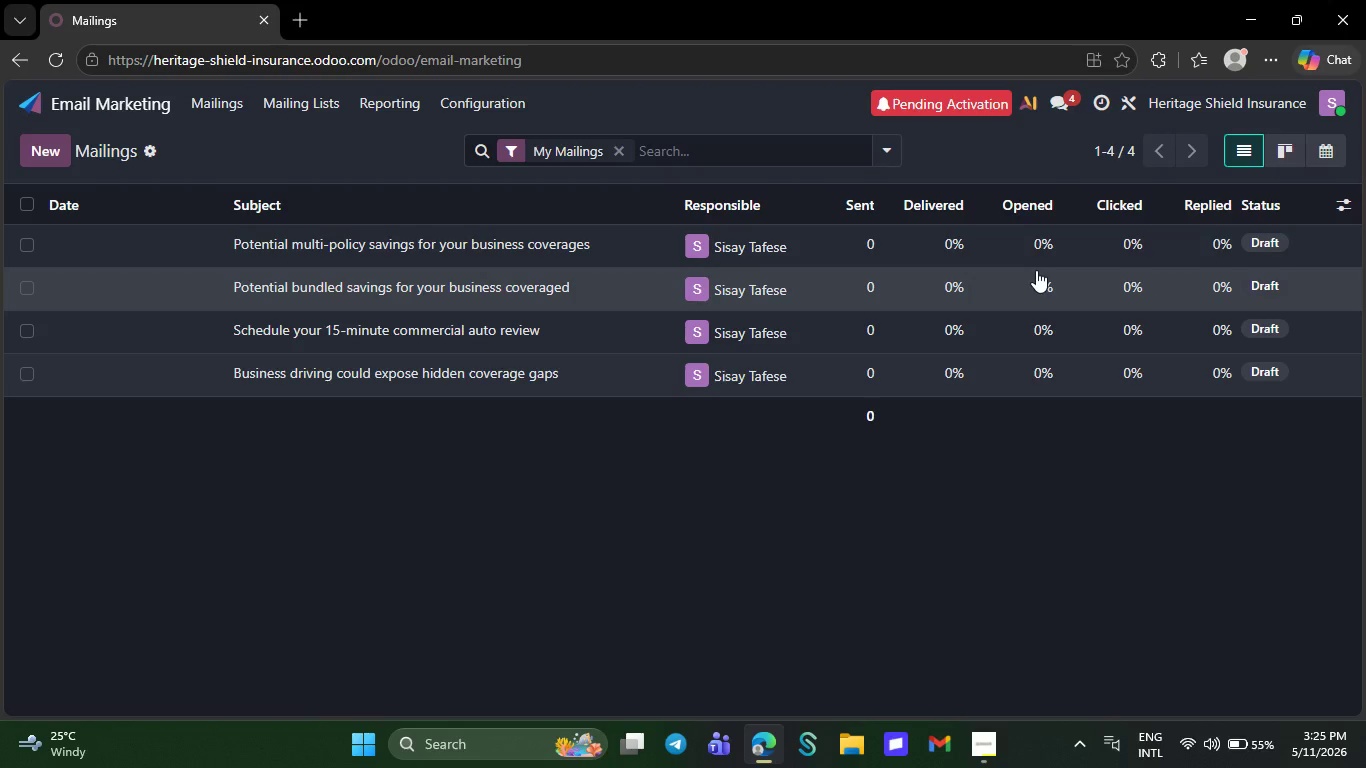 
left_click([623, 288])
 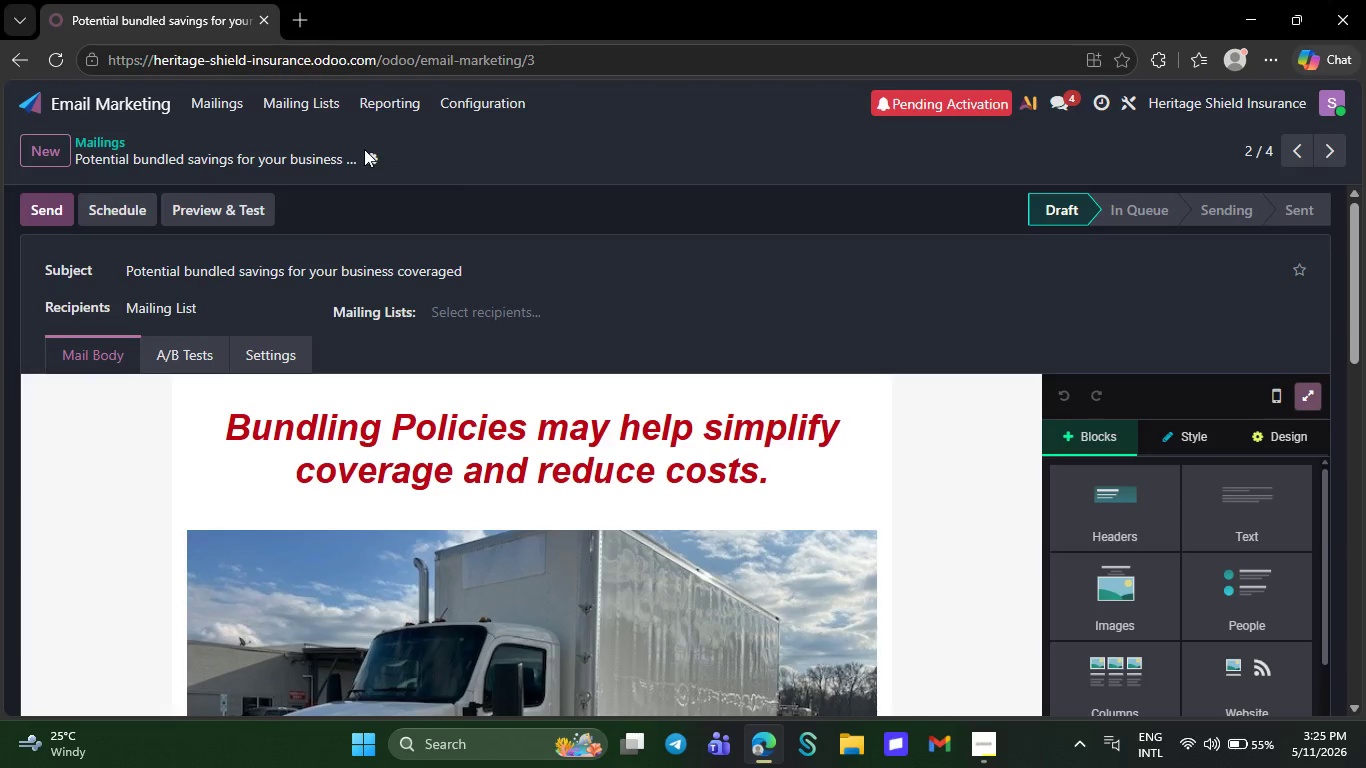 
left_click([364, 149])
 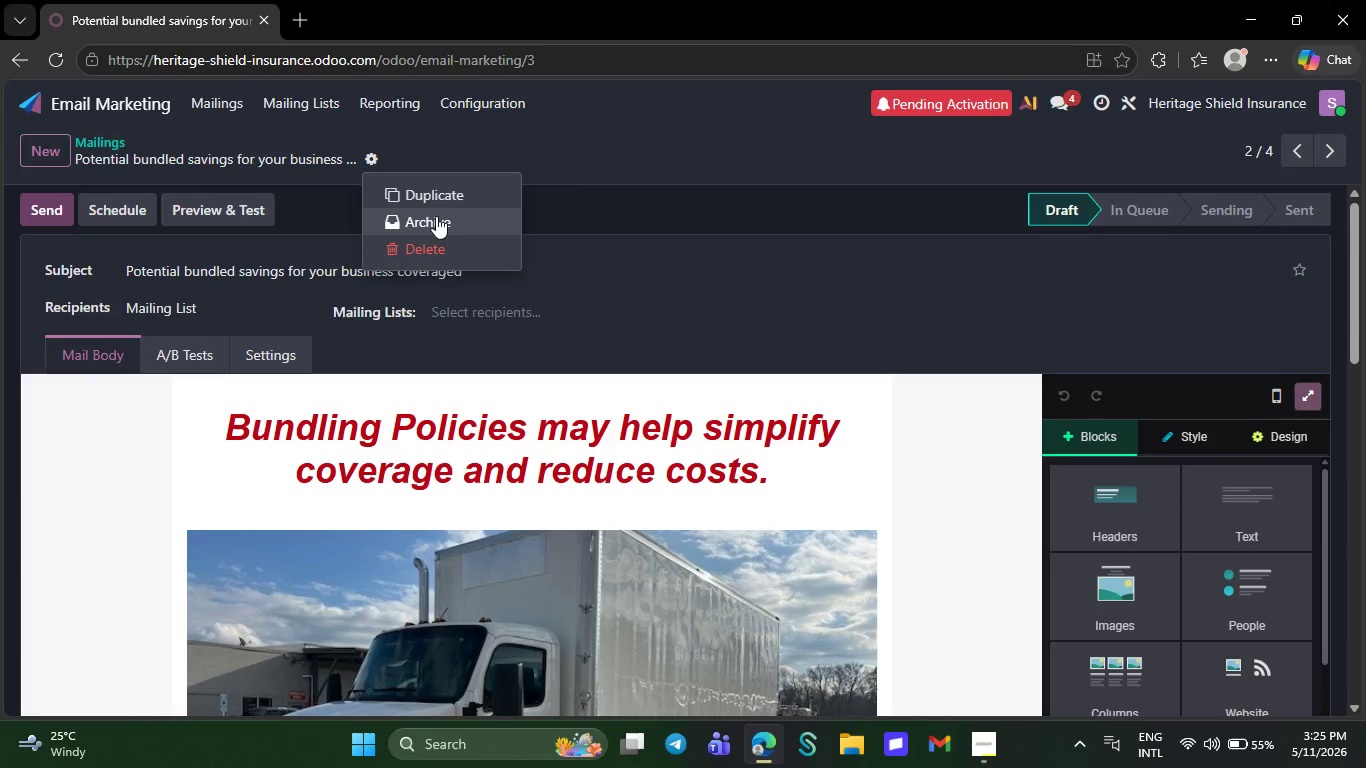 
left_click([368, 151])
 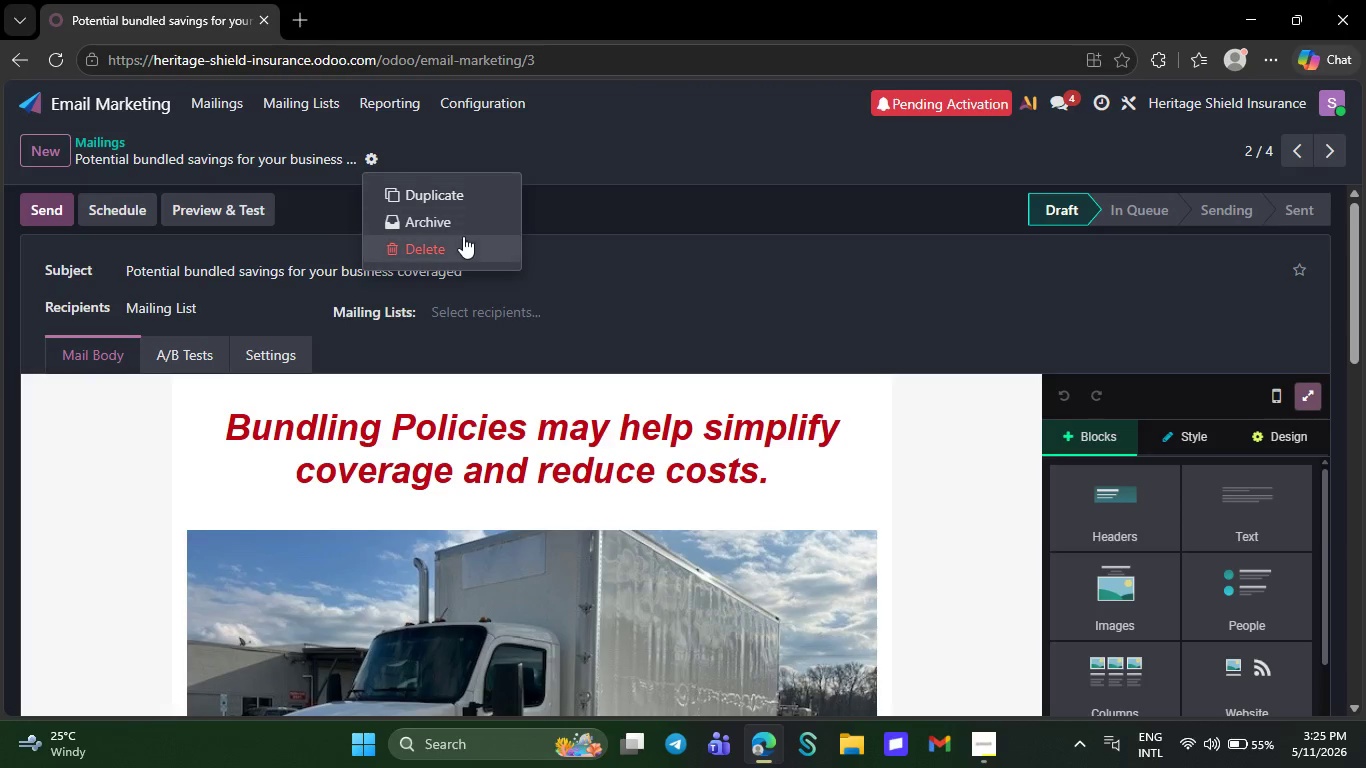 
mouse_move([476, 260])
 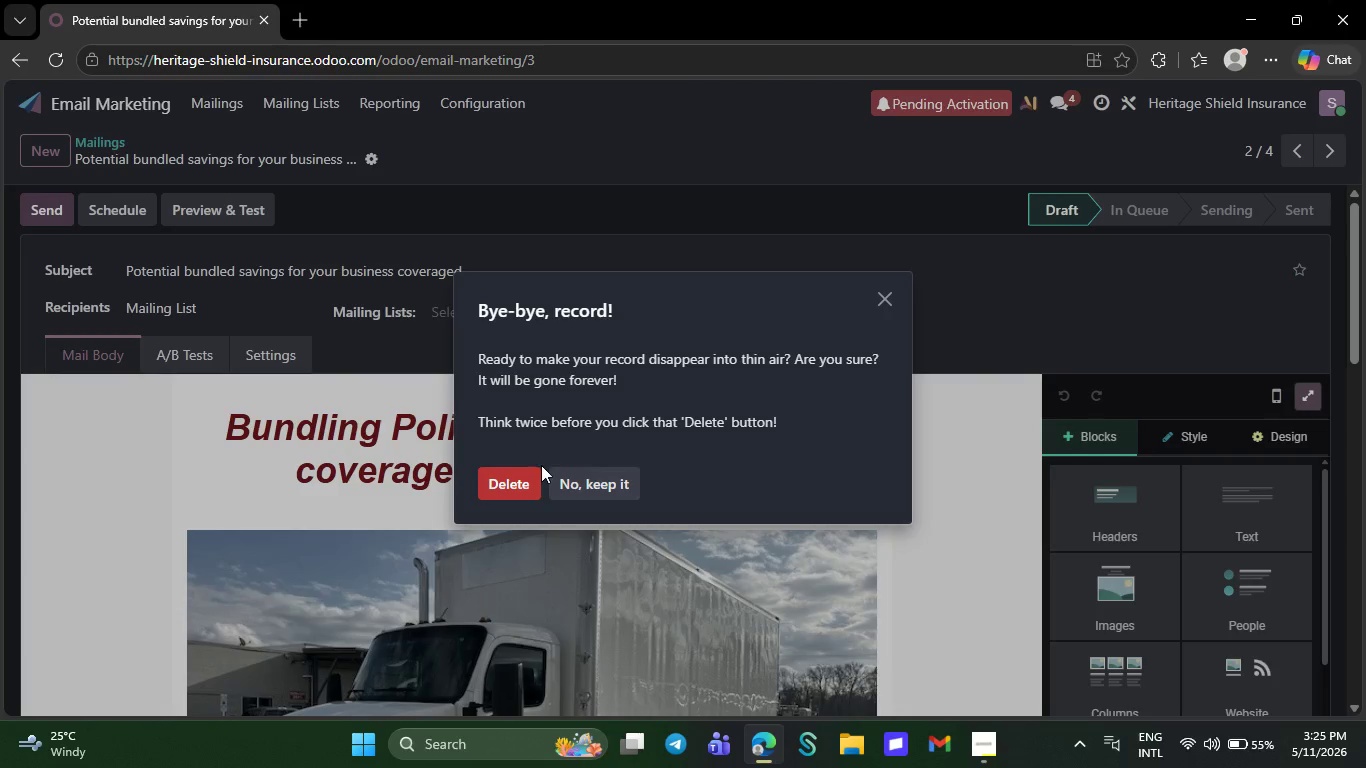 
left_click([463, 238])
 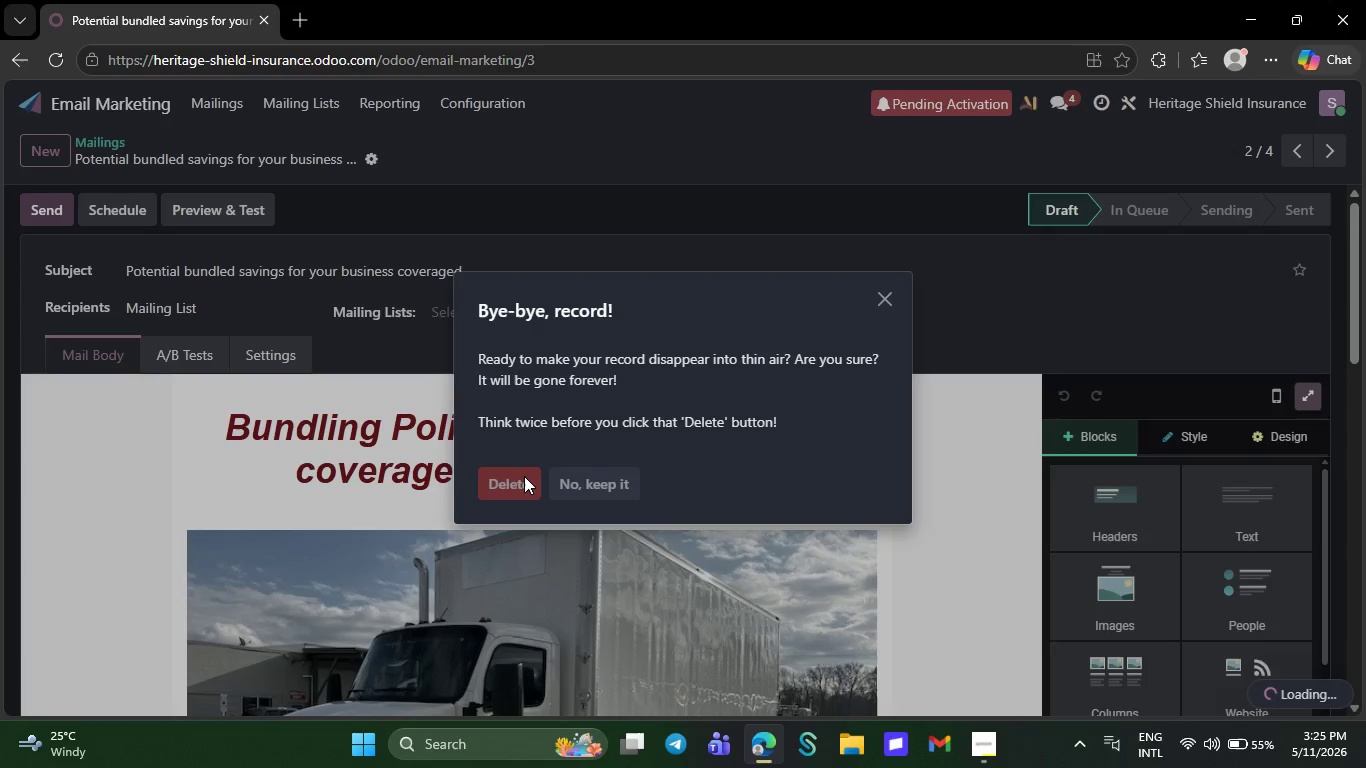 
left_click([524, 476])
 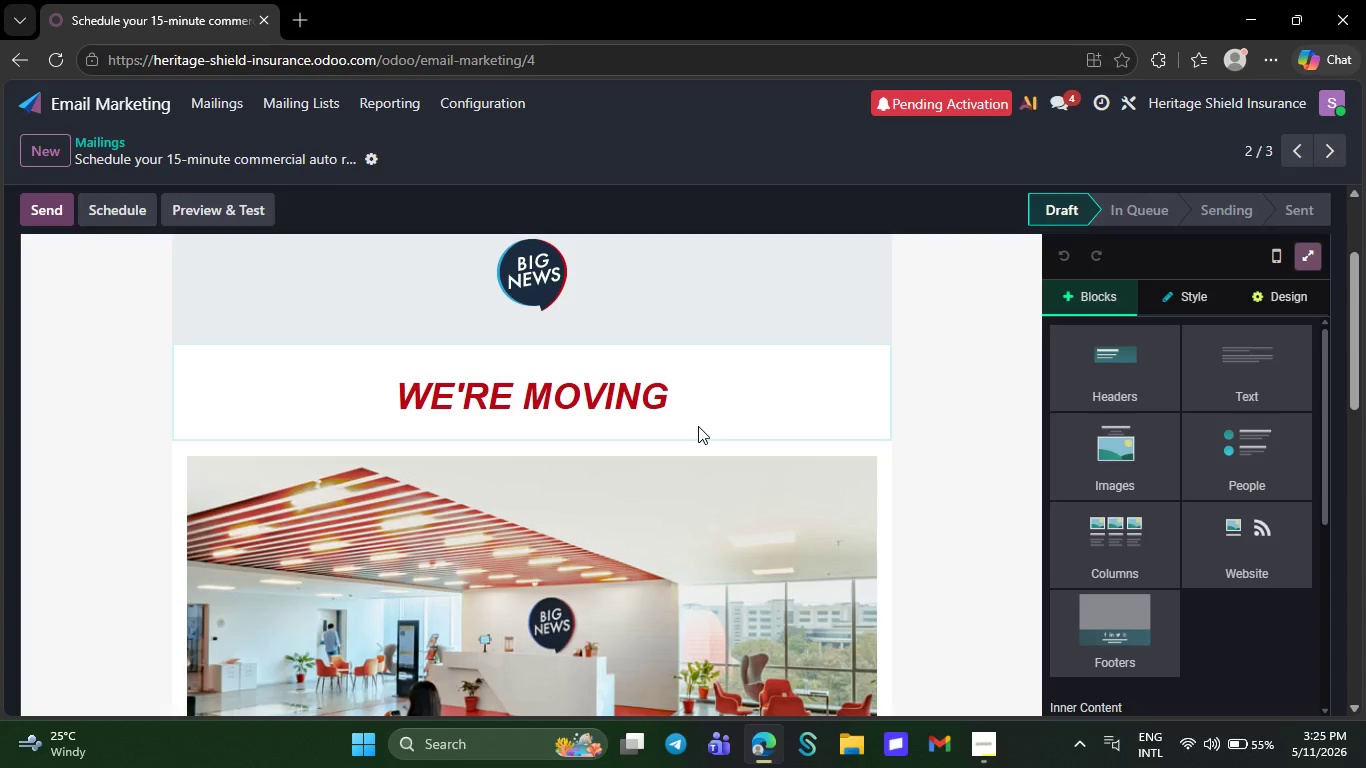 
scroll: coordinate [673, 471], scroll_direction: down, amount: 27.0
 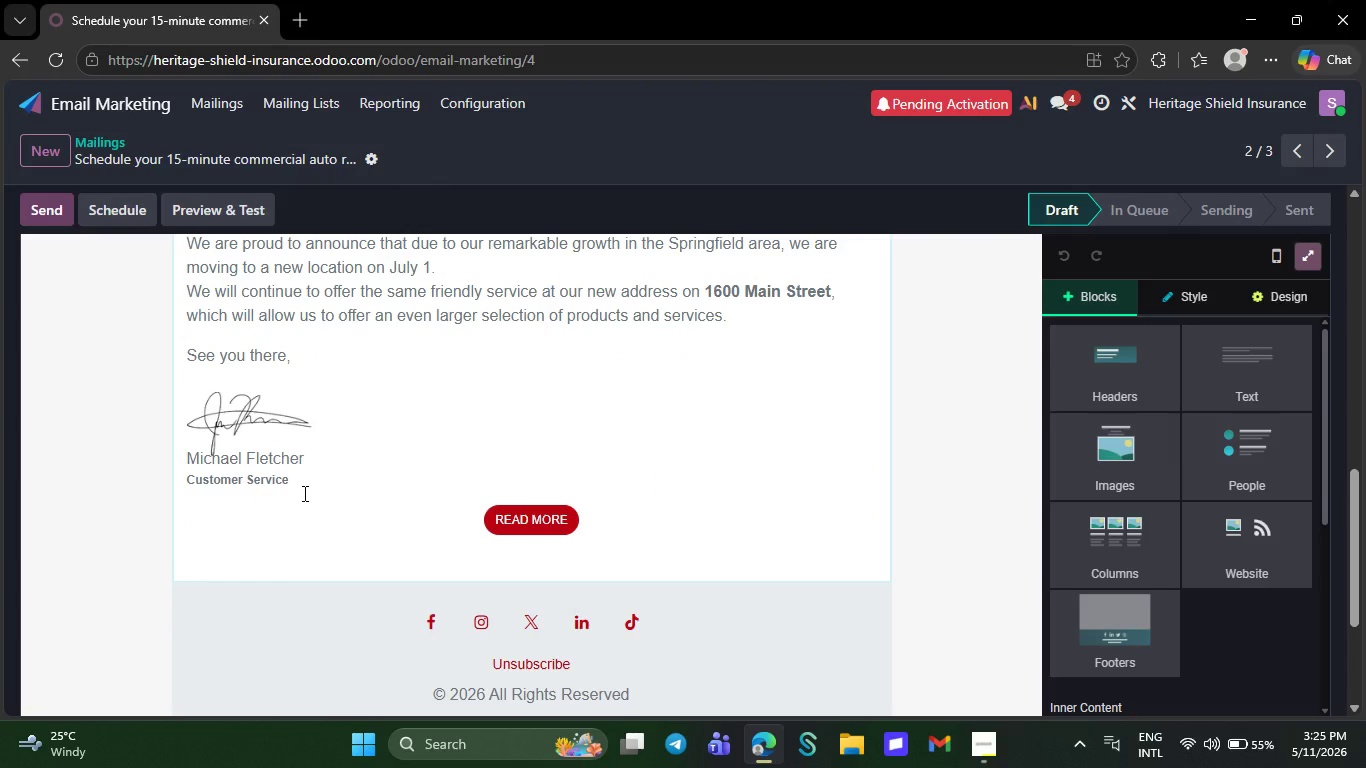 
scroll: coordinate [303, 493], scroll_direction: up, amount: 1.0
 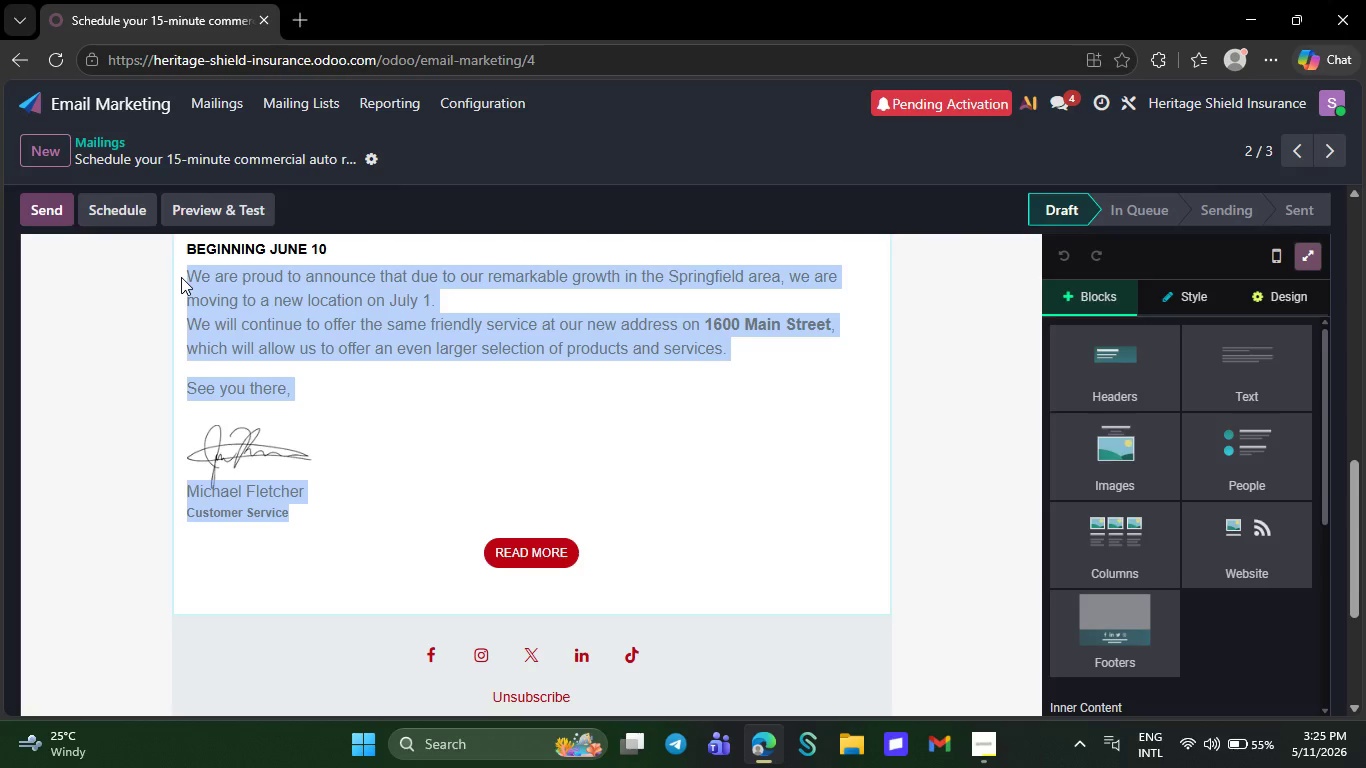 
left_click_drag(start_coordinate=[296, 521], to_coordinate=[181, 277])
 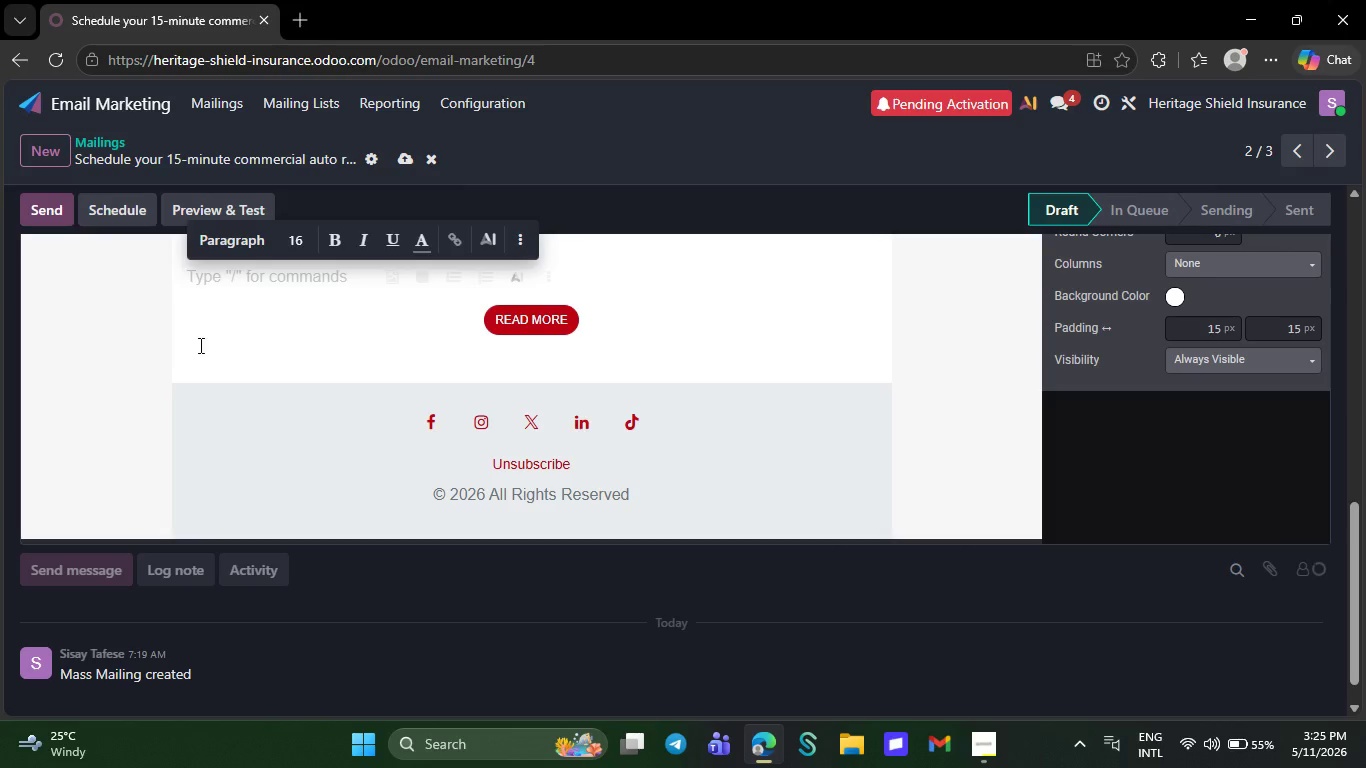 
key(Backspace)
 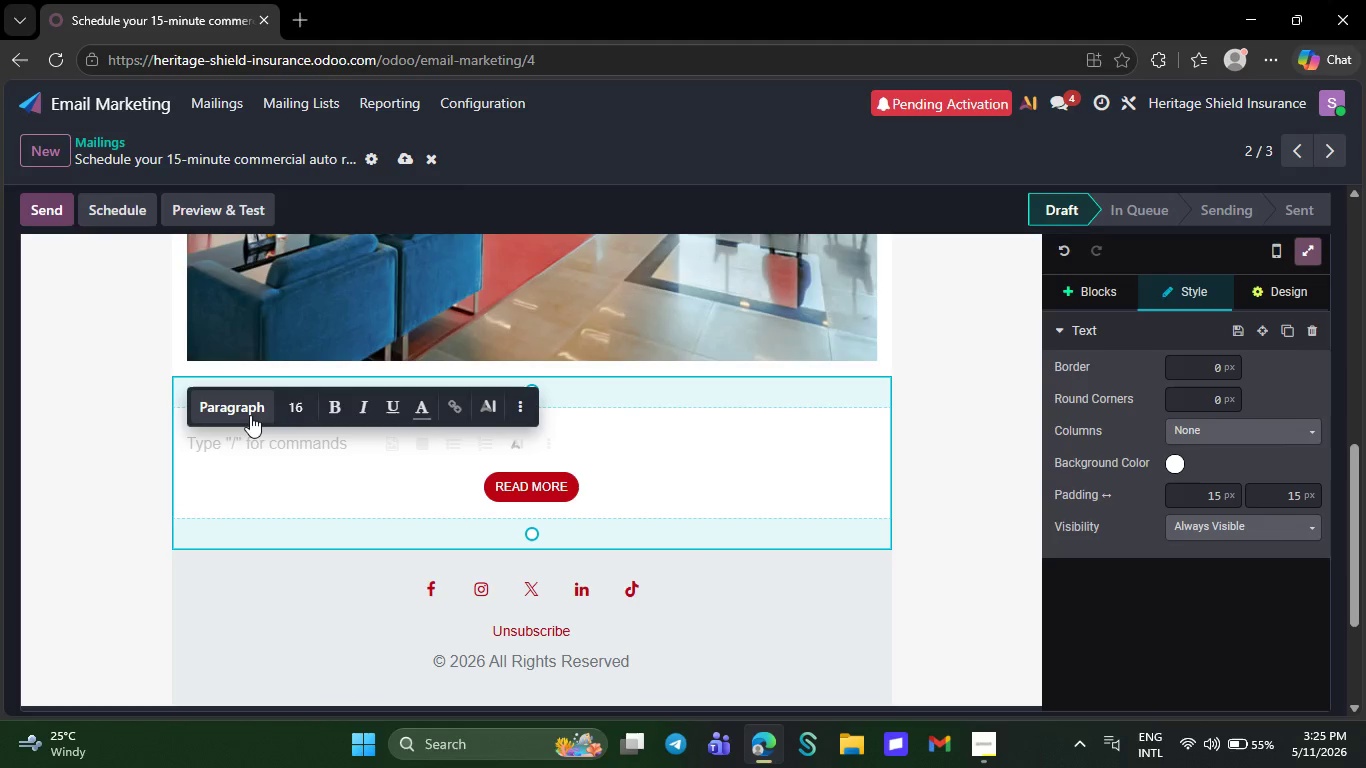 
scroll: coordinate [247, 402], scroll_direction: up, amount: 5.0
 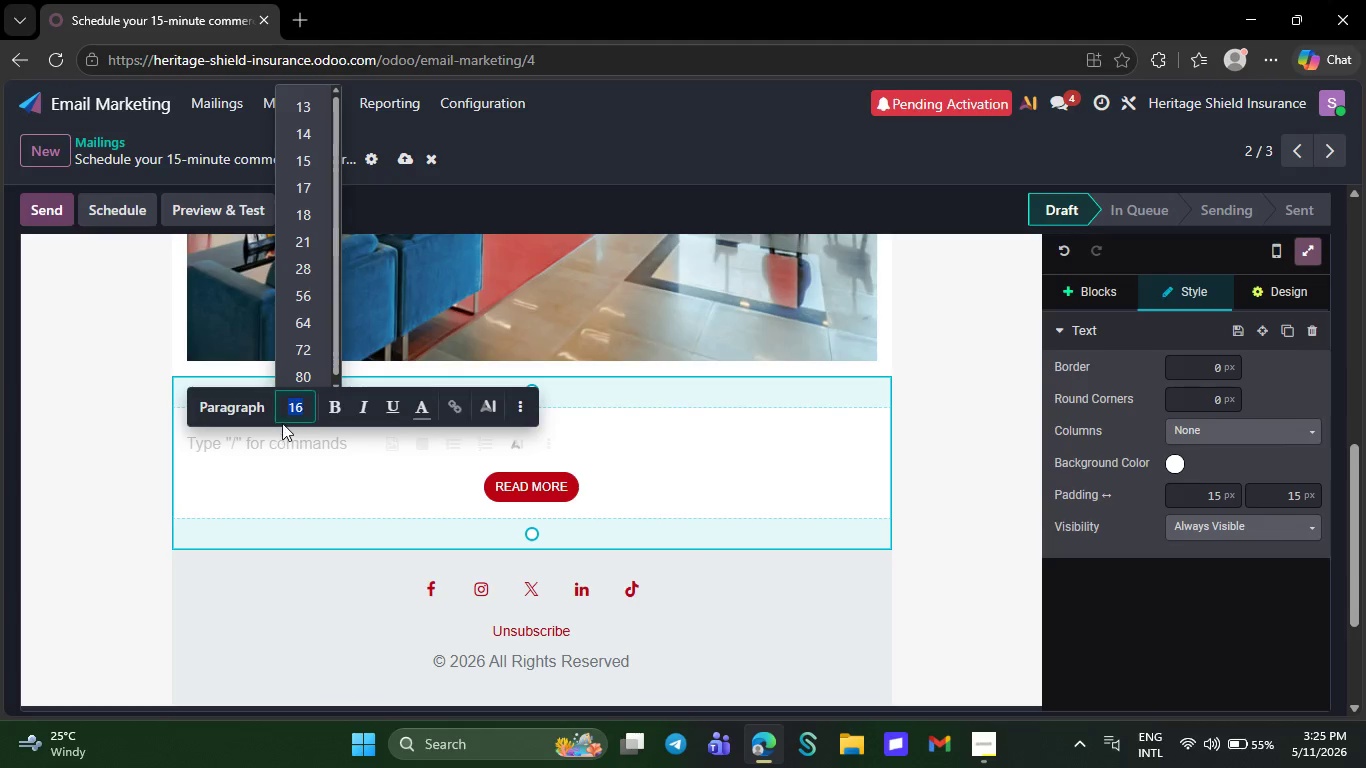 
left_click([282, 420])
 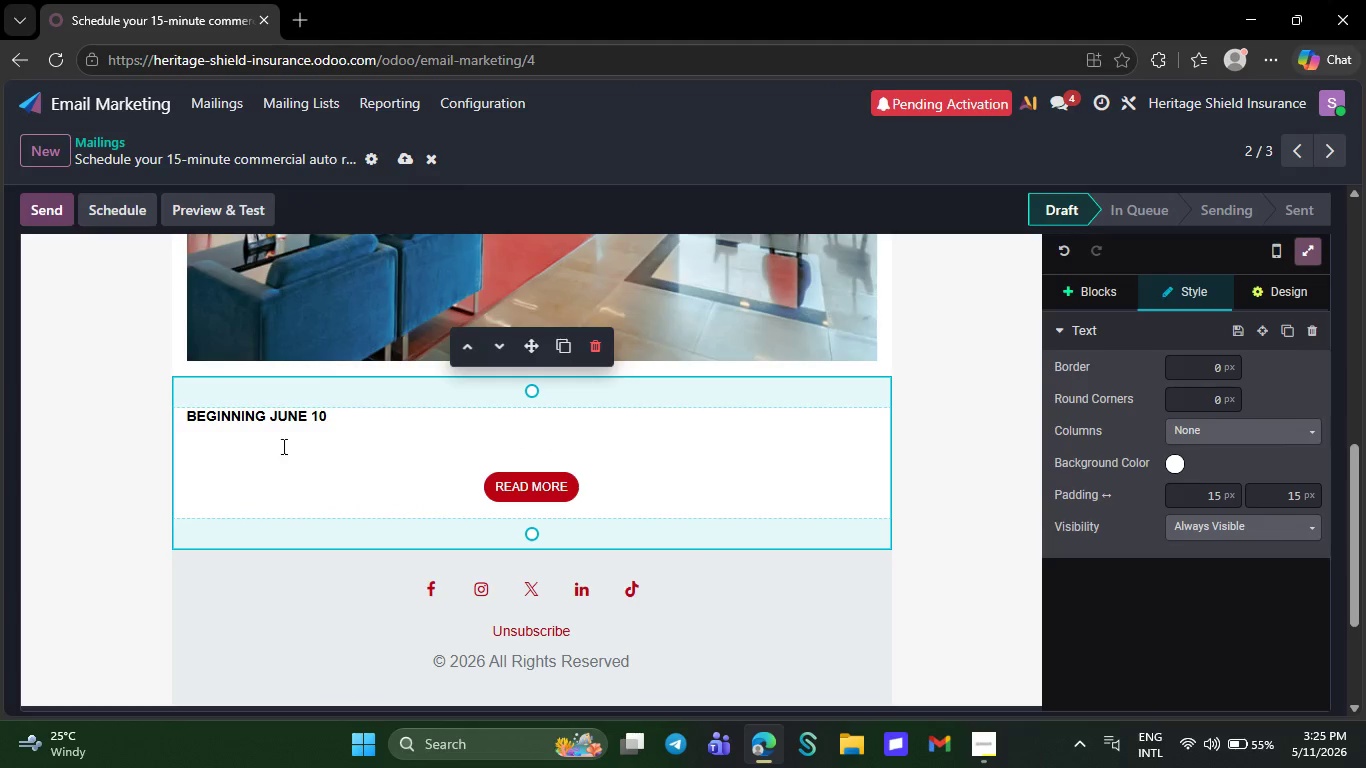 
left_click([282, 458])
 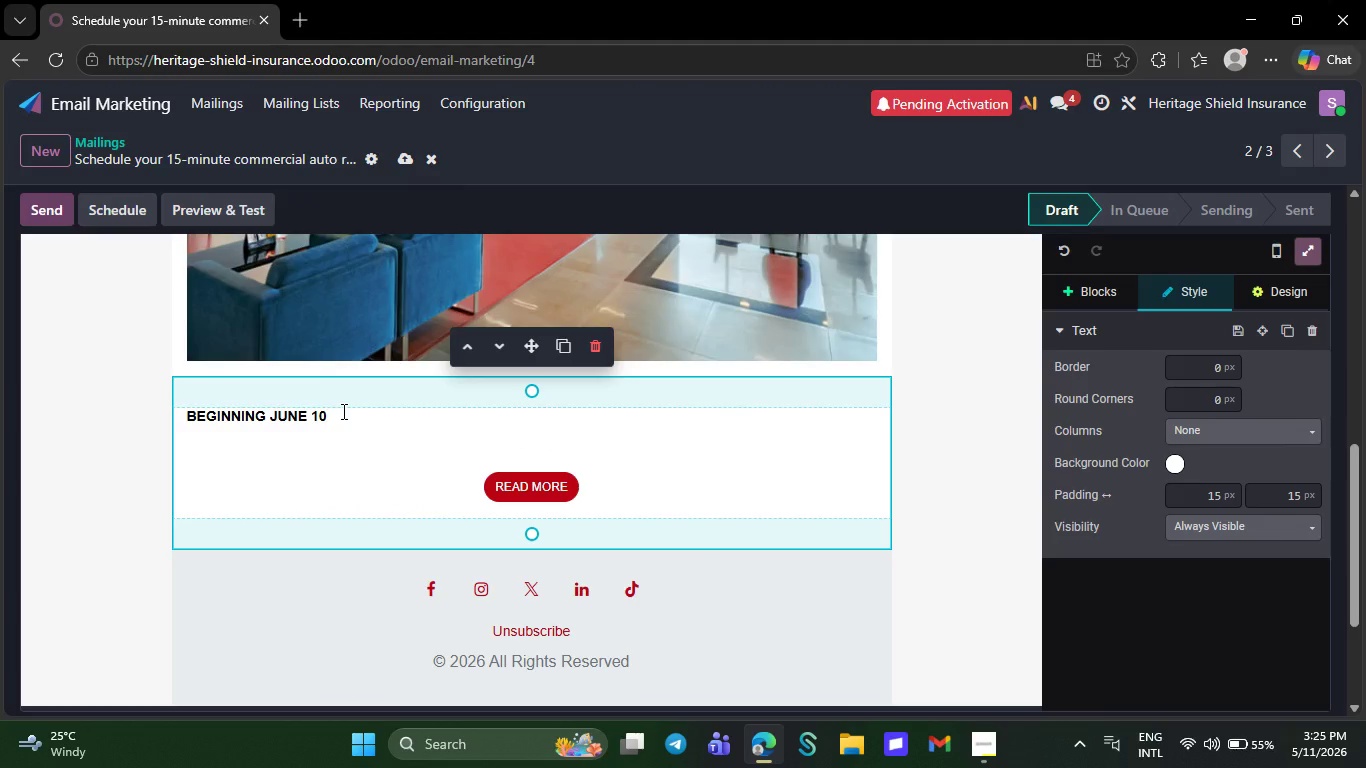 
left_click([342, 411])
 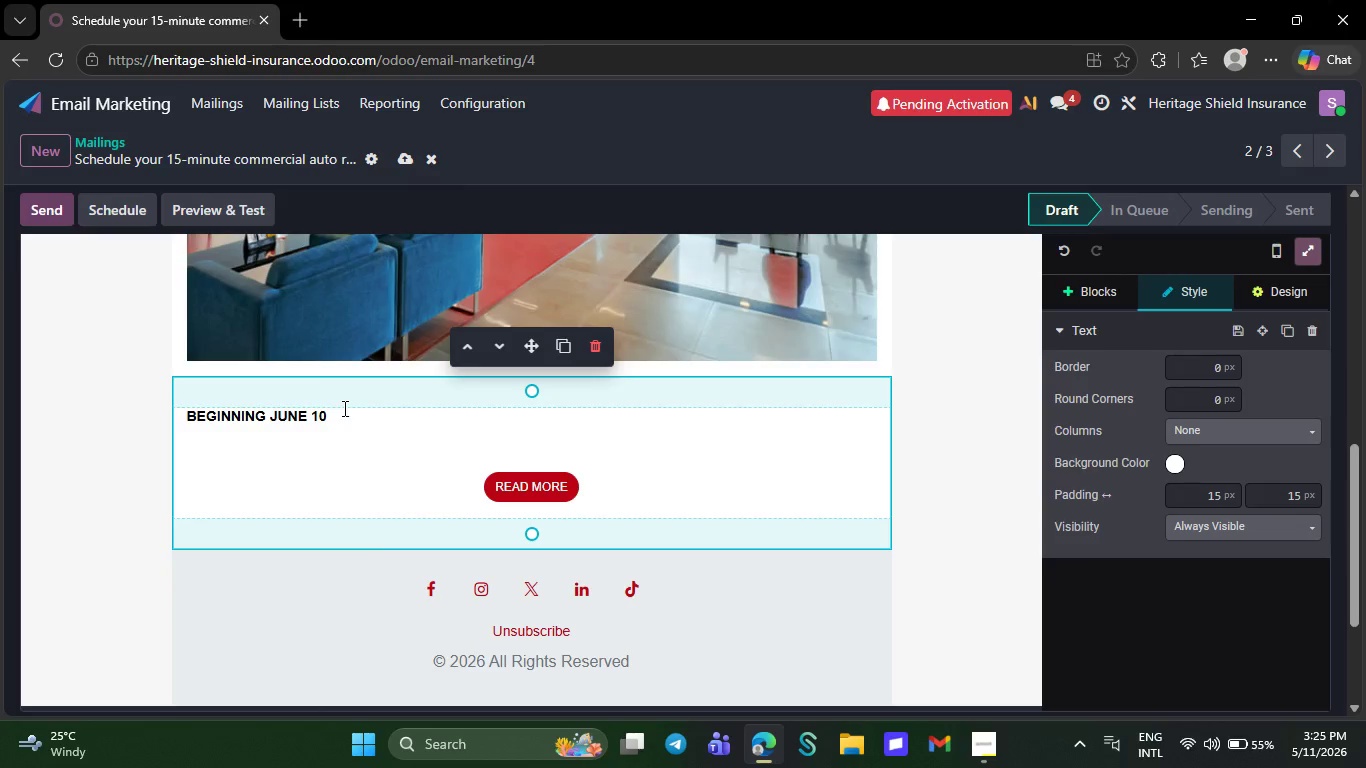 
wait(19.75)
 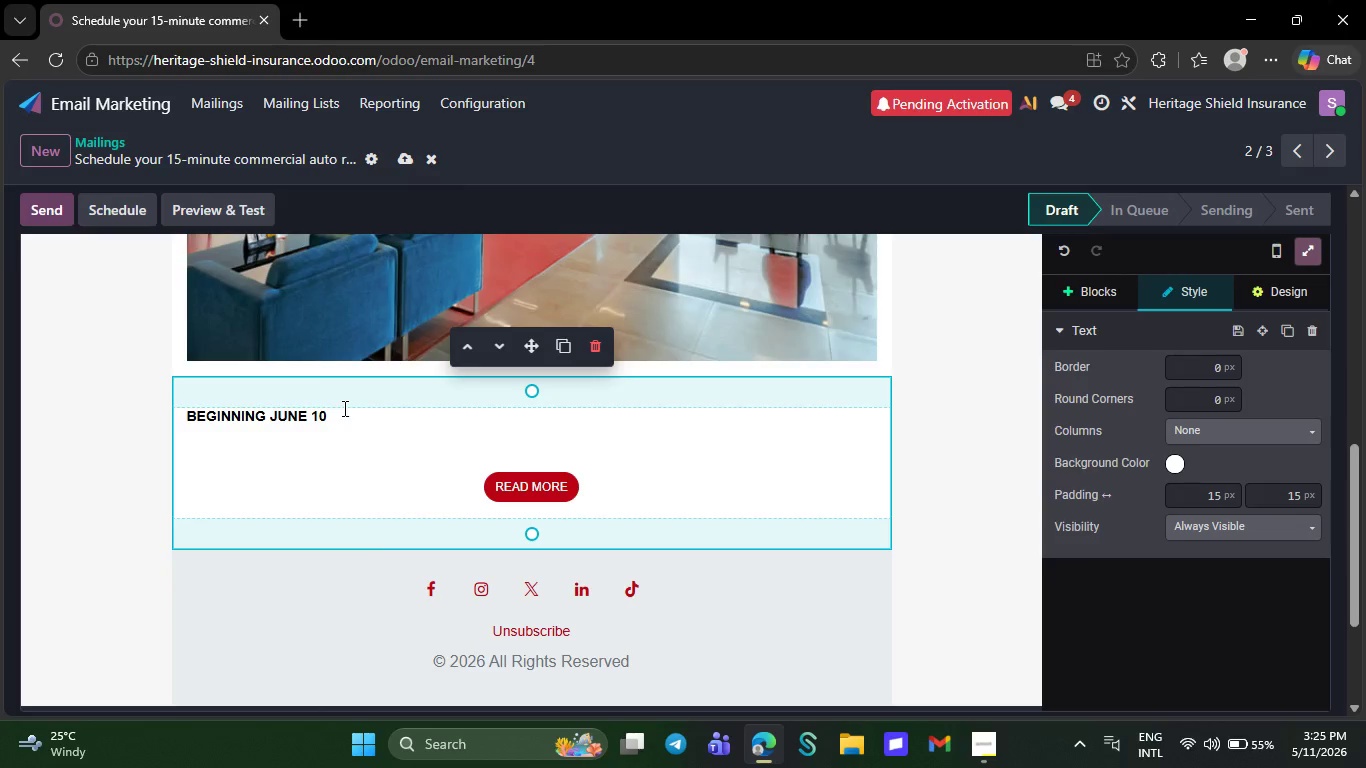 
key(Backspace)
key(Backspace)
key(Backspace)
key(Backspace)
key(Backspace)
key(Backspace)
key(Backspace)
key(Backspace)
key(Backspace)
key(Backspace)
key(Backspace)
key(Backspace)
key(Backspace)
key(Backspace)
key(Backspace)
key(Backspace)
key(Backspace)
type(Hello)
 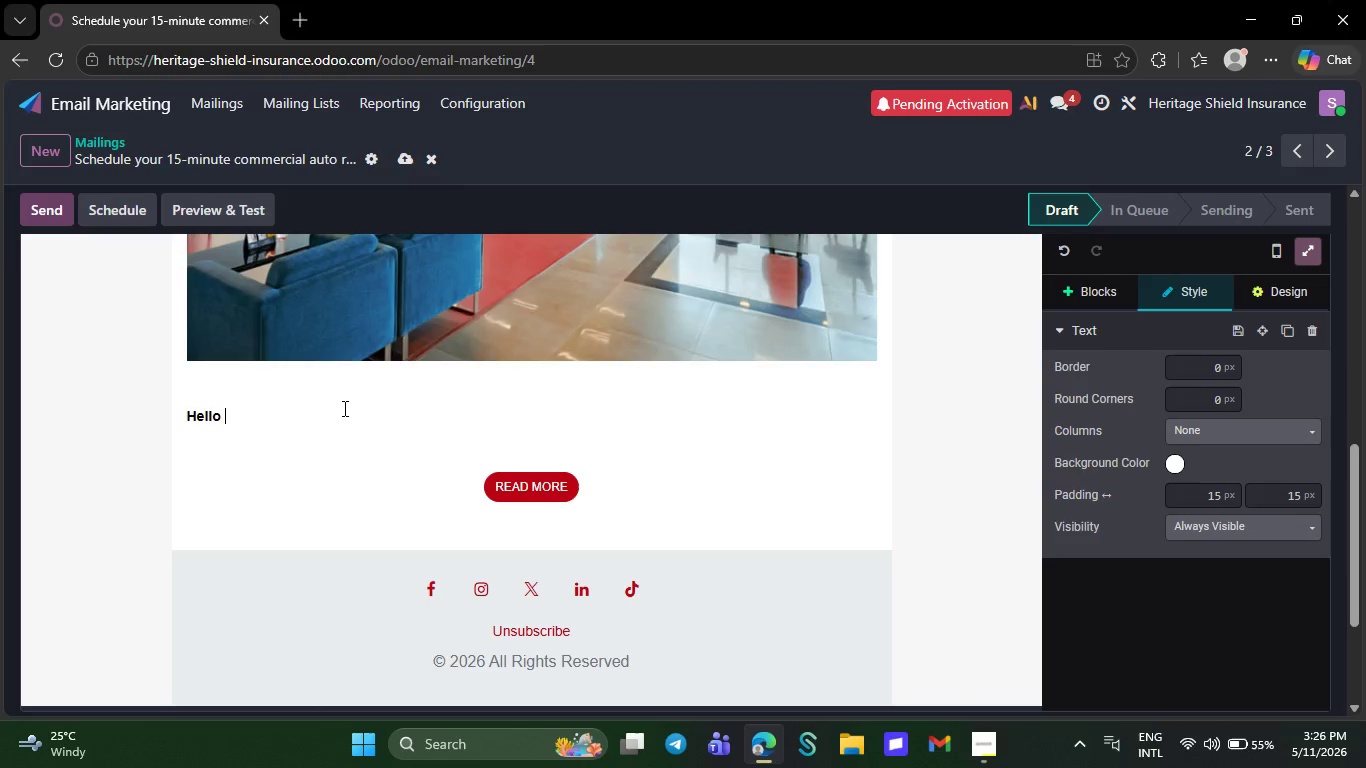 
type( `{{)
key(Backspace)
key(Backspace)
type([[object.name]],` )
key(NumpadEnter)
type(Wemwanted to )
 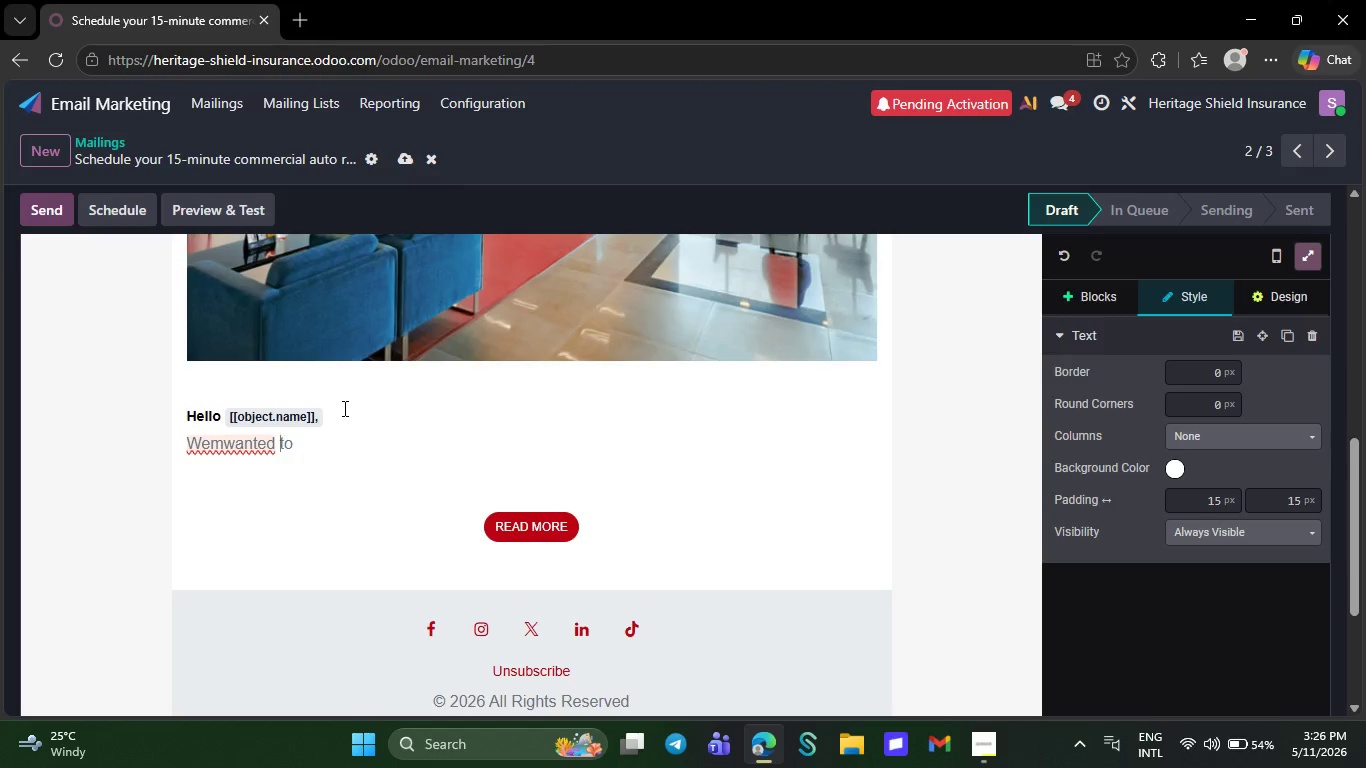 
key(ArrowLeft)
 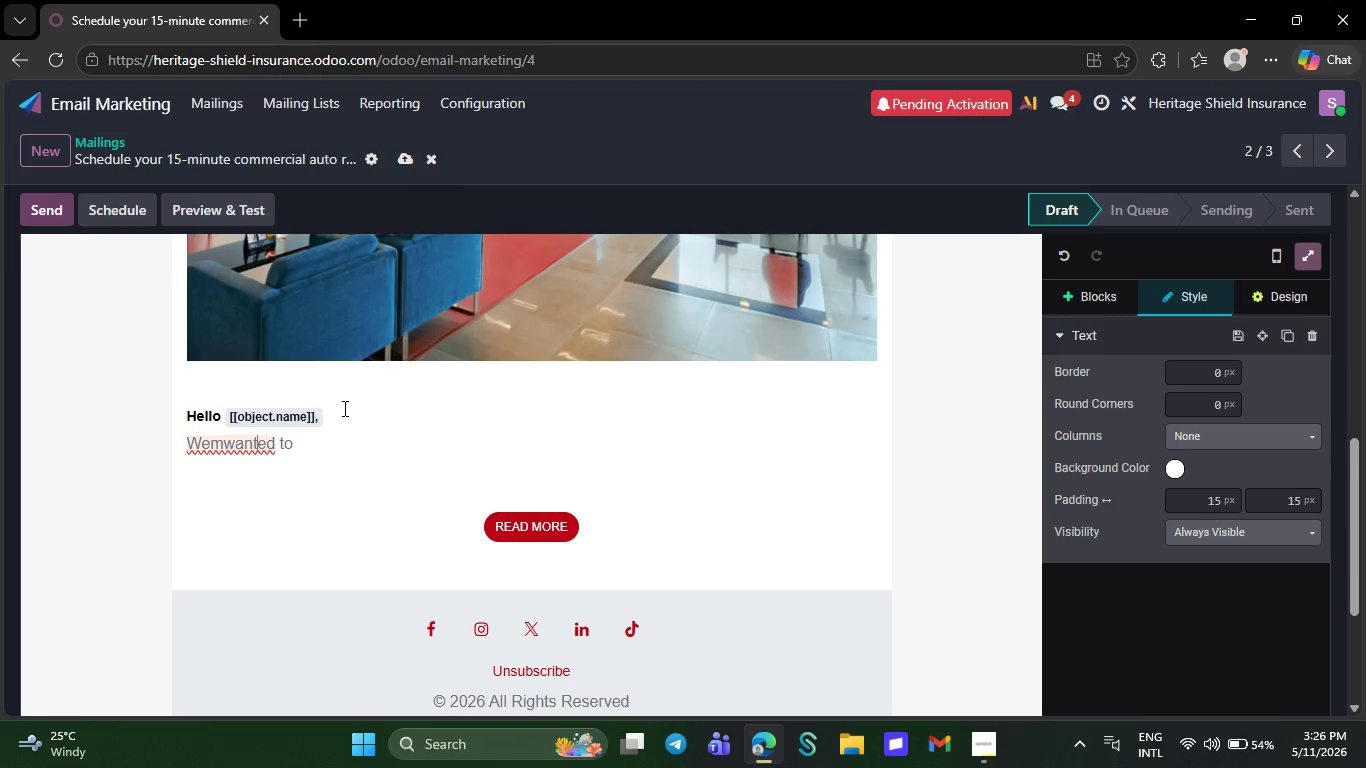 
key(ArrowLeft)
 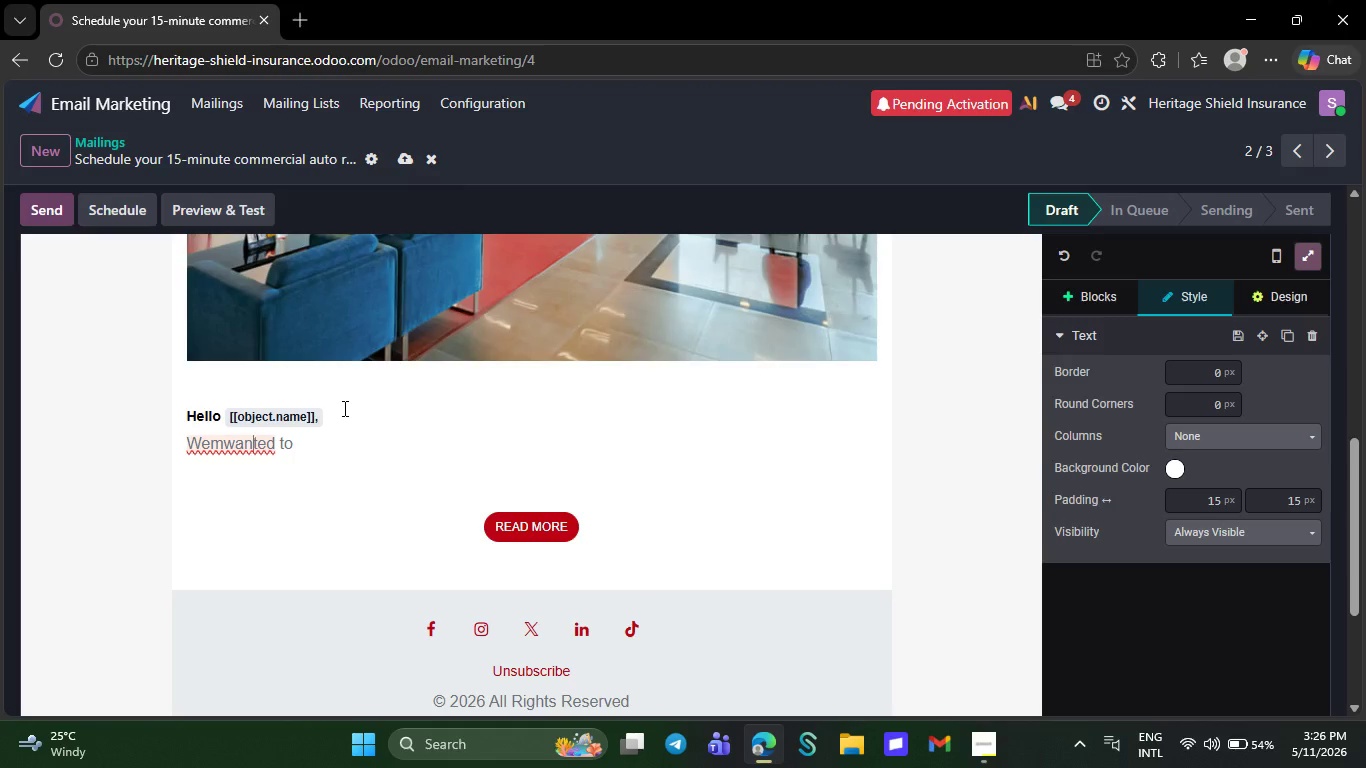 
key(ArrowLeft)
 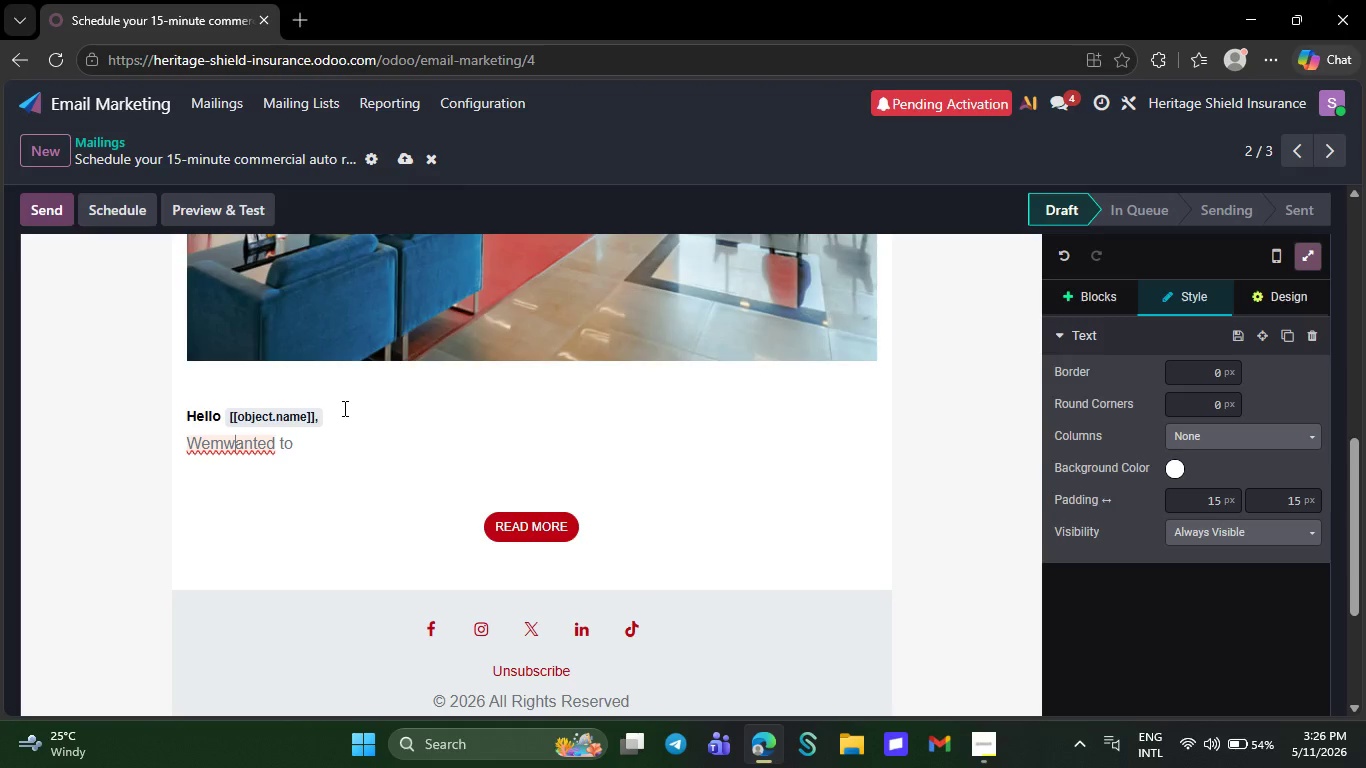 
key(ArrowLeft)
 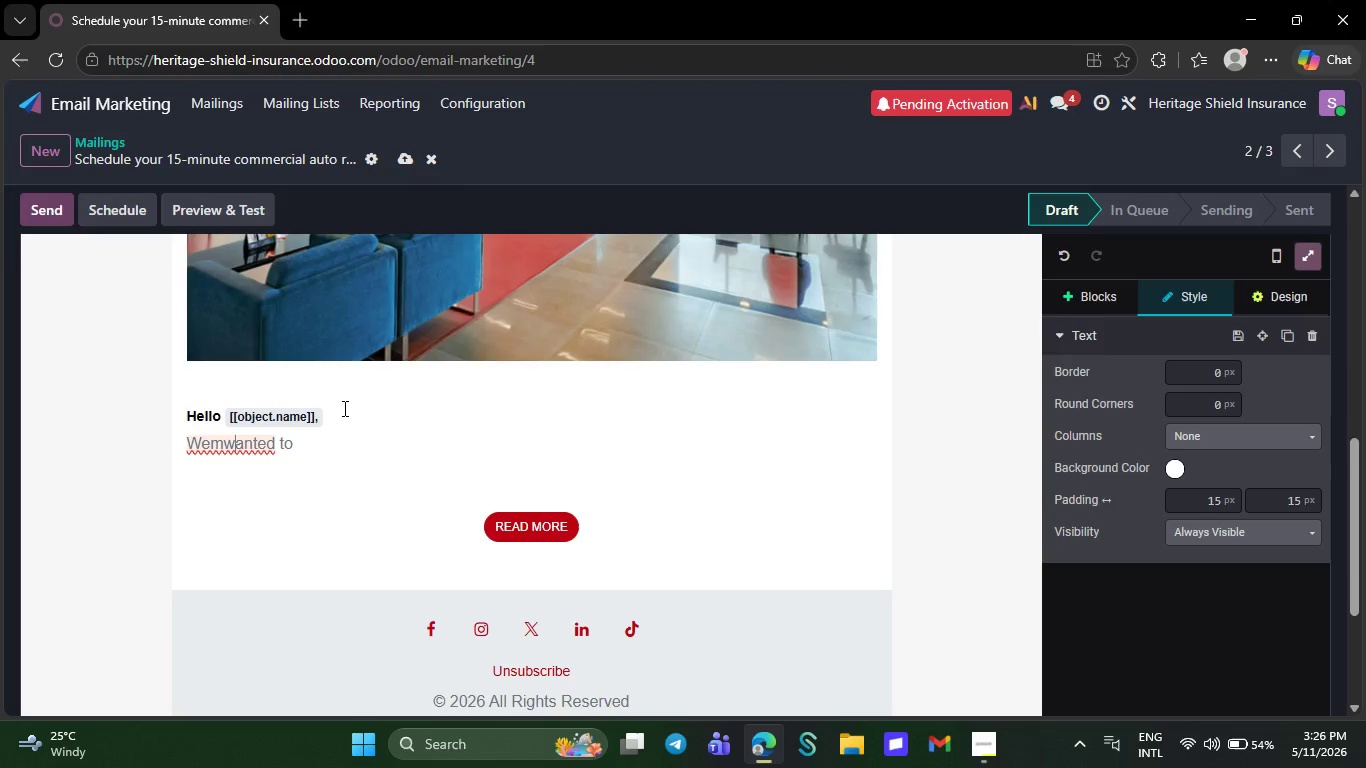 
key(ArrowLeft)
 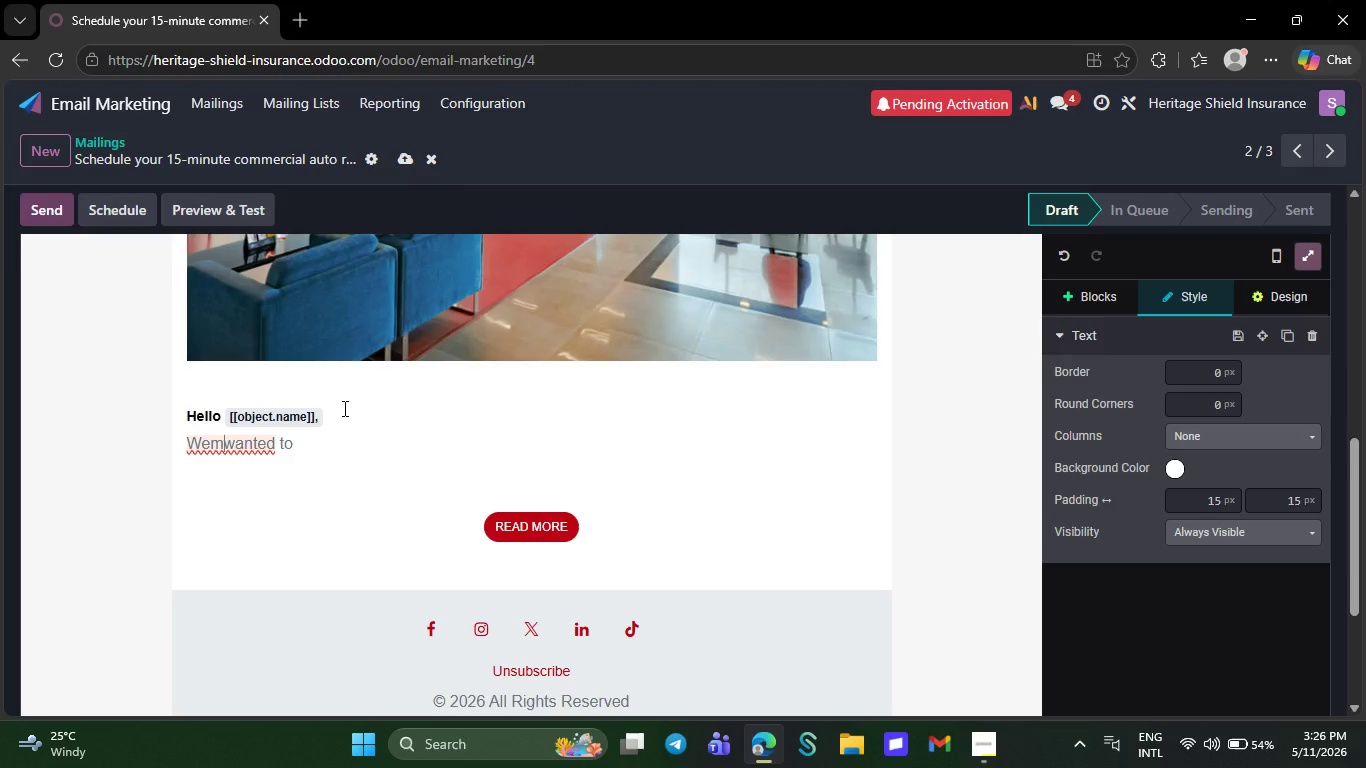 
key(ArrowLeft)
 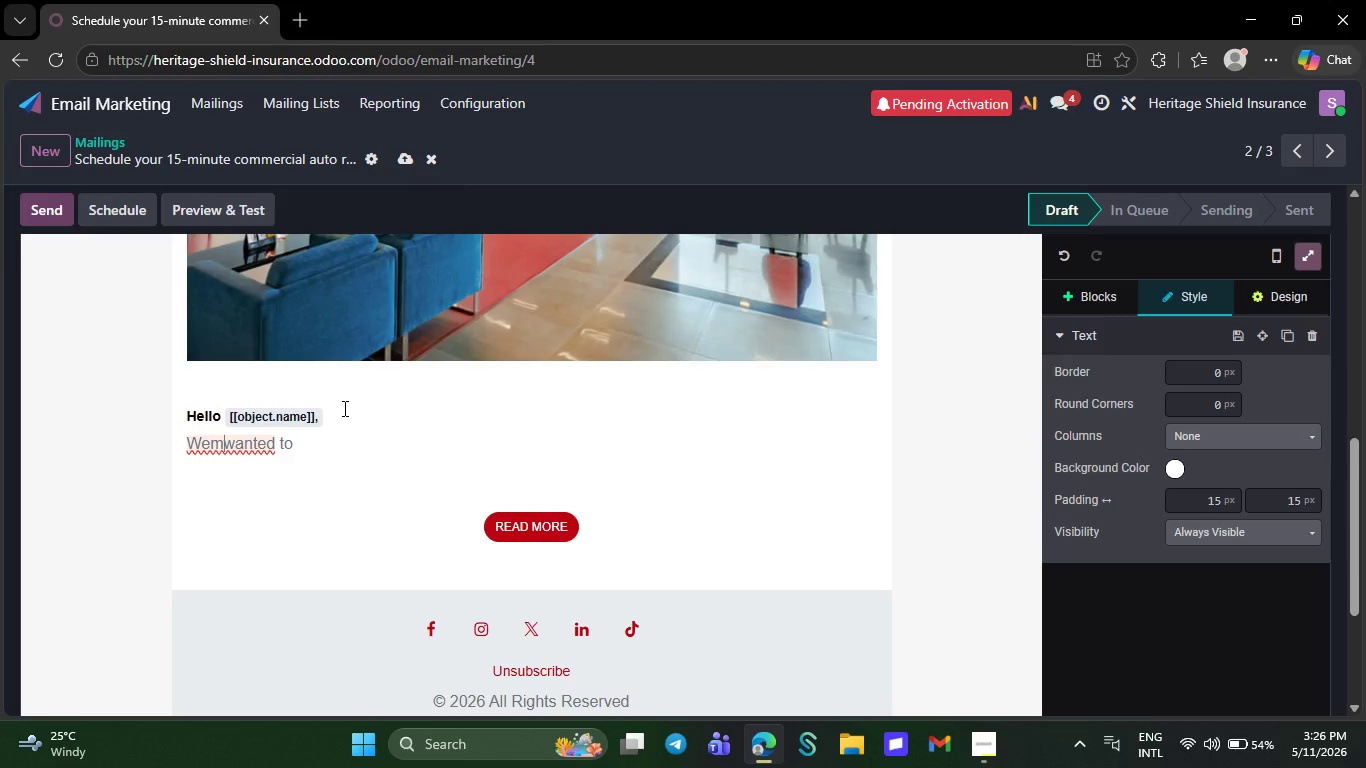 
key(ArrowLeft)
 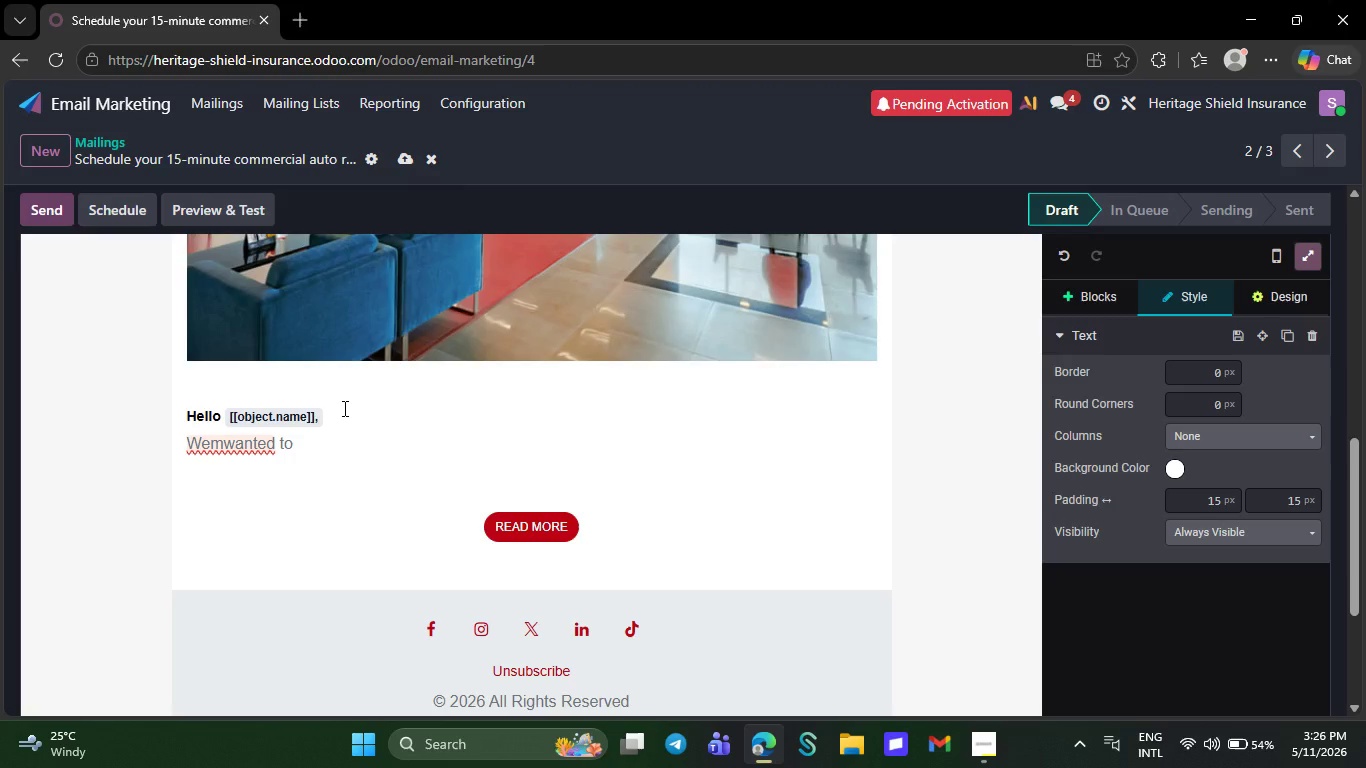 
key(ArrowLeft)
 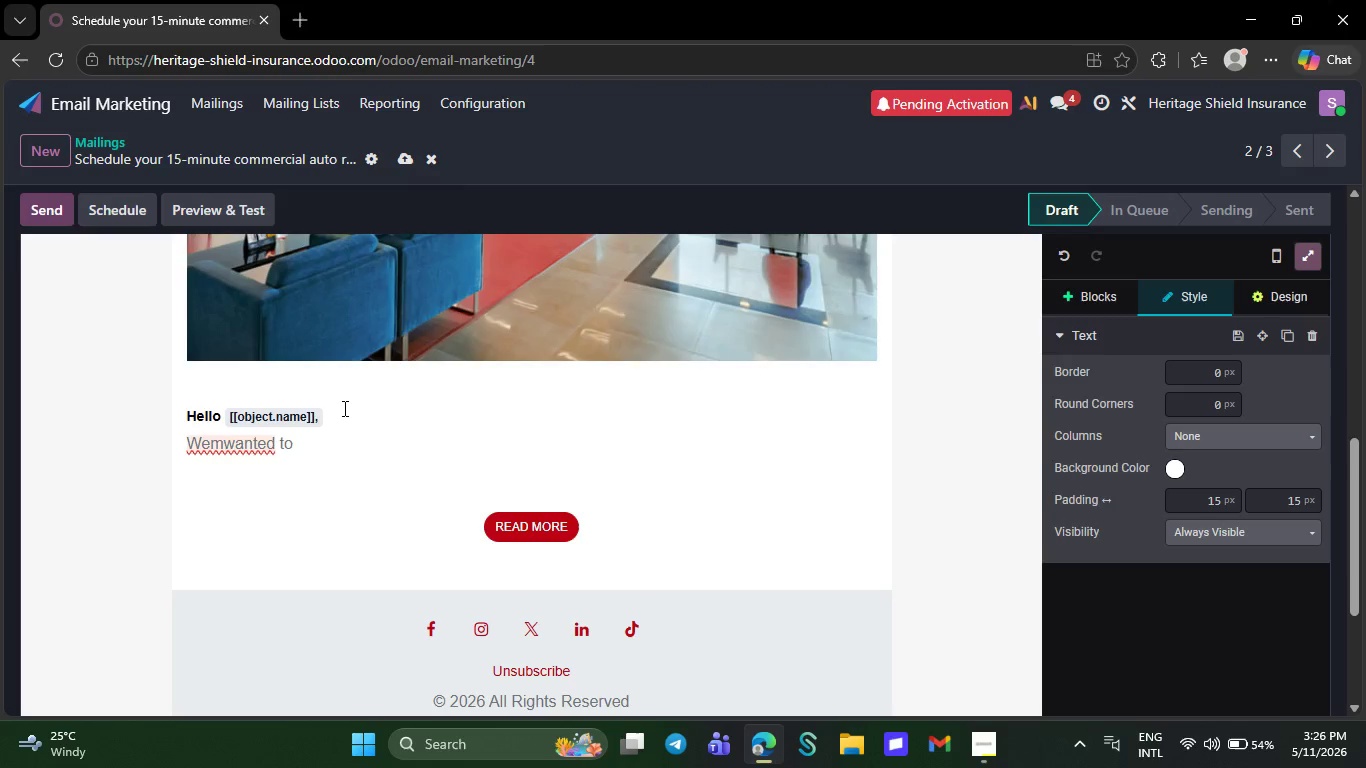 
key(ArrowLeft)
 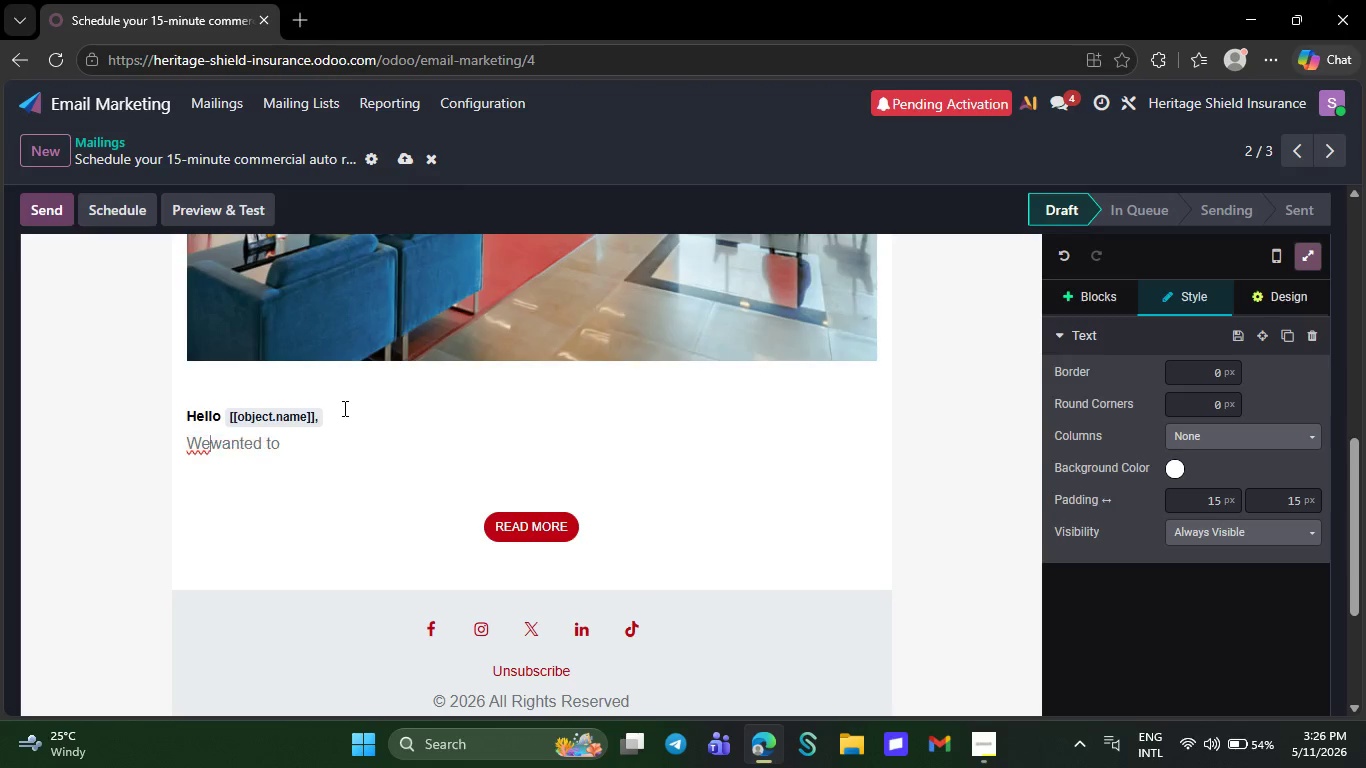 
key(ArrowLeft)
 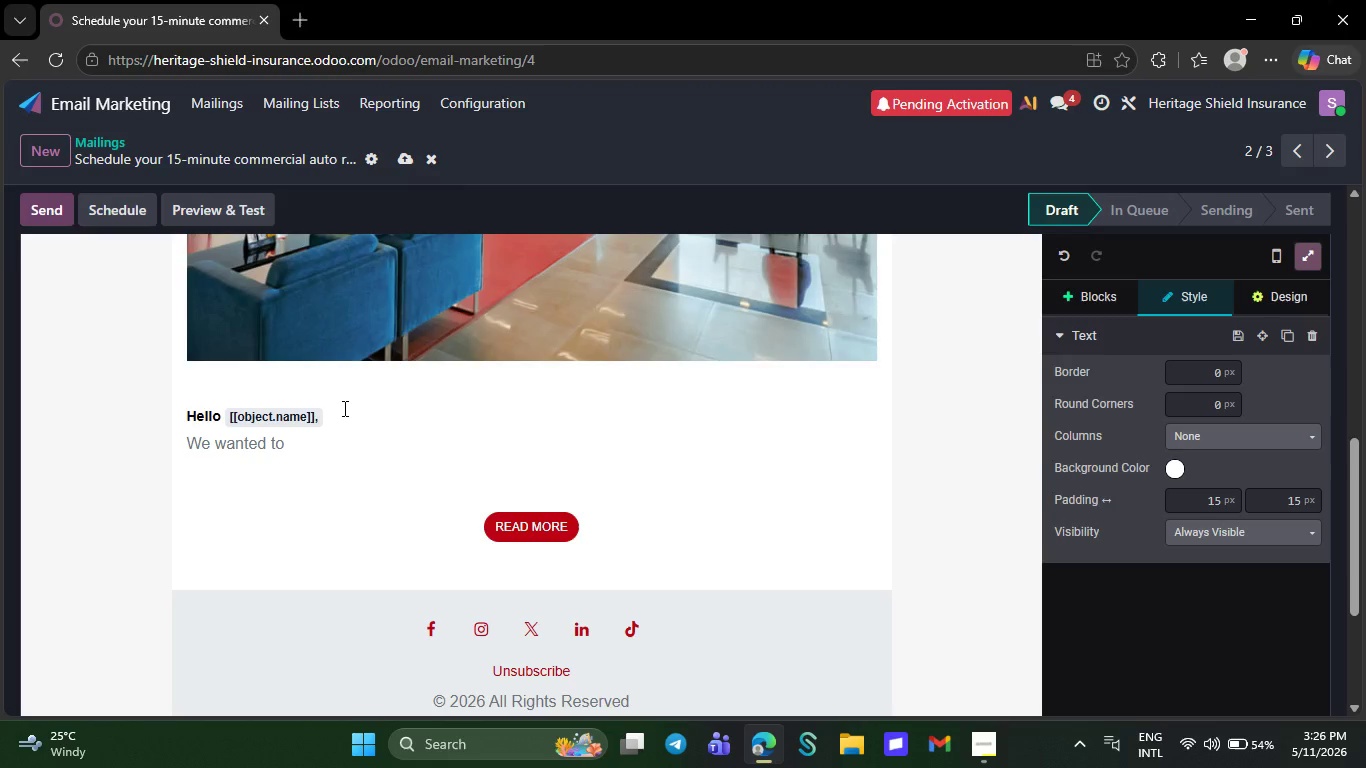 
key(Backspace)
 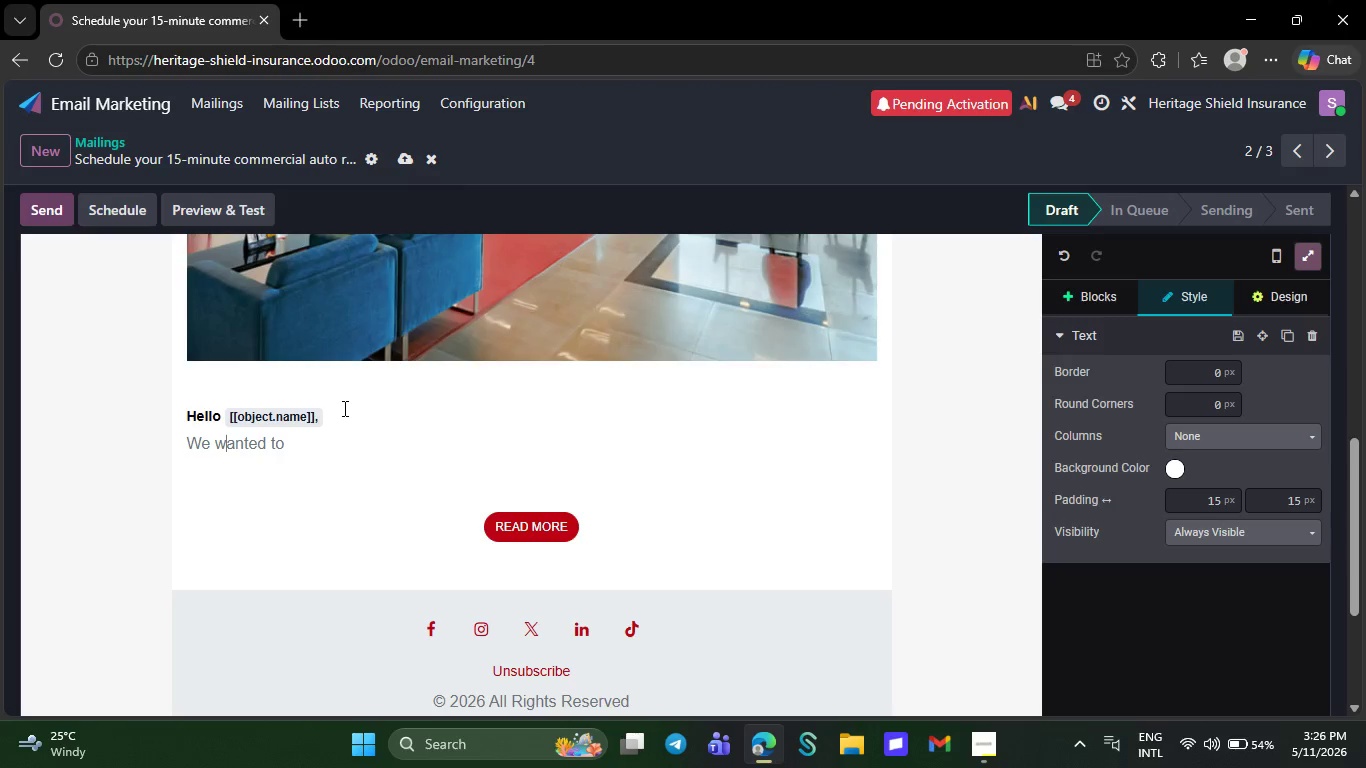 
key(Space)
 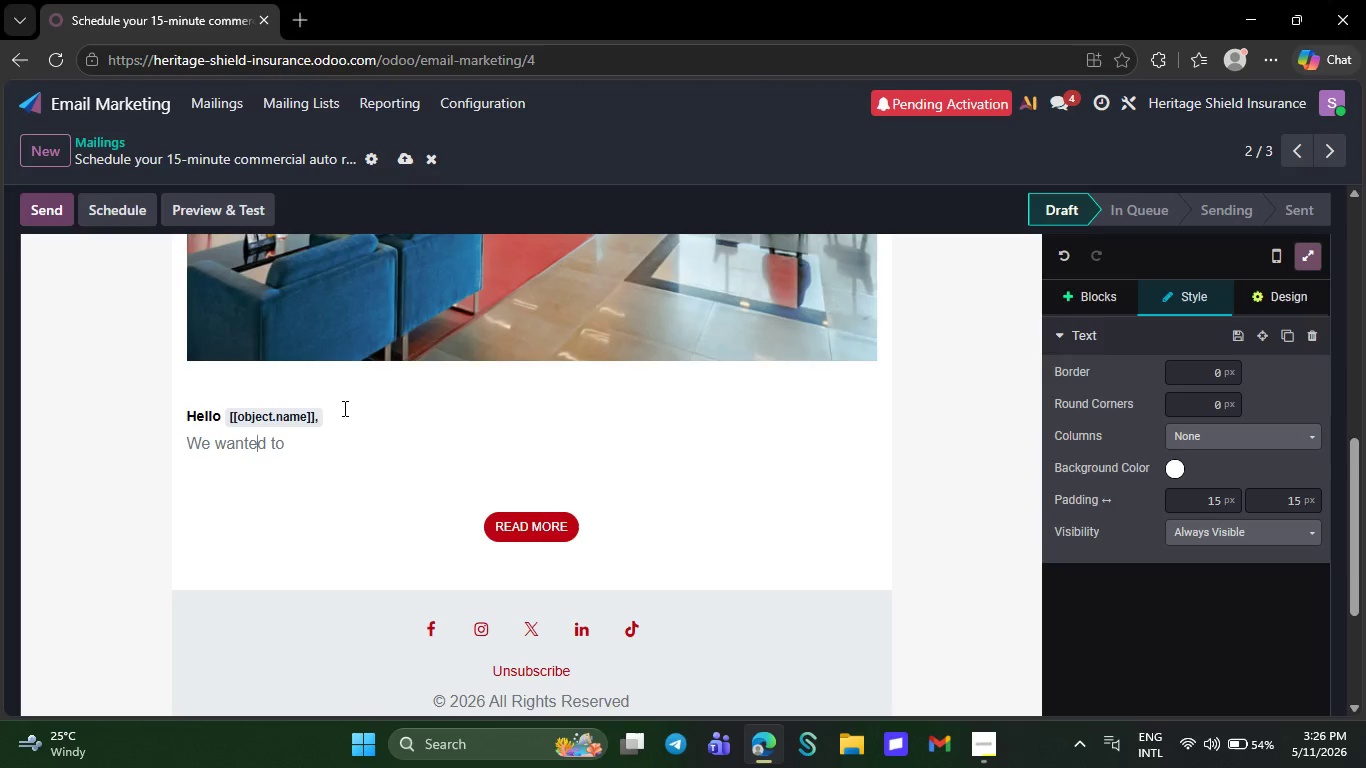 
hold_key(key=ArrowRight, duration=0.61)
 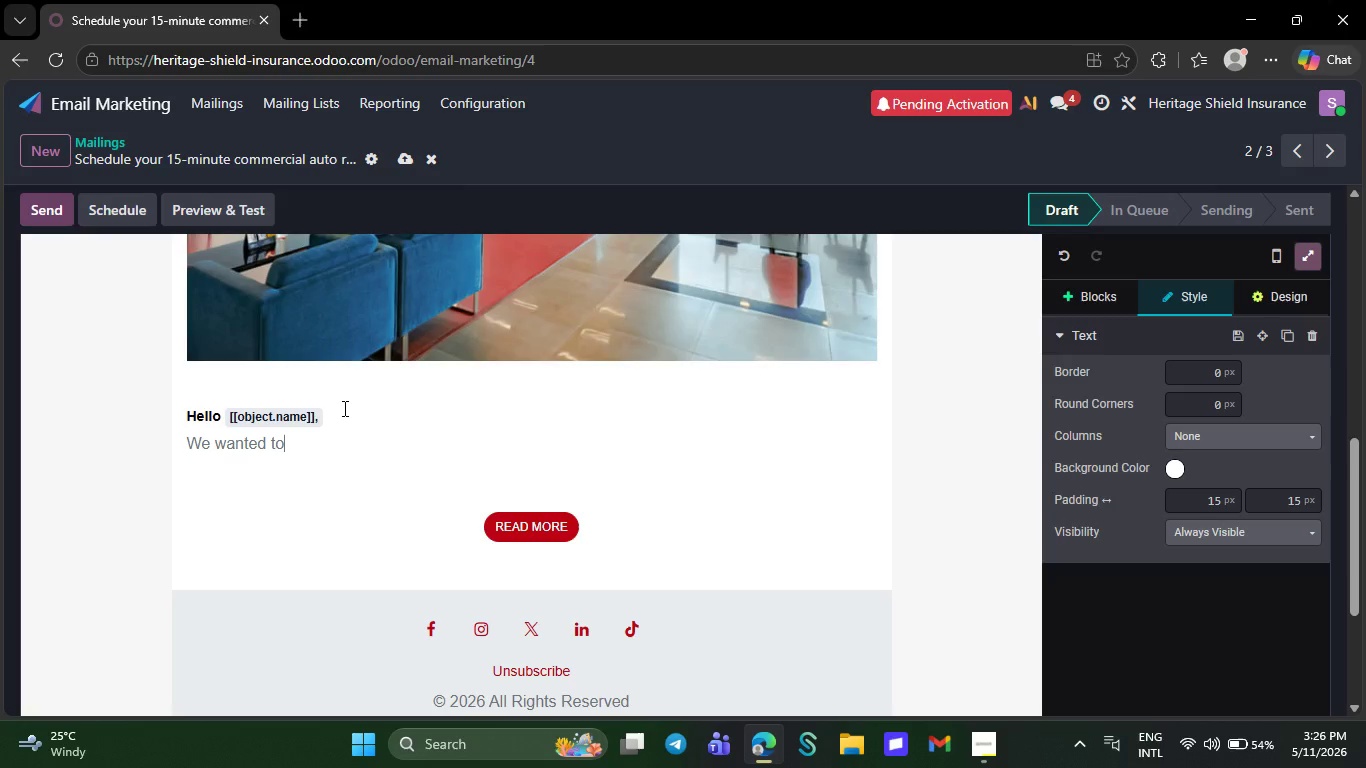 
key(ArrowRight)
 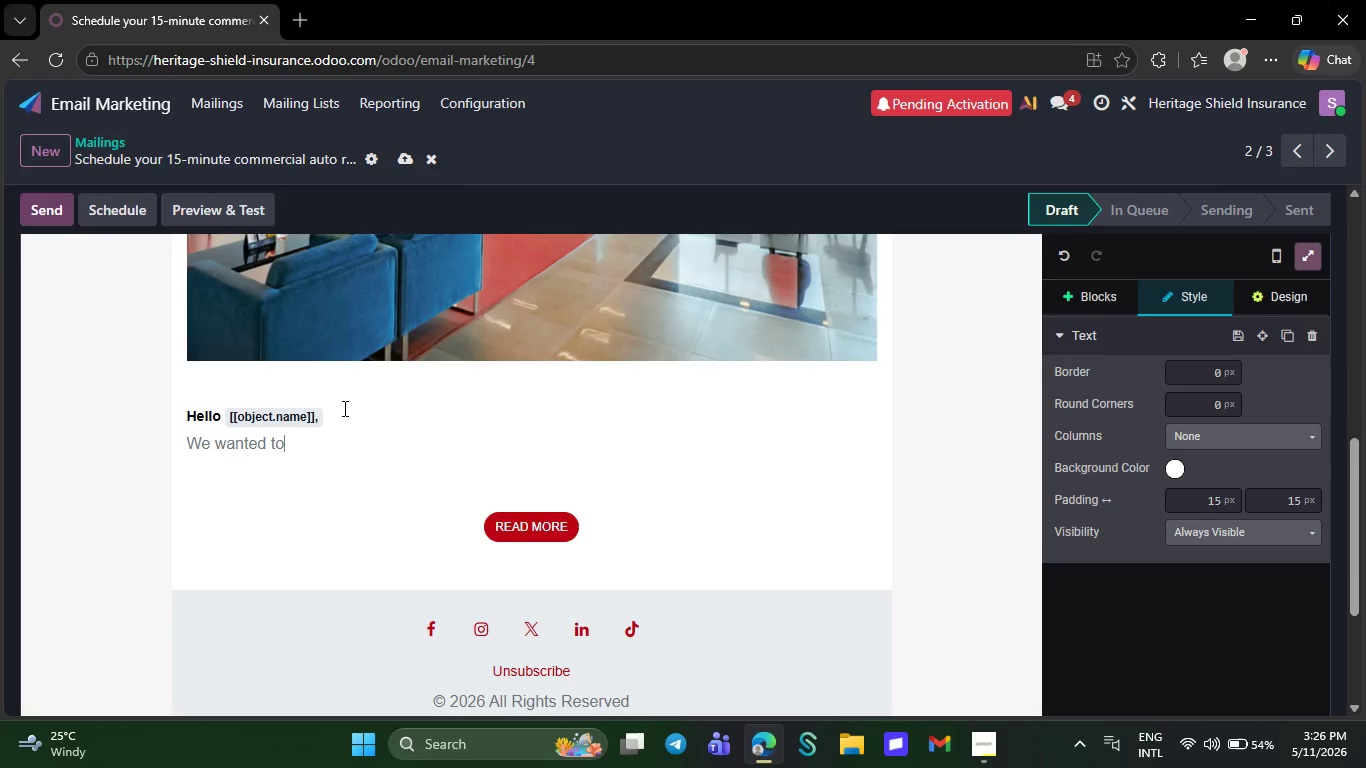 
key(ArrowRight)
 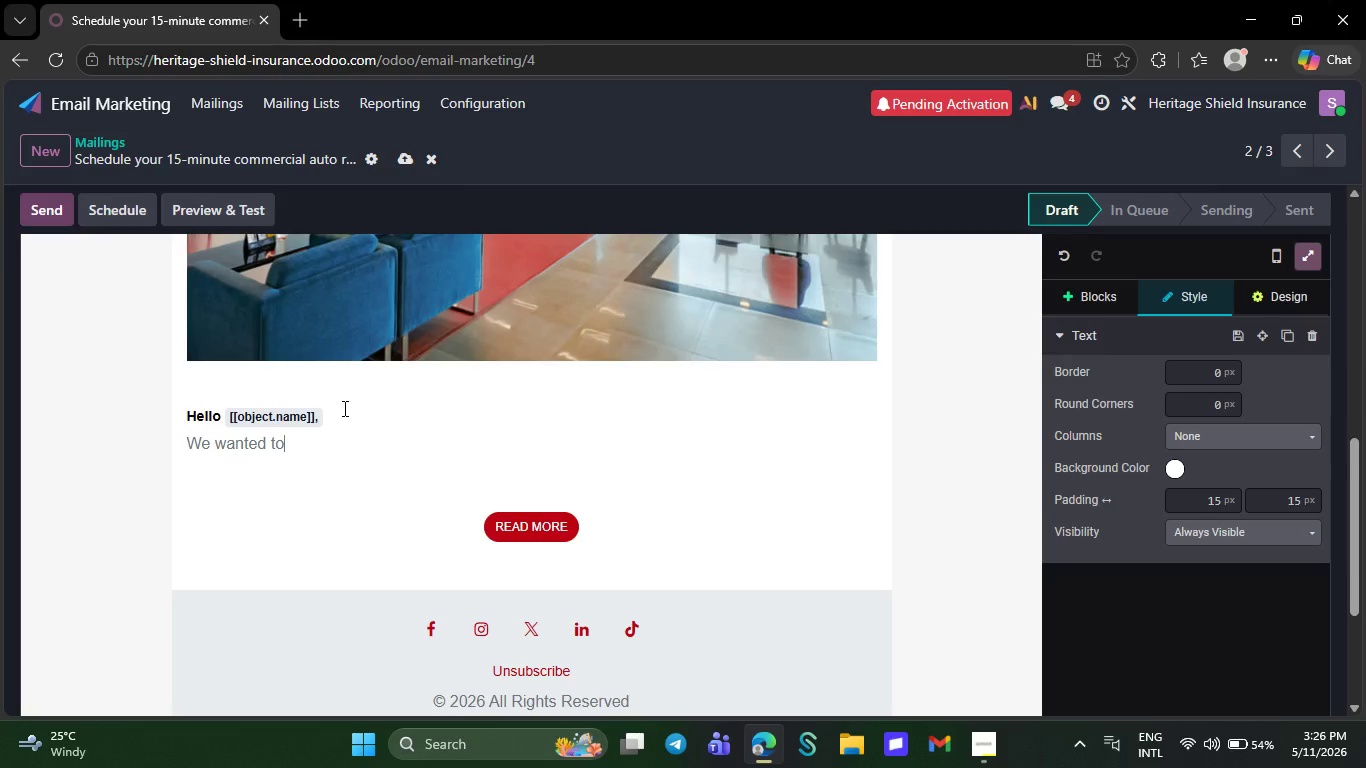 
key(ArrowRight)
 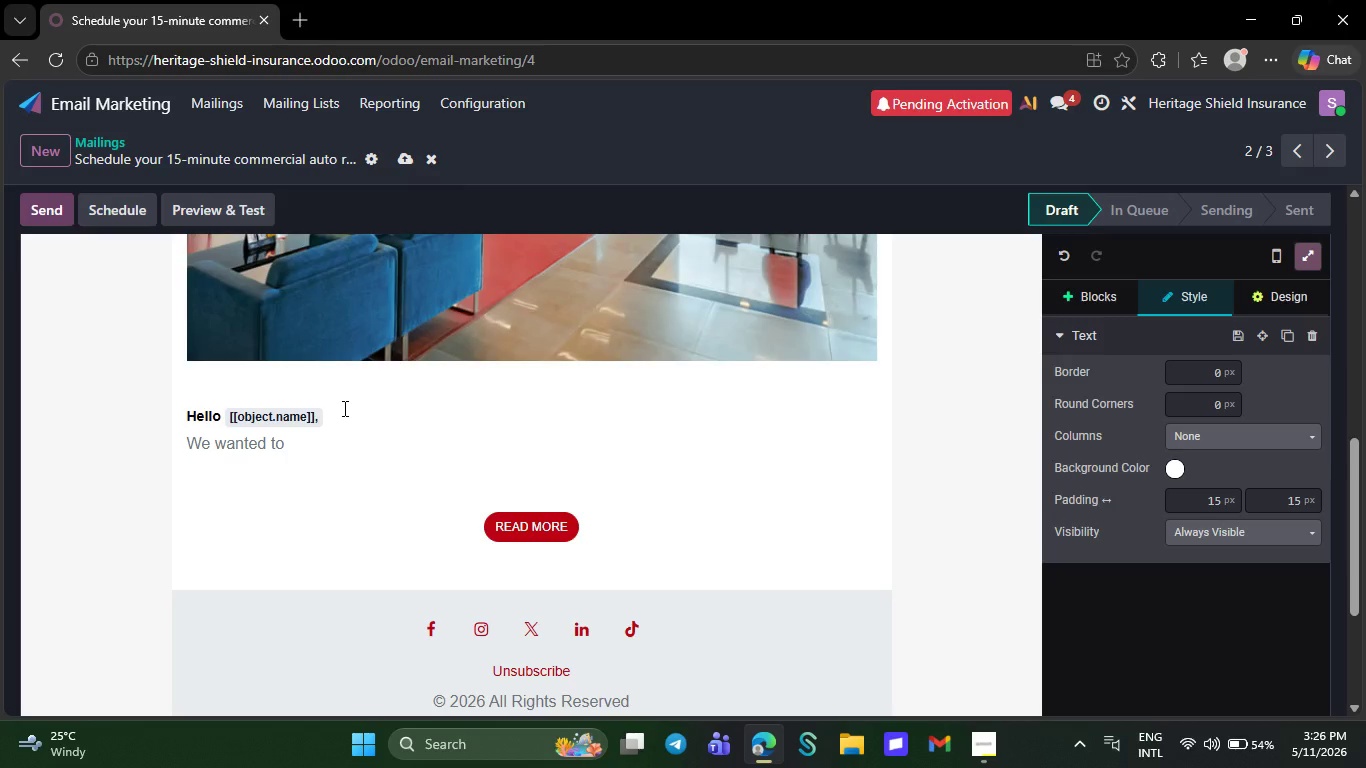 
key(ArrowRight)
 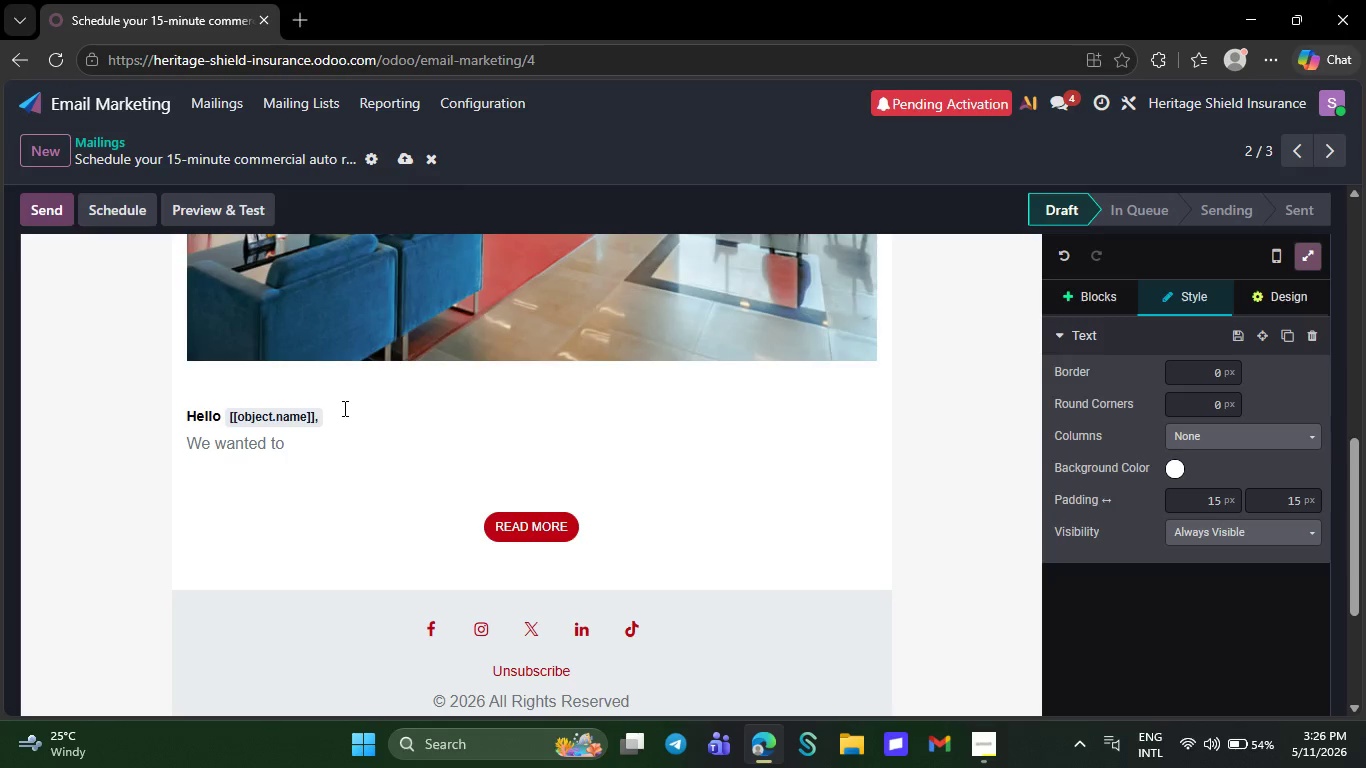 
type( follow up one final time regardinf)
key(Backspace)
type(g C)
 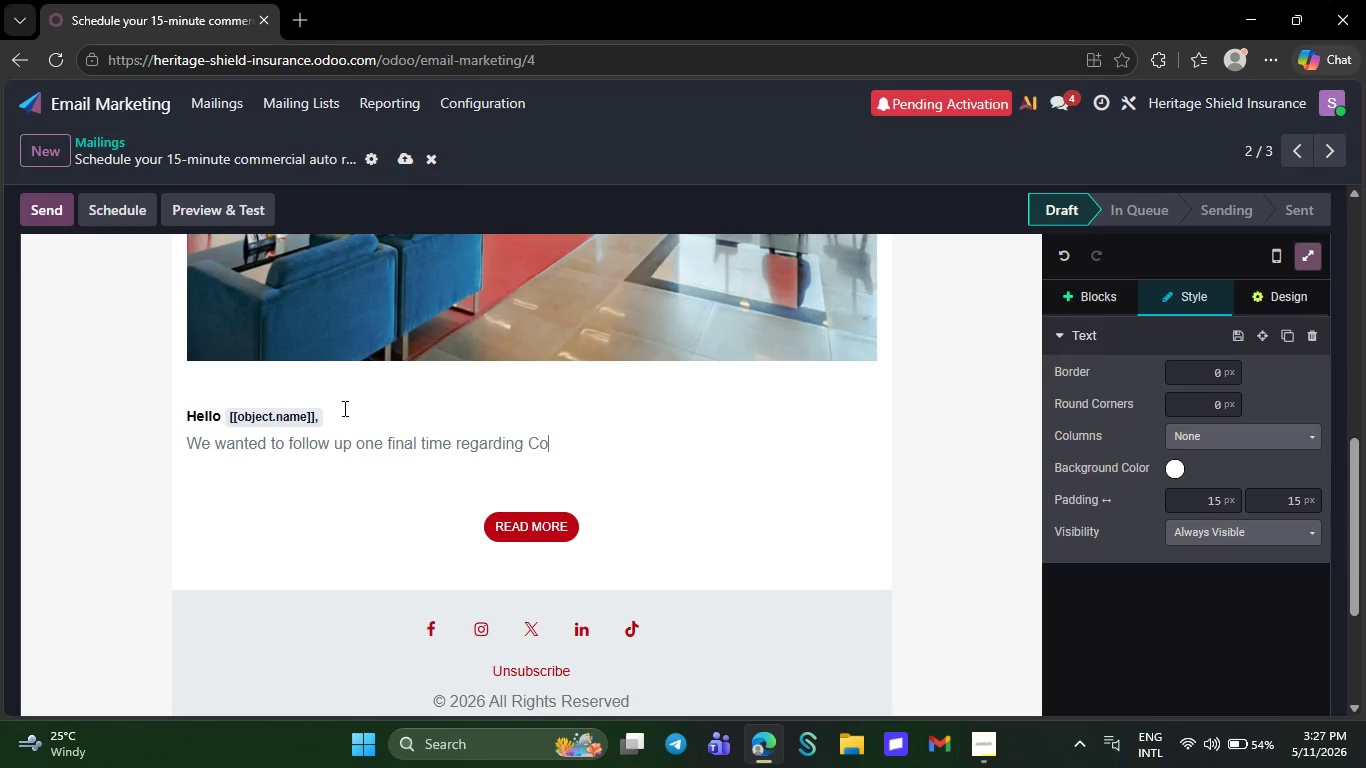 
type(ommercial Aur)
key(Backspace)
type(to coverage for `[[object.company-)
key(Backspace)
type(_id.name]])
 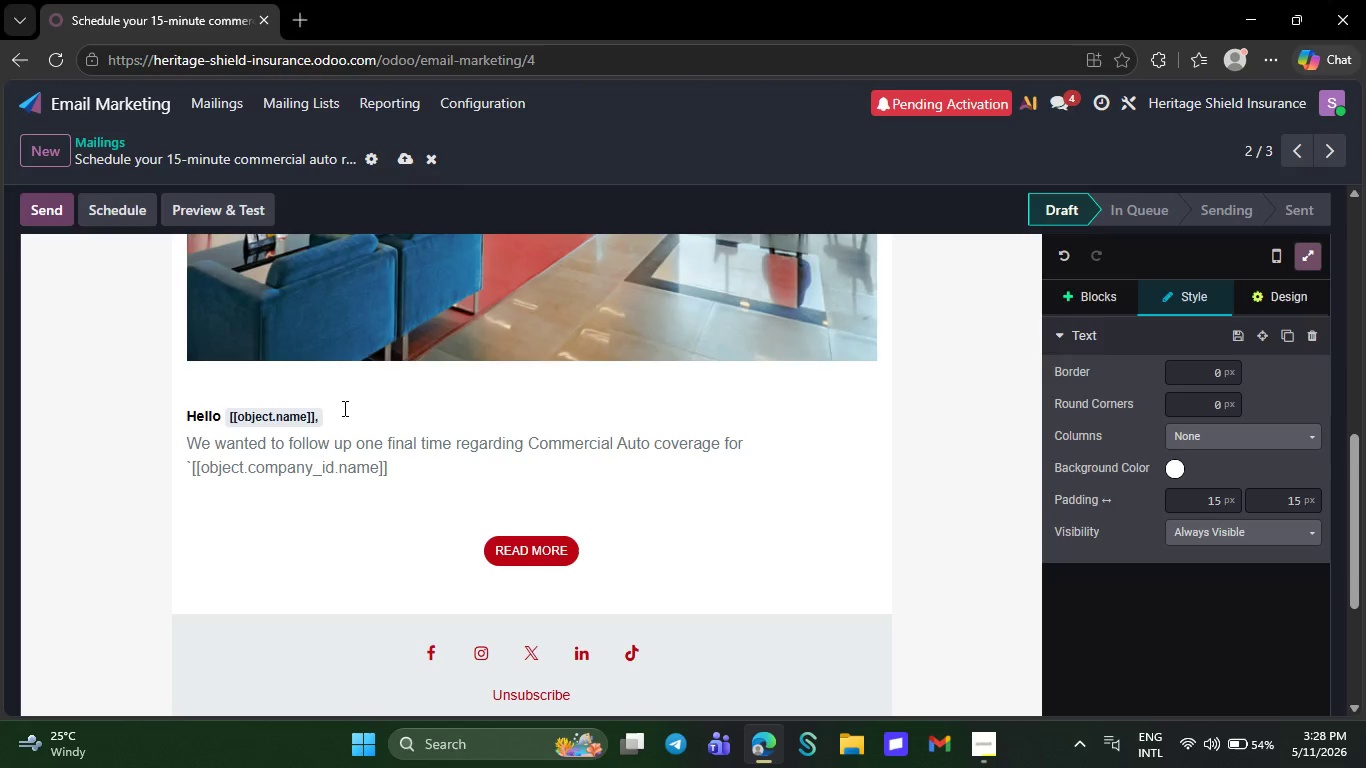 
key(Period)
 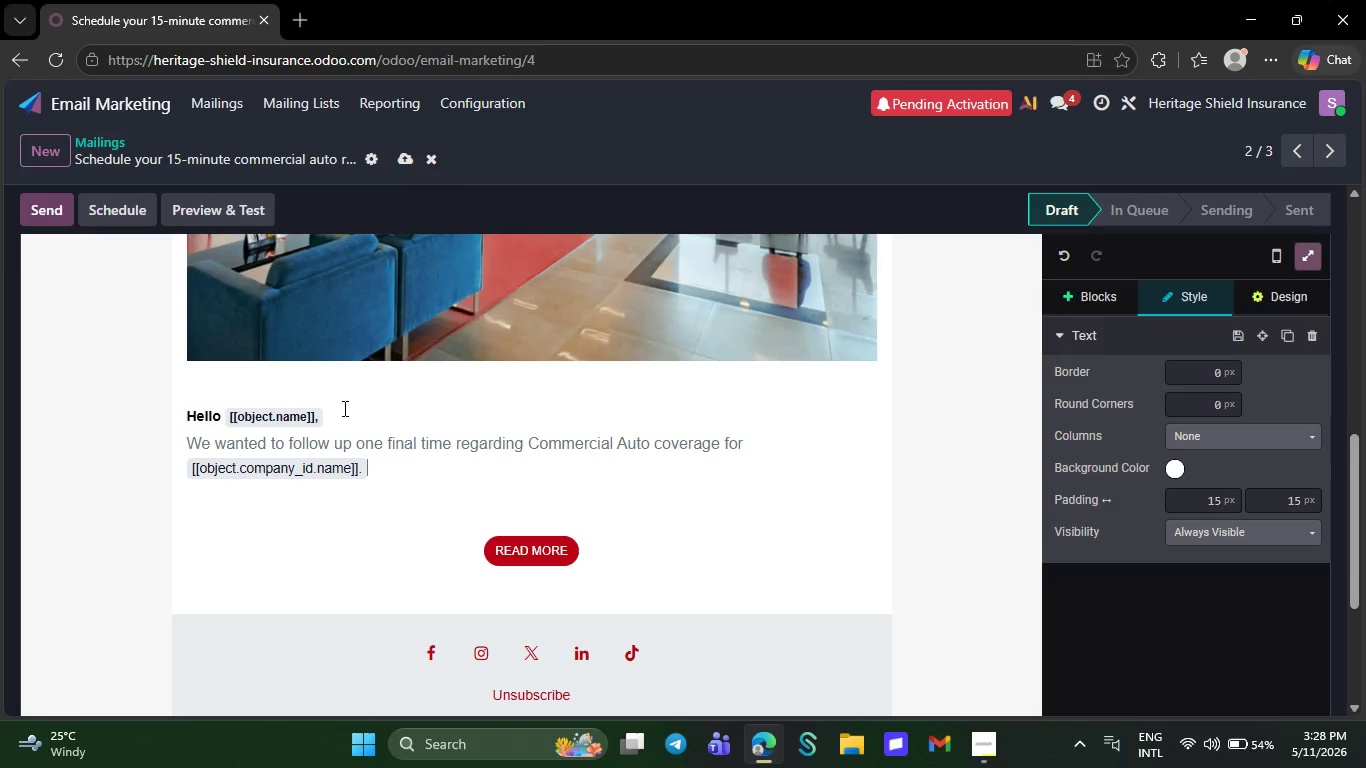 
key(Backquote)
 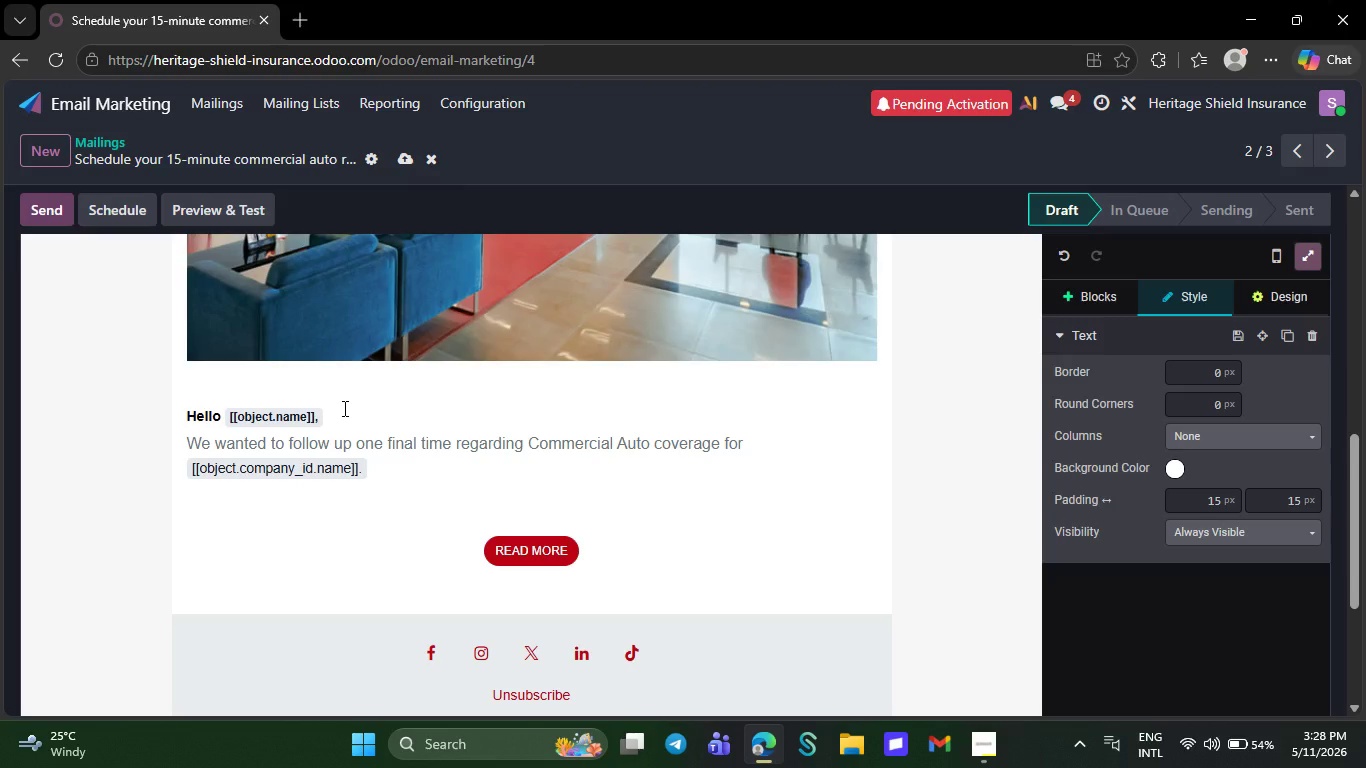 
key(Space)
 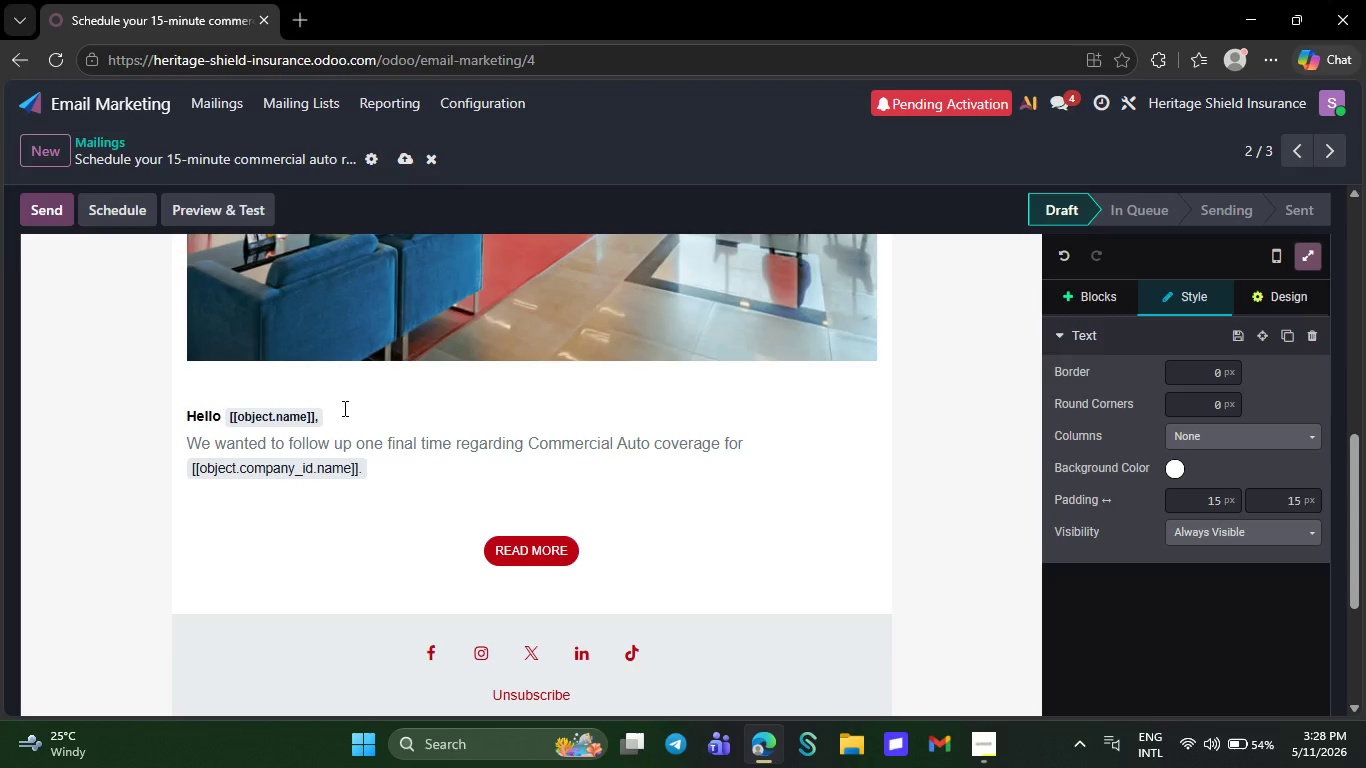 
key(NumpadEnter)
type(A short 15-m)
 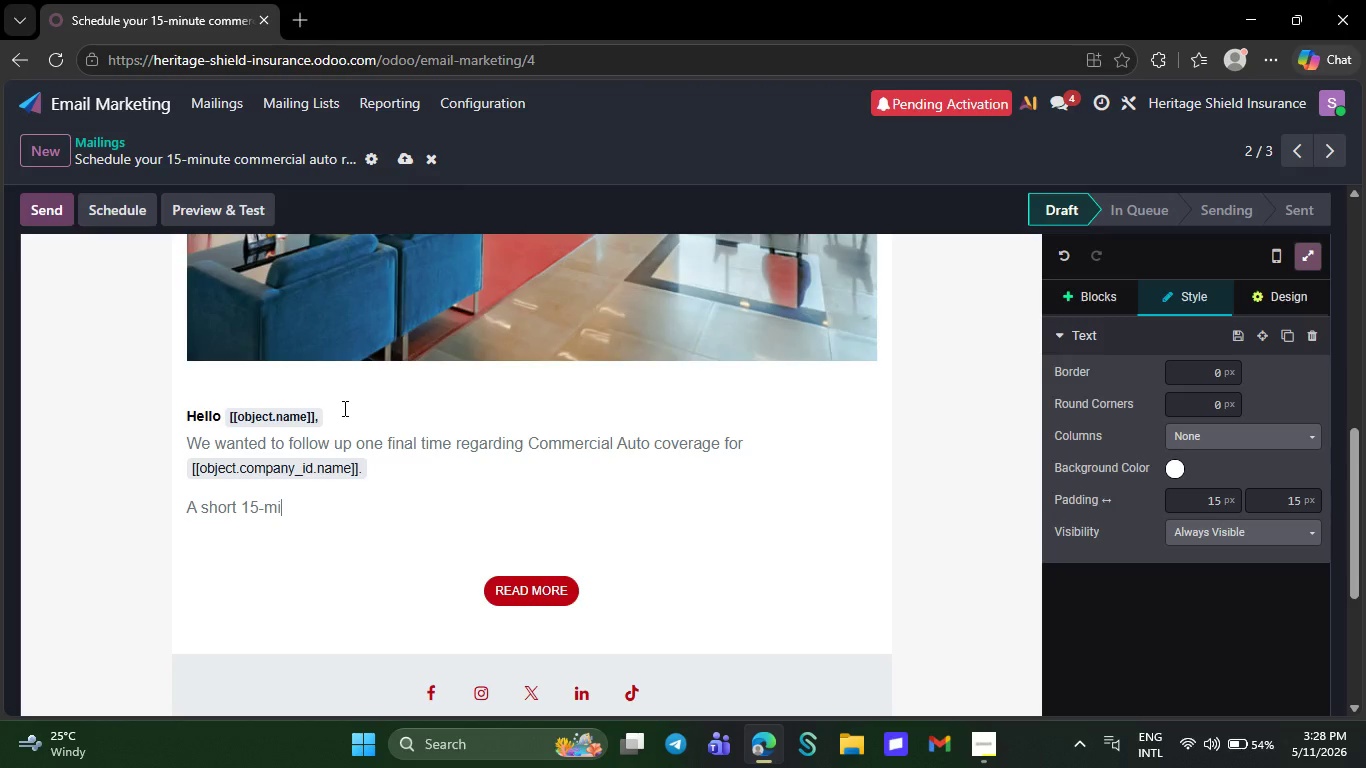 
type(inute policy rec)
key(Backspace)
type(vi)
 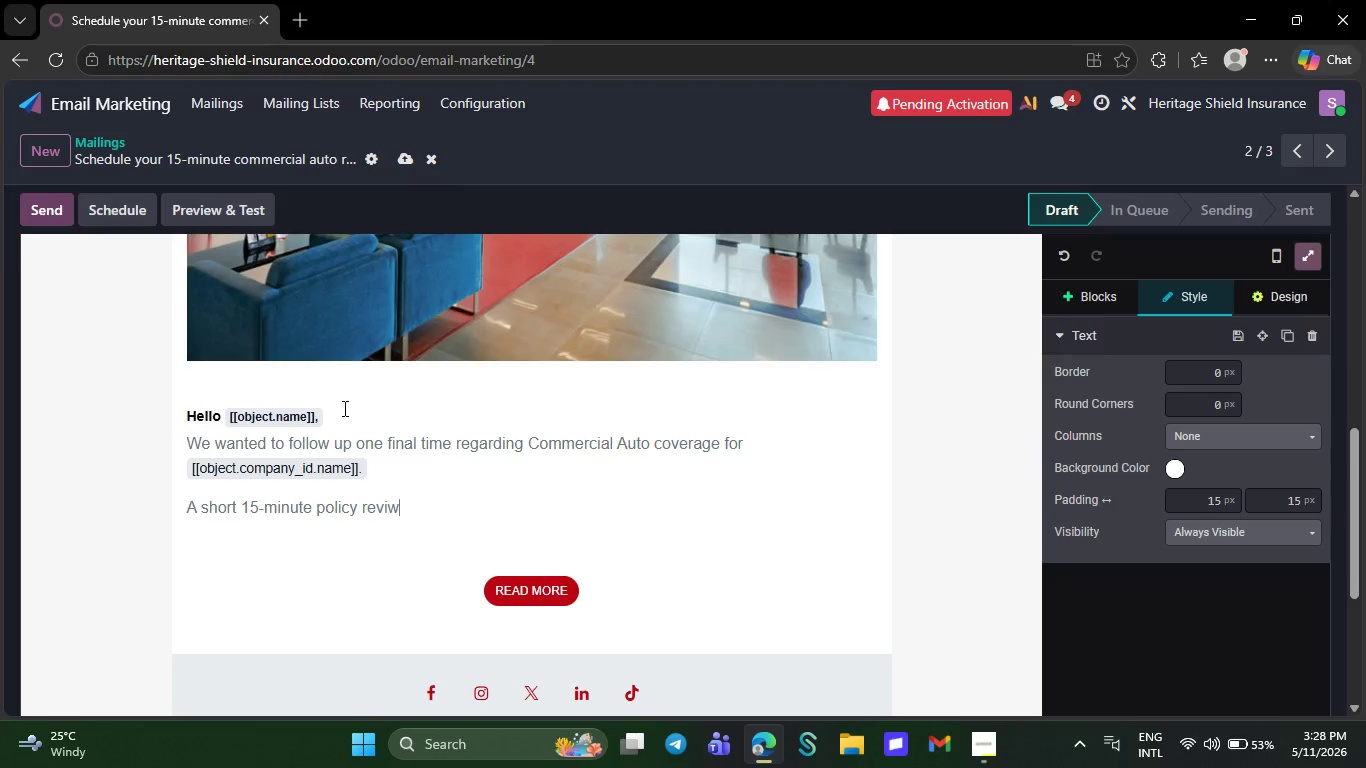 
type(w can help )
 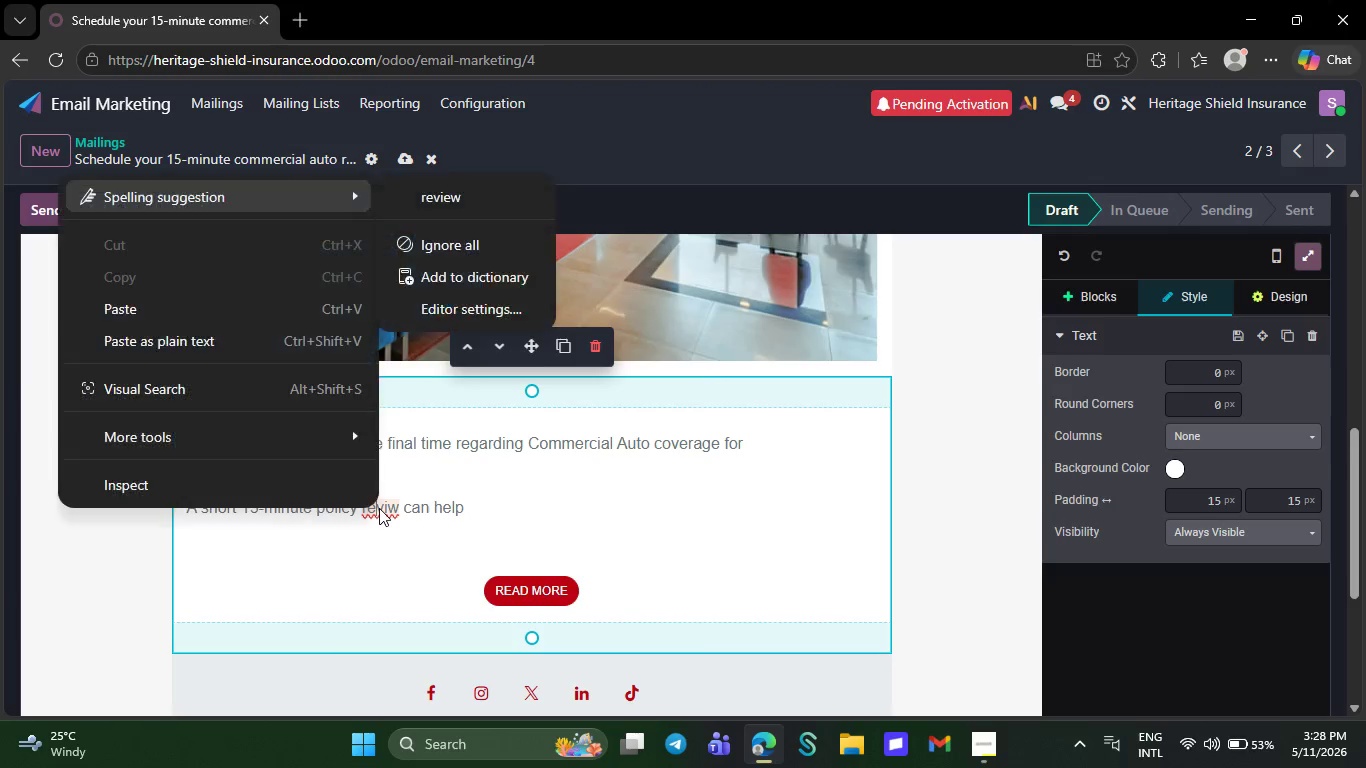 
right_click([379, 508])
 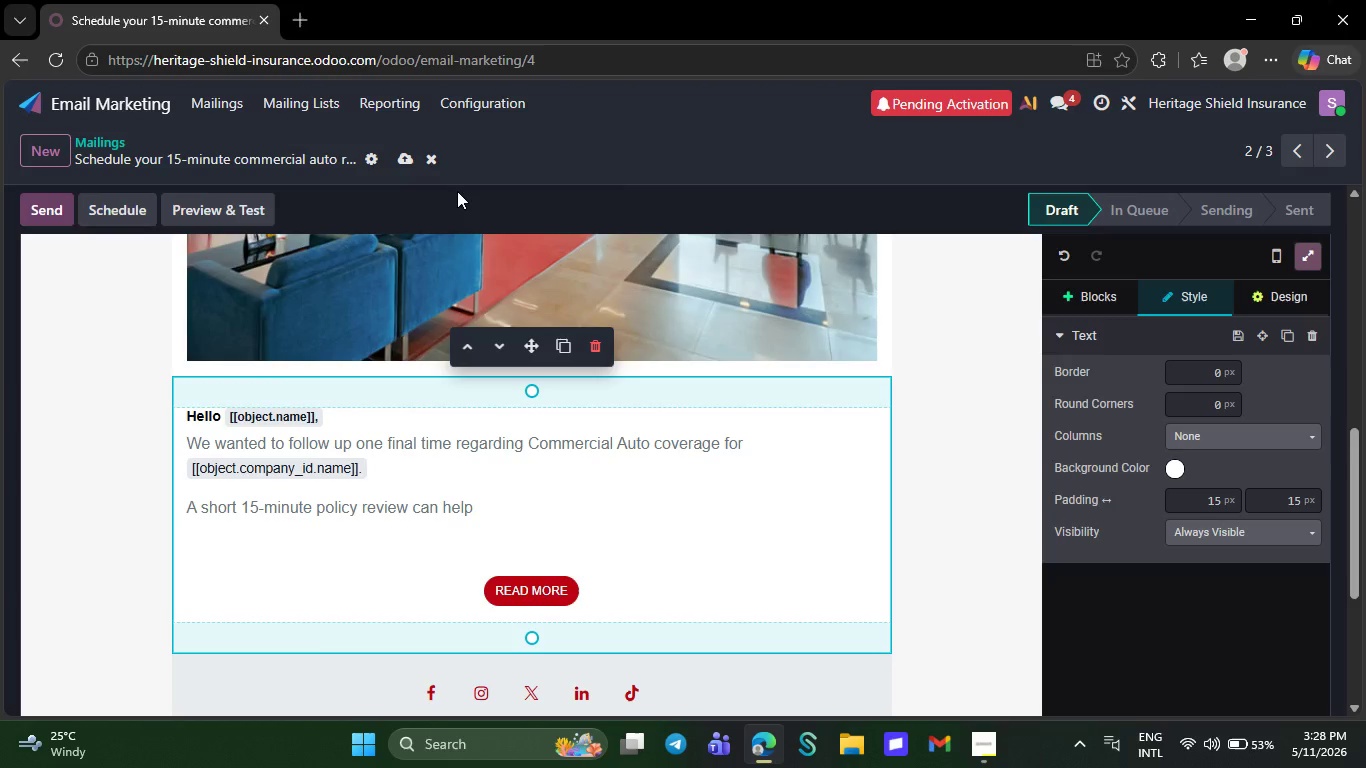 
left_click_drag(start_coordinate=[455, 174], to_coordinate=[456, 182])
 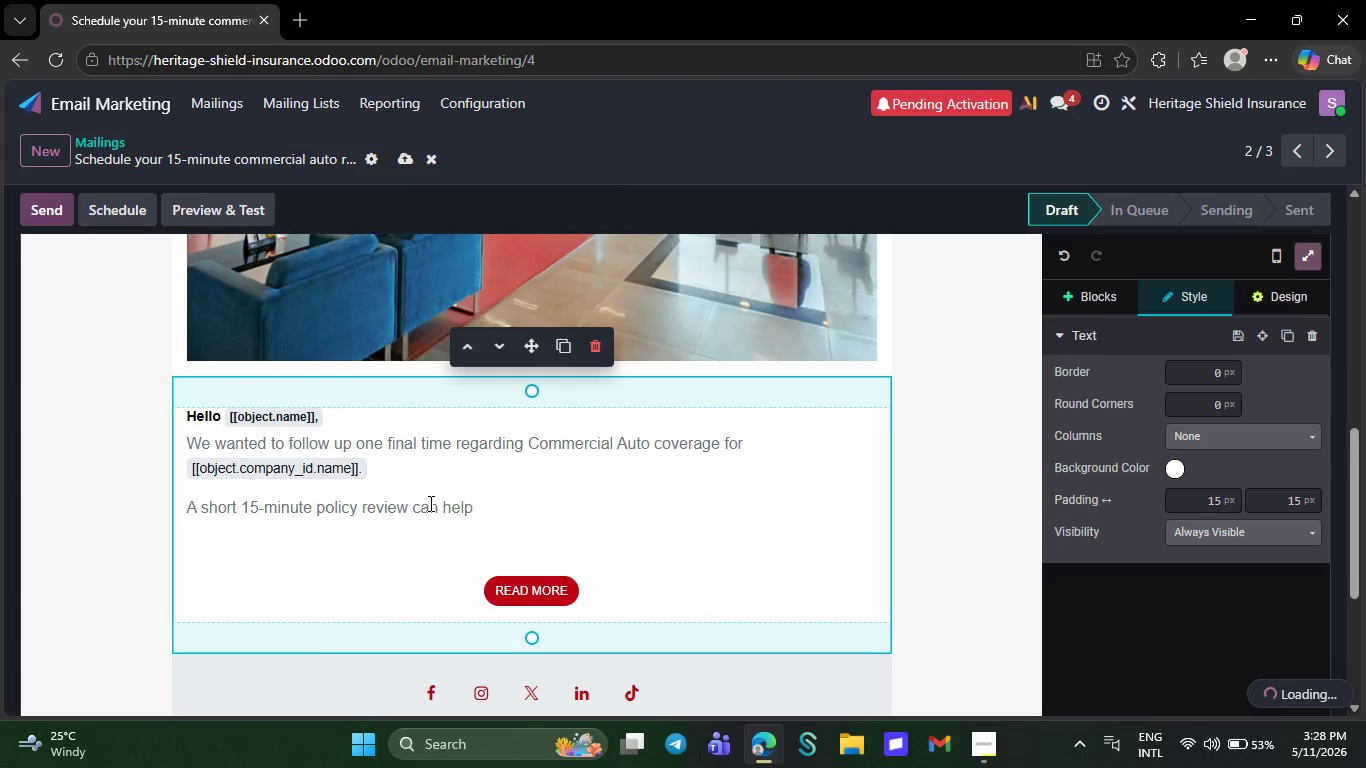 
double_click([457, 185])
 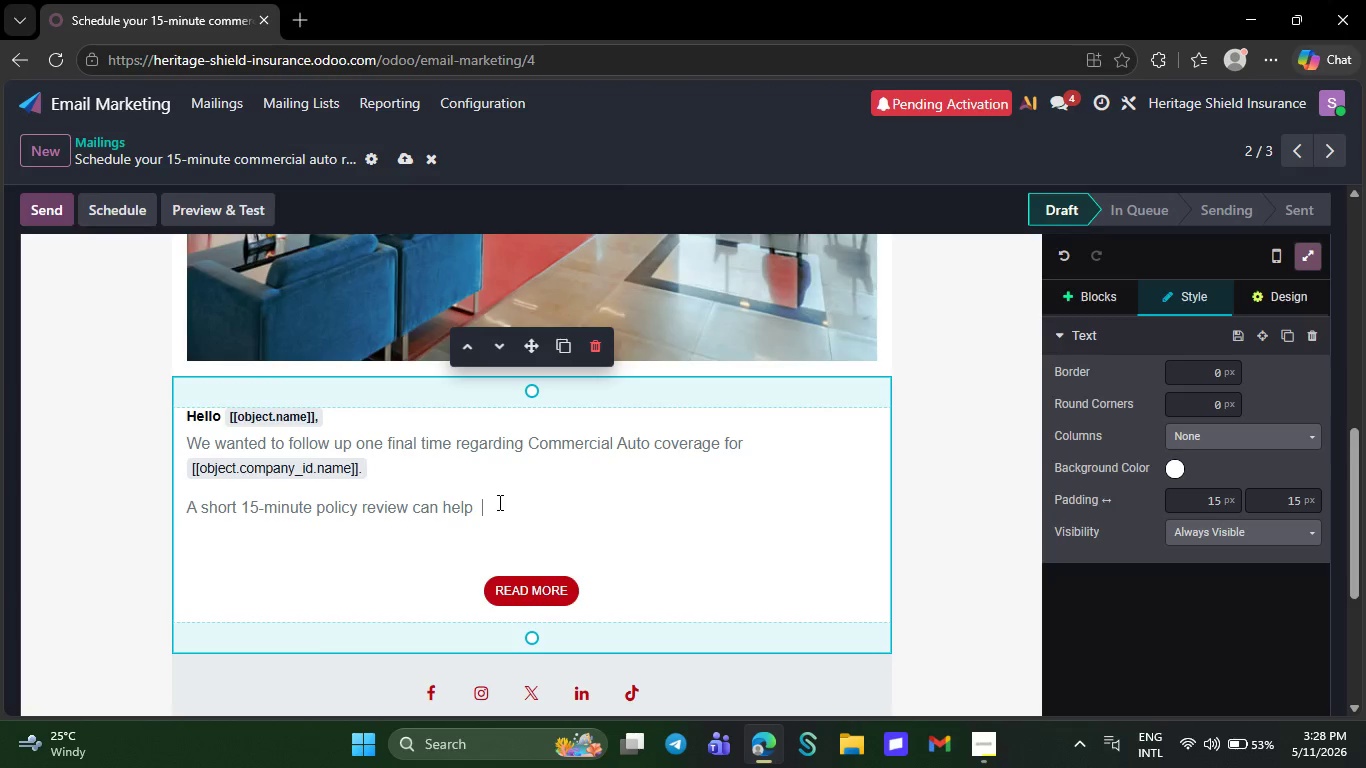 
key(Backspace)
type(determine:)
key(NumpadEnter)
 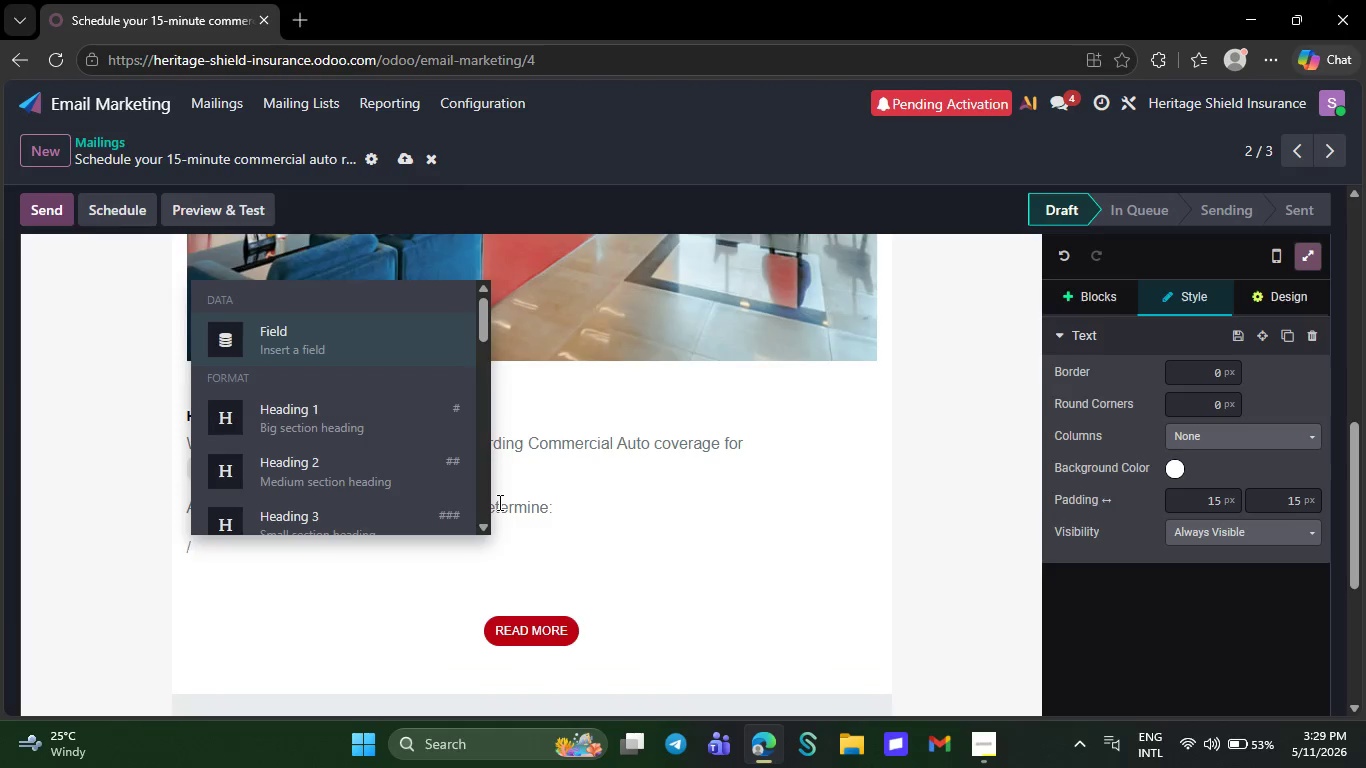 
key(Slash)
 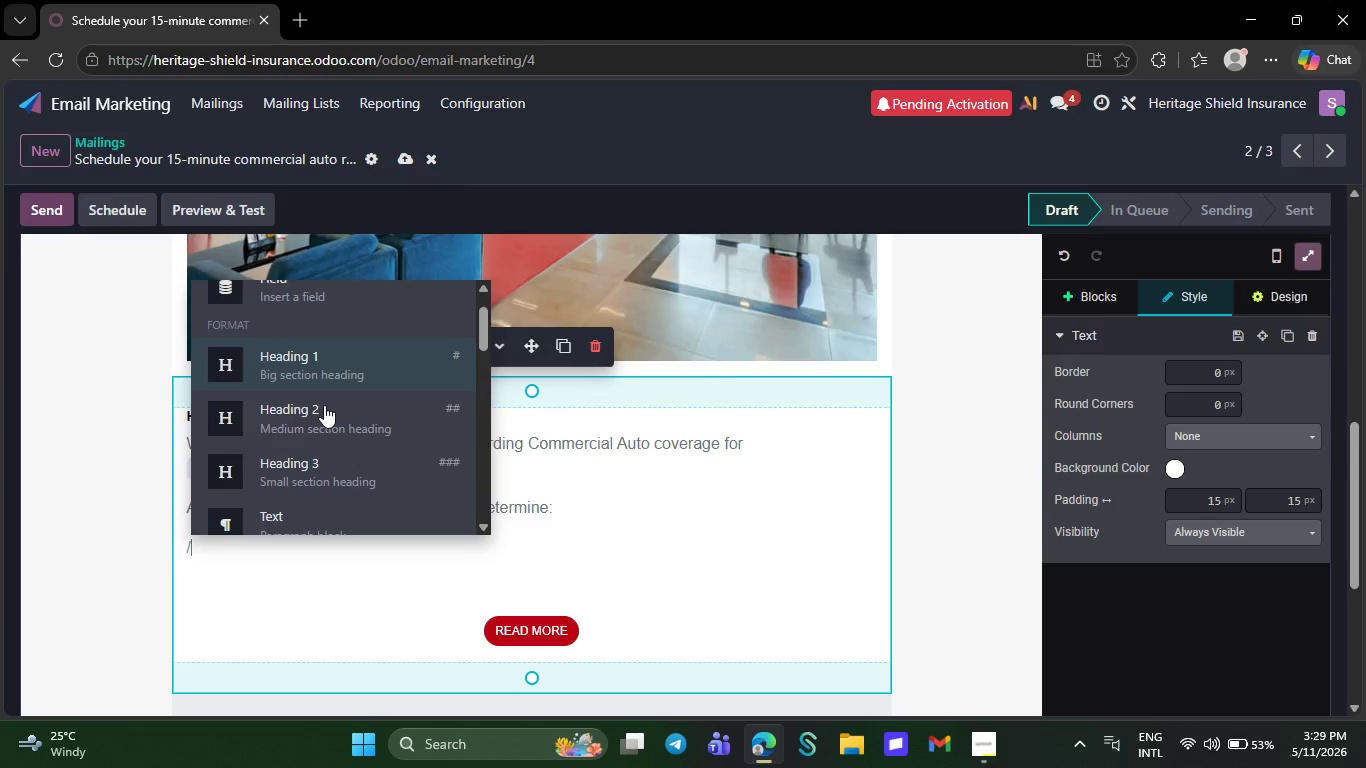 
scroll: coordinate [323, 407], scroll_direction: down, amount: 16.0
 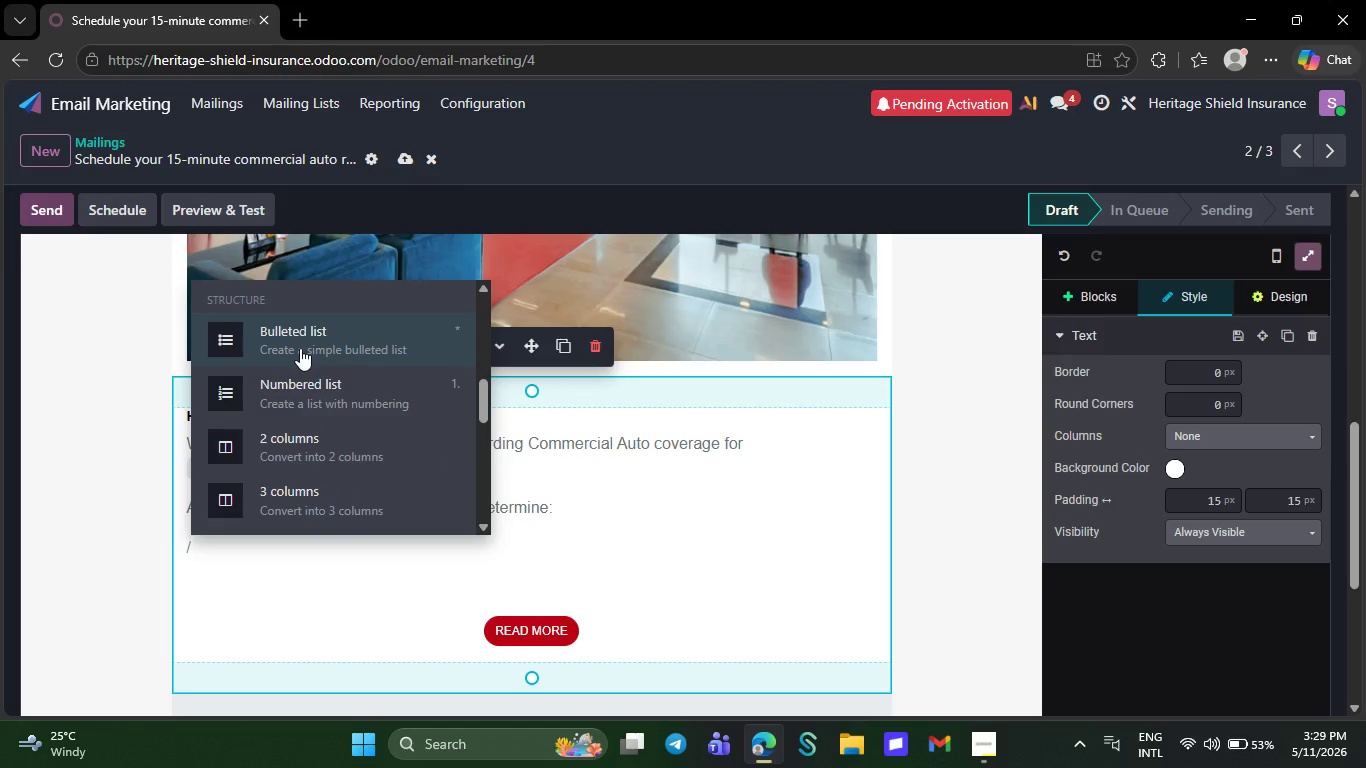 
scroll: coordinate [314, 300], scroll_direction: up, amount: 1.0
 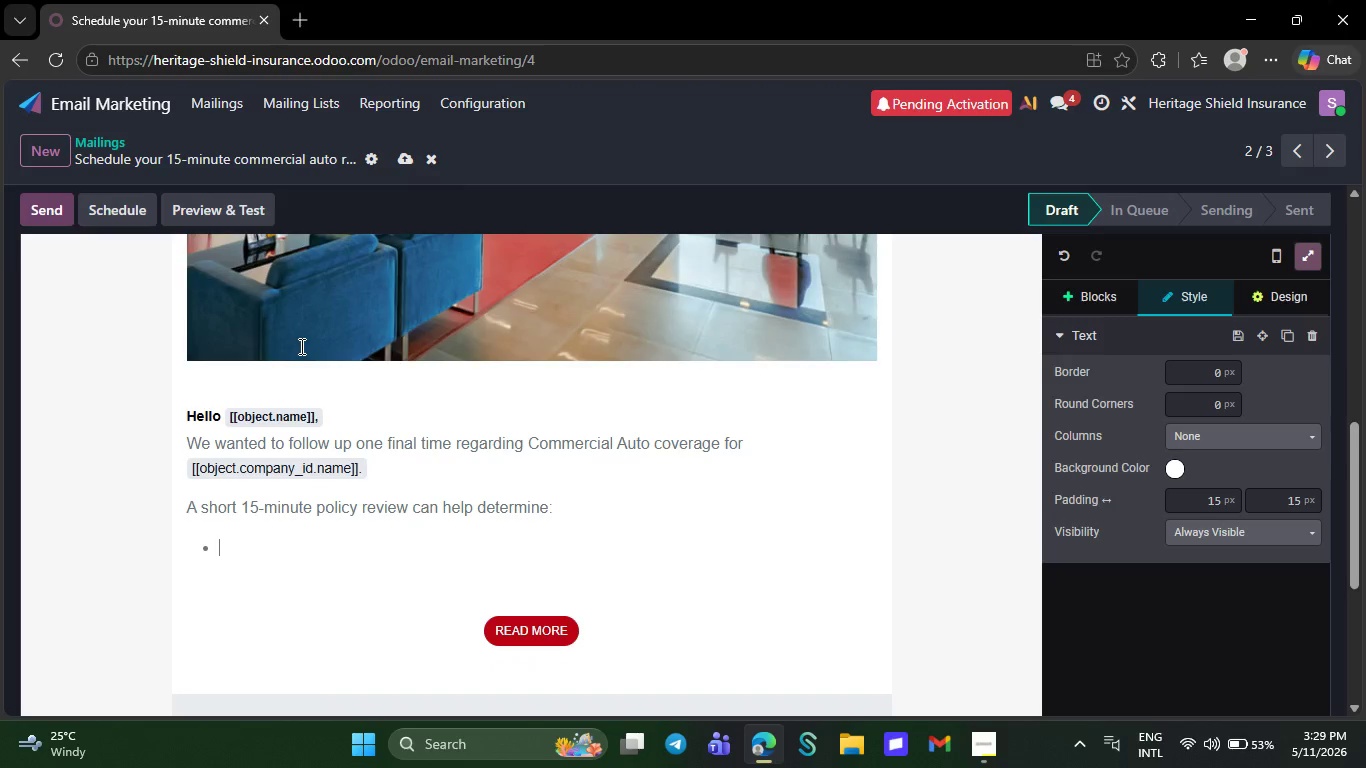 
type(Wgether your current vec)
 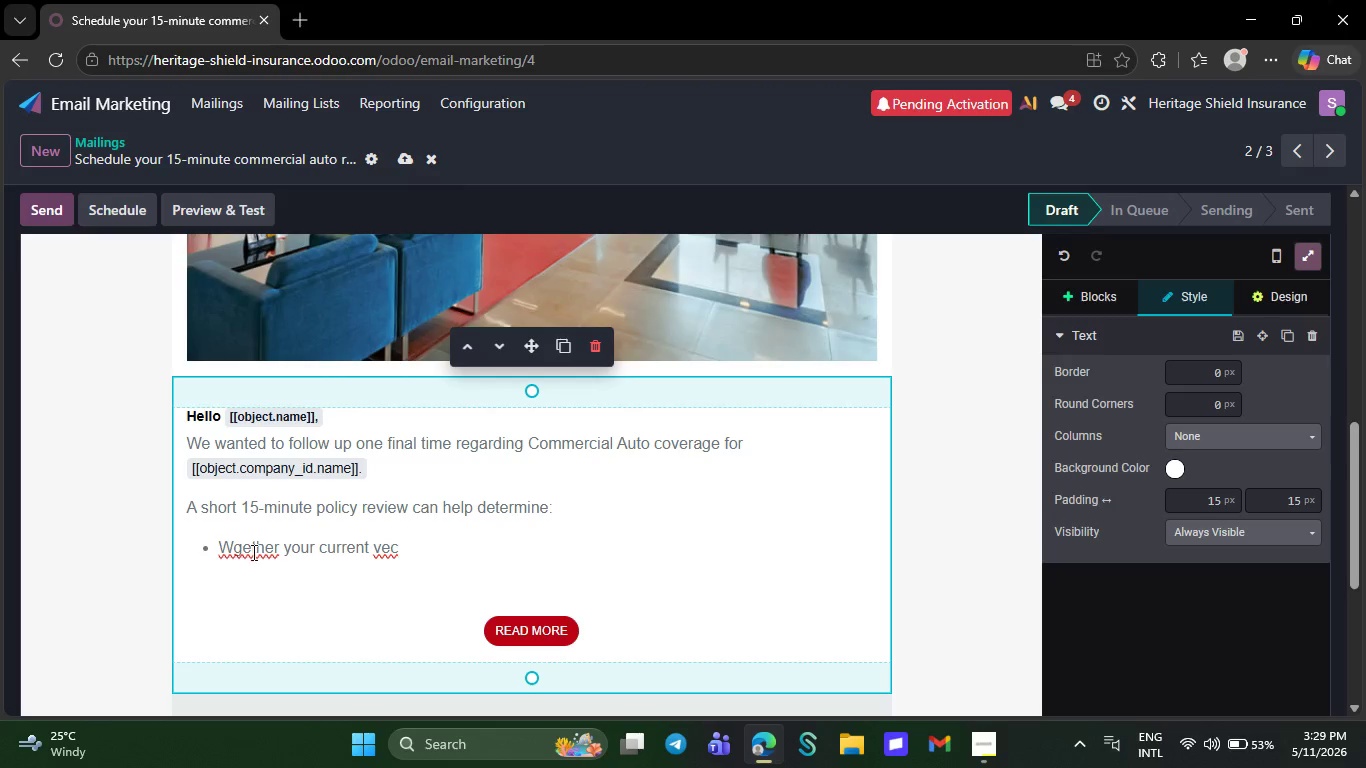 
wait(6.92)
 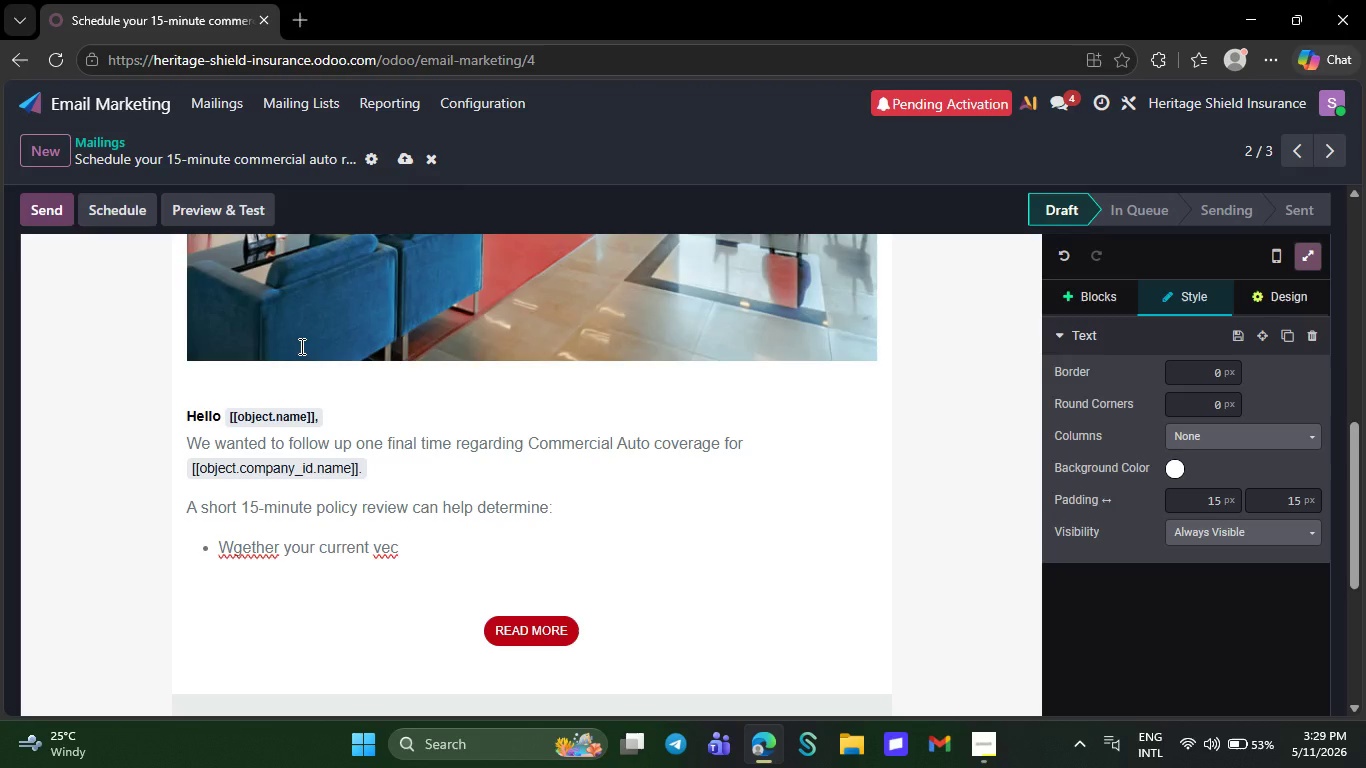 
left_click([241, 550])
 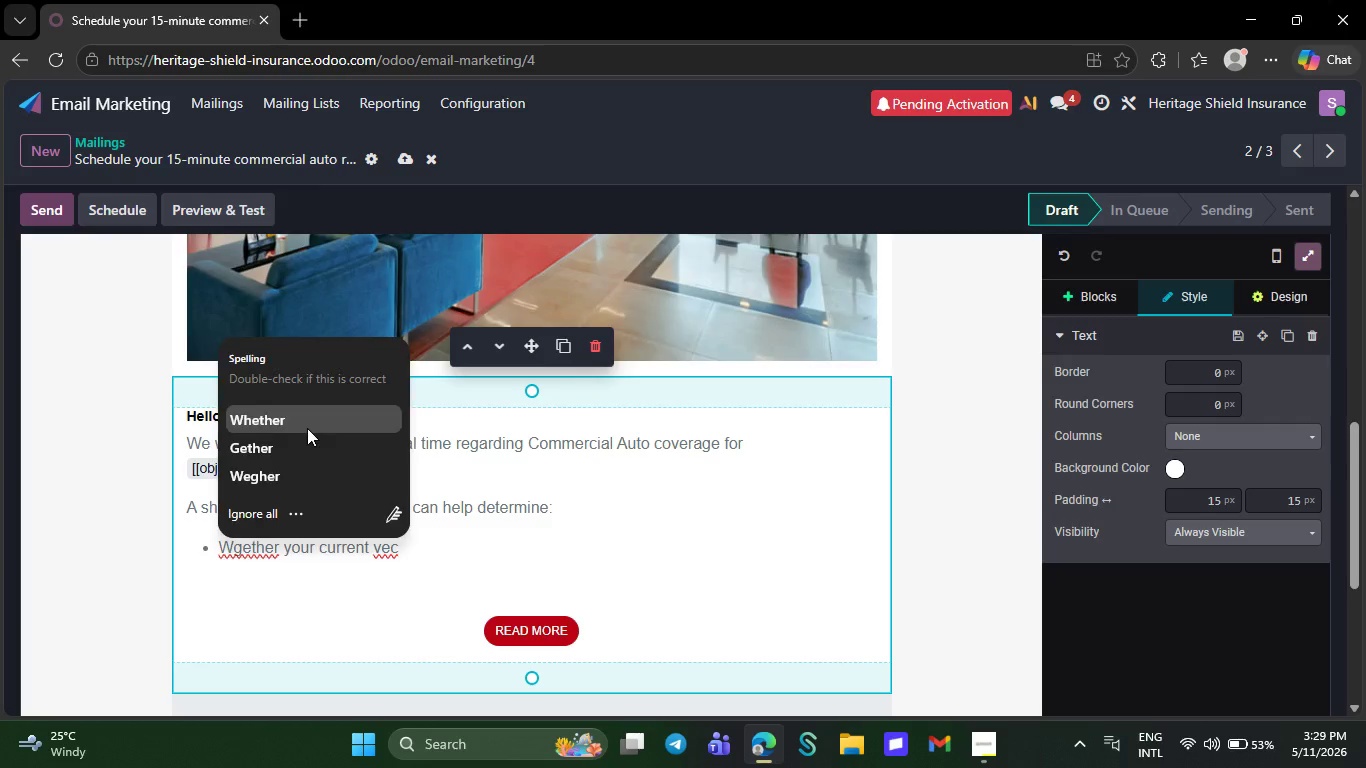 
left_click([307, 428])
 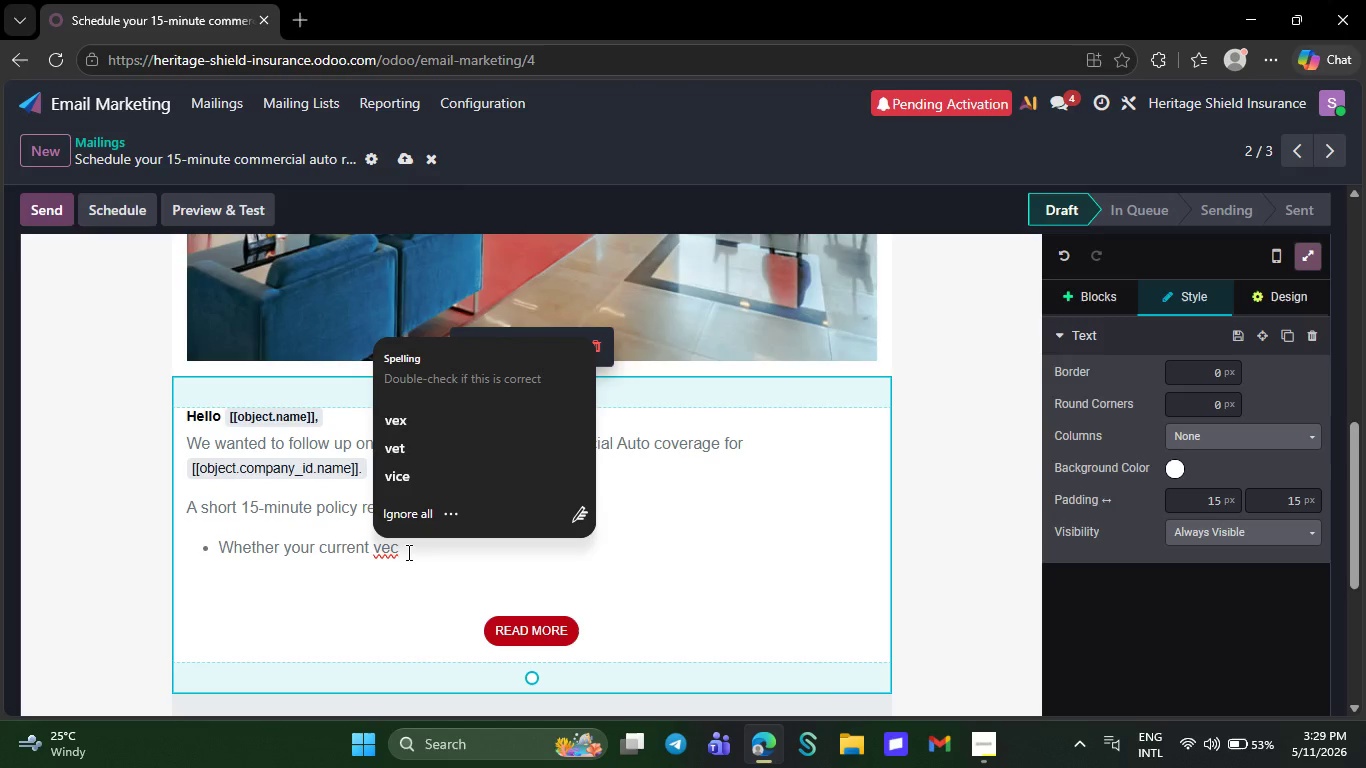 
left_click([407, 552])
 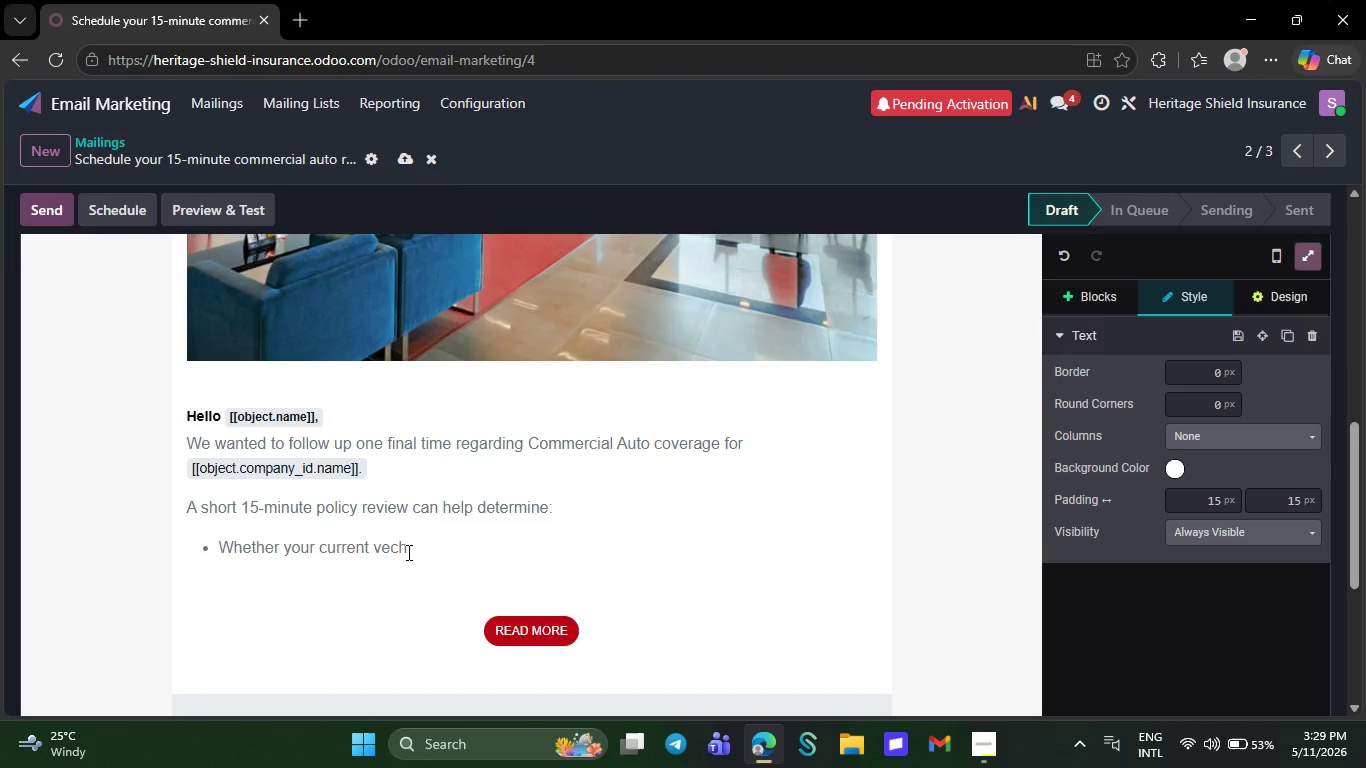 
type(hicle use is properly covered )
key(NumpadEnter)
 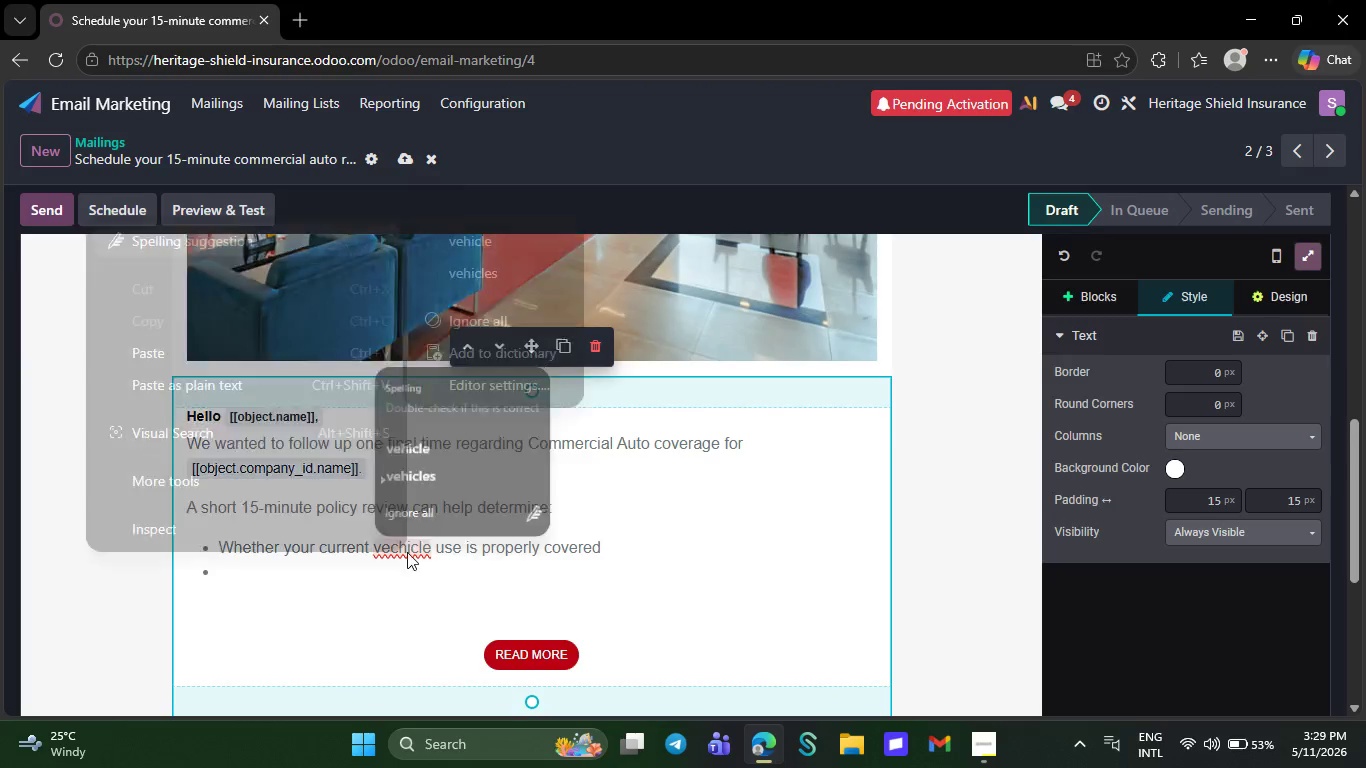 
left_click([407, 552])
 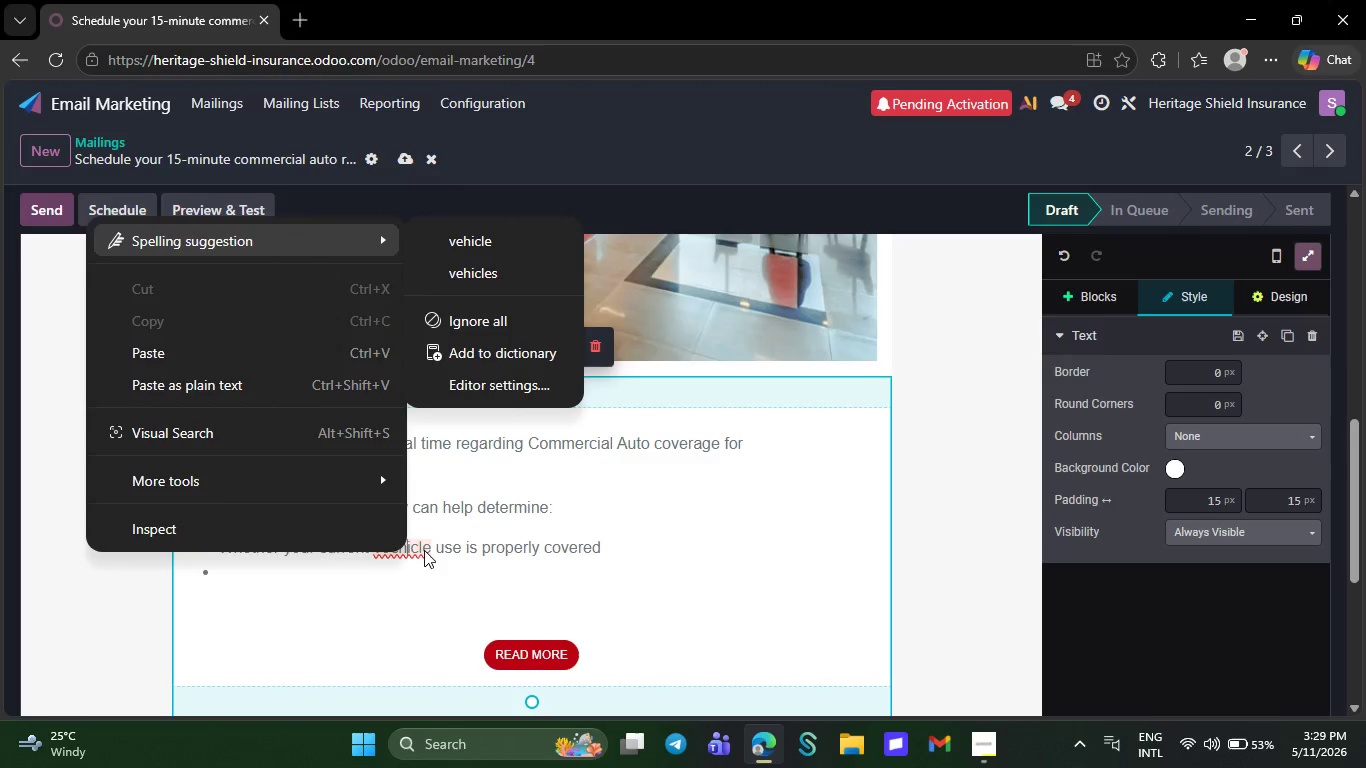 
right_click([407, 552])
 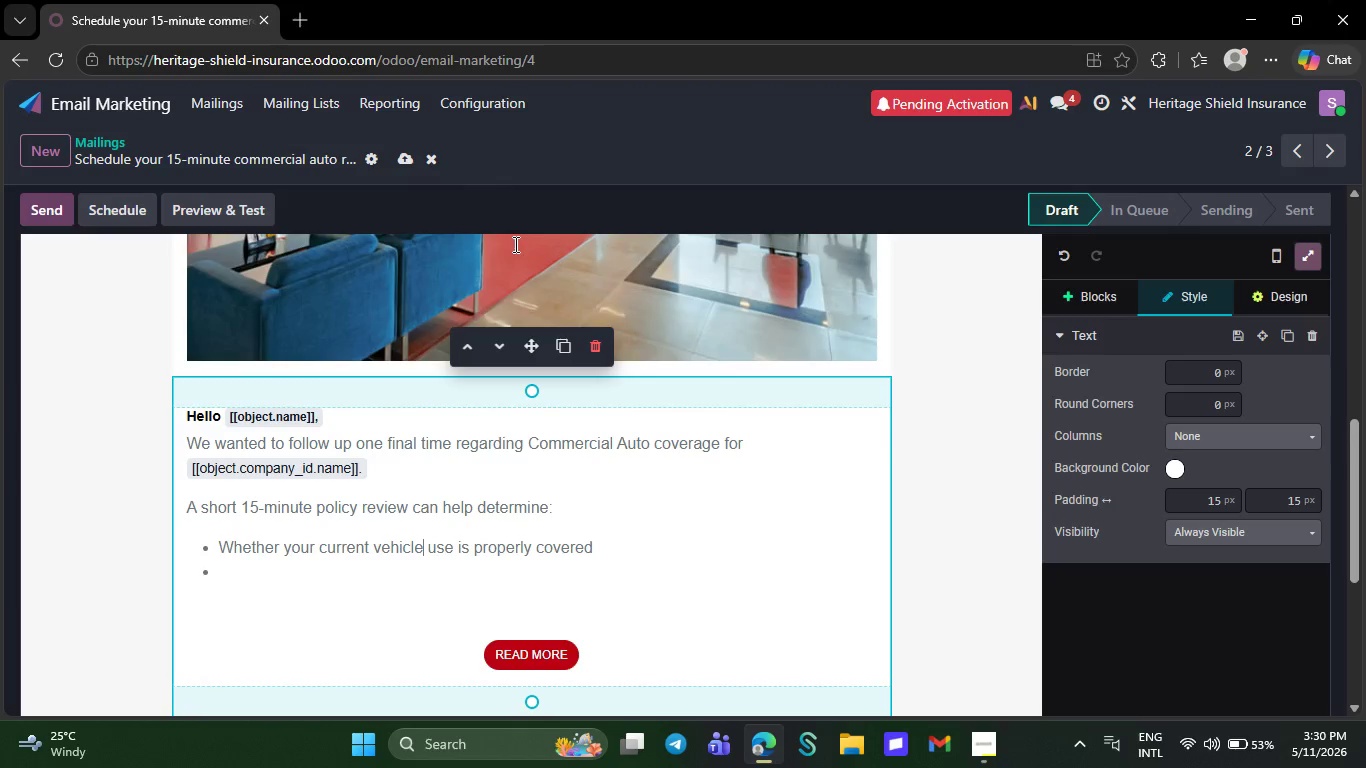 
left_click([514, 244])
 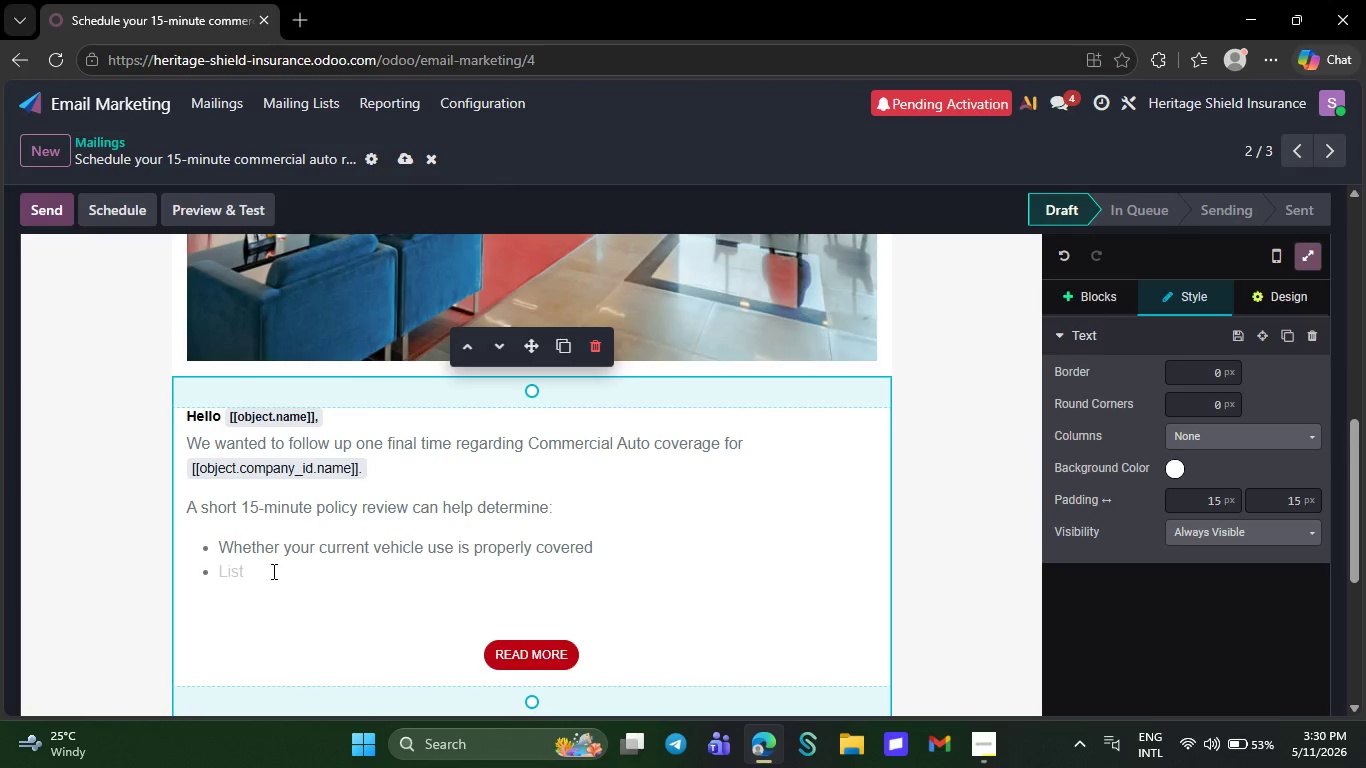 
left_click([272, 571])
 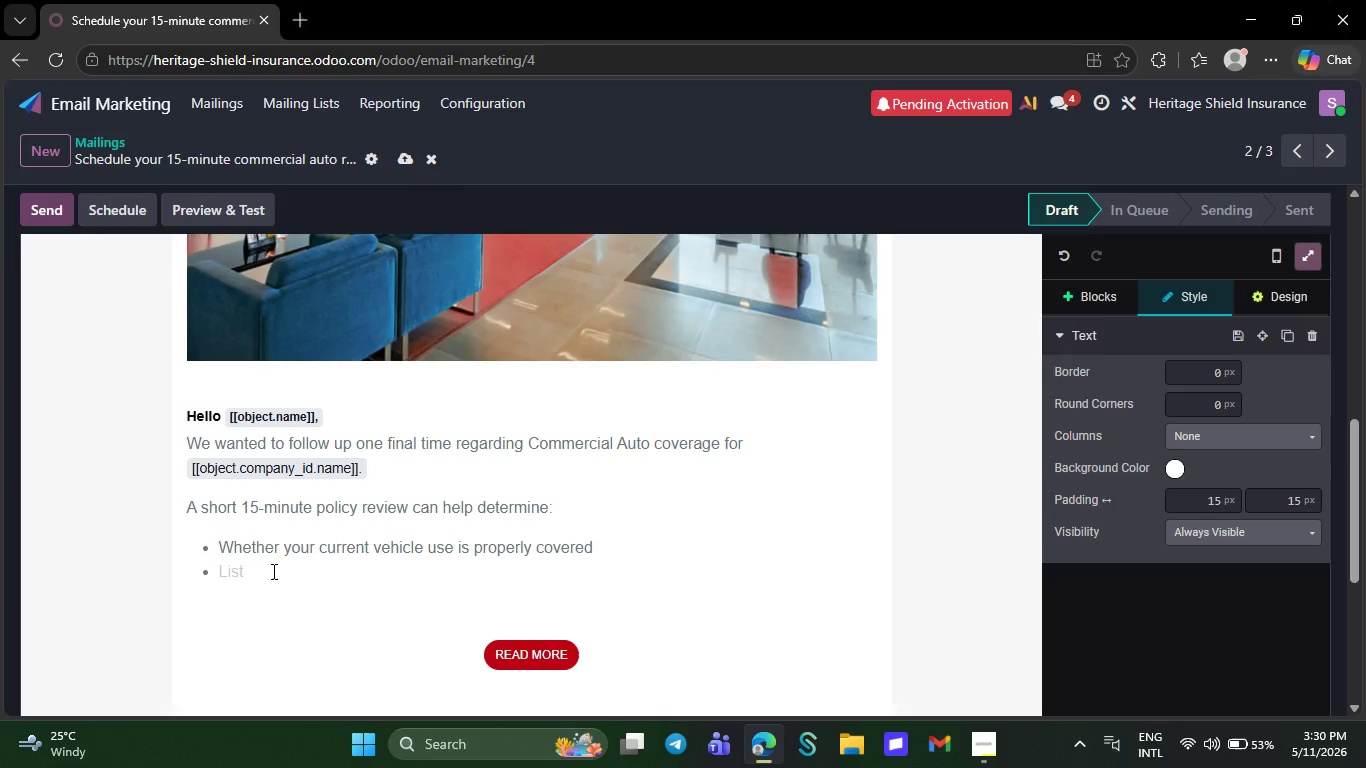 
type(If there are any potential coverage gaps)
key(NumpadEnter)
type(Whet)
 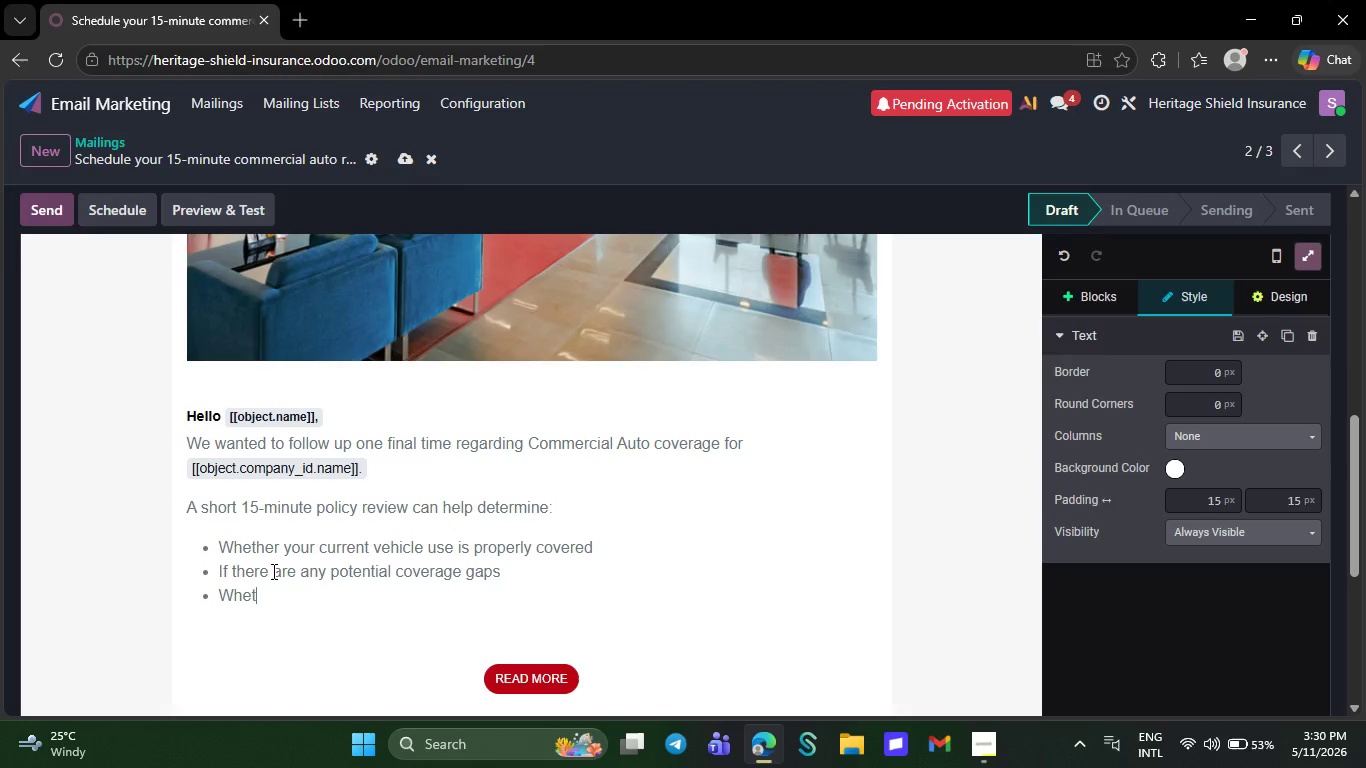 
type(her your business may qualify for multi)
 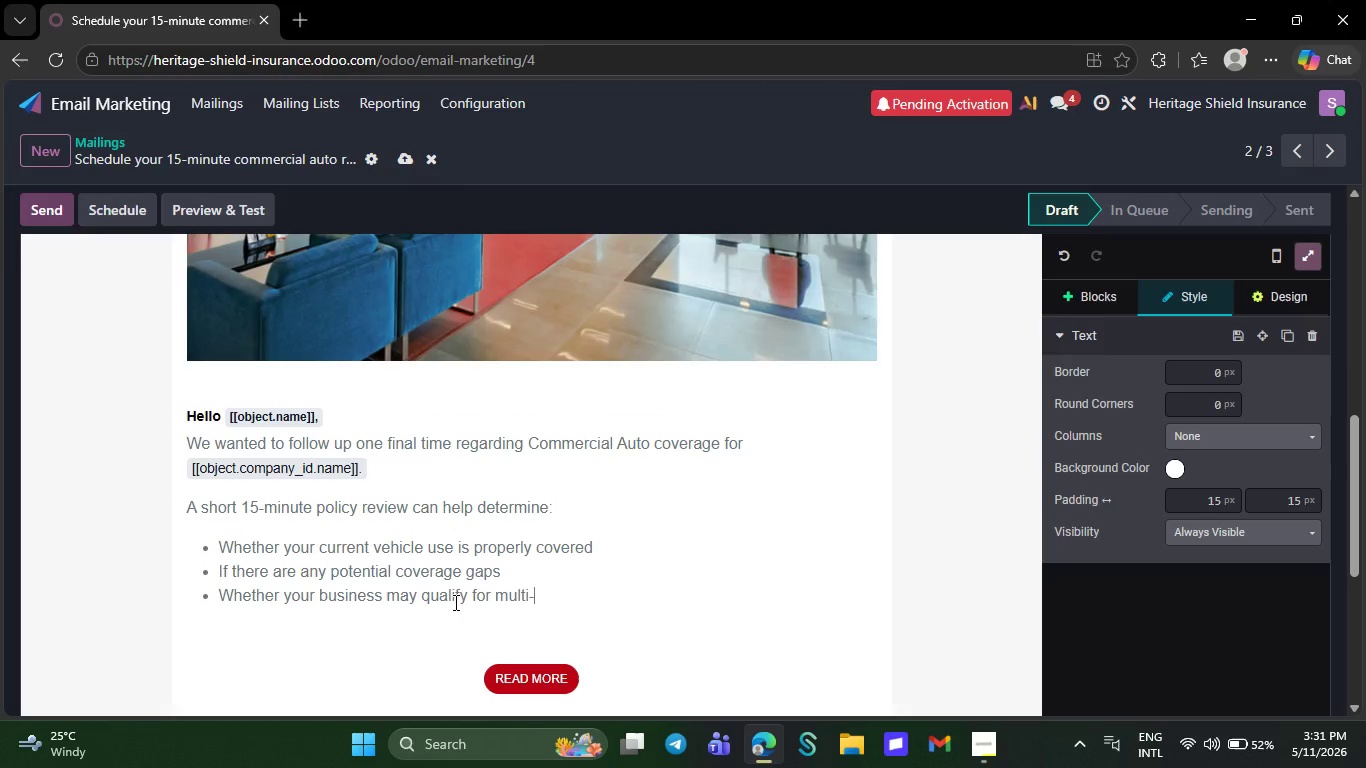 
type(-policy savings)
key(NumpadEnter)
type(If your current limits align with your operational needs)
key(NumpadEnter)
key(Backspace)
key(Backspace)
type(There)
 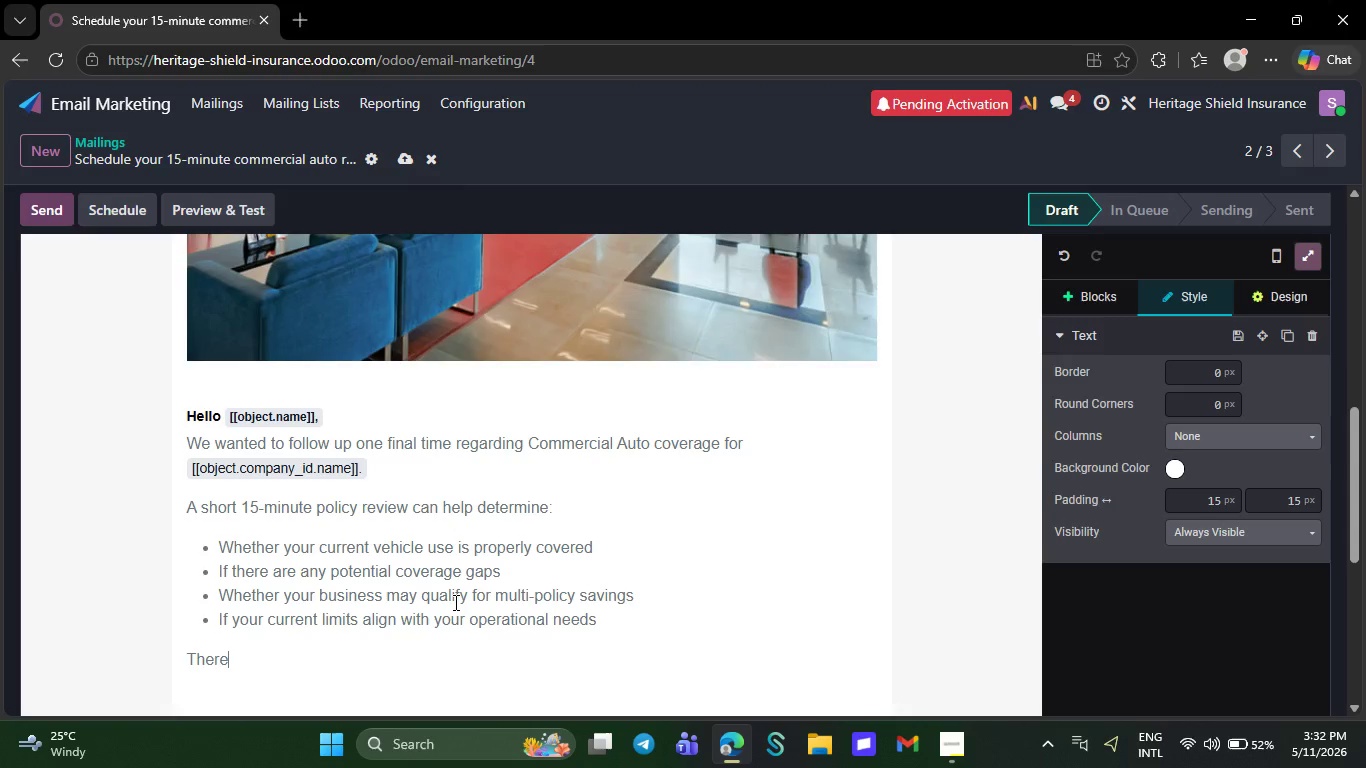 
type('s no obligation just a p)
 